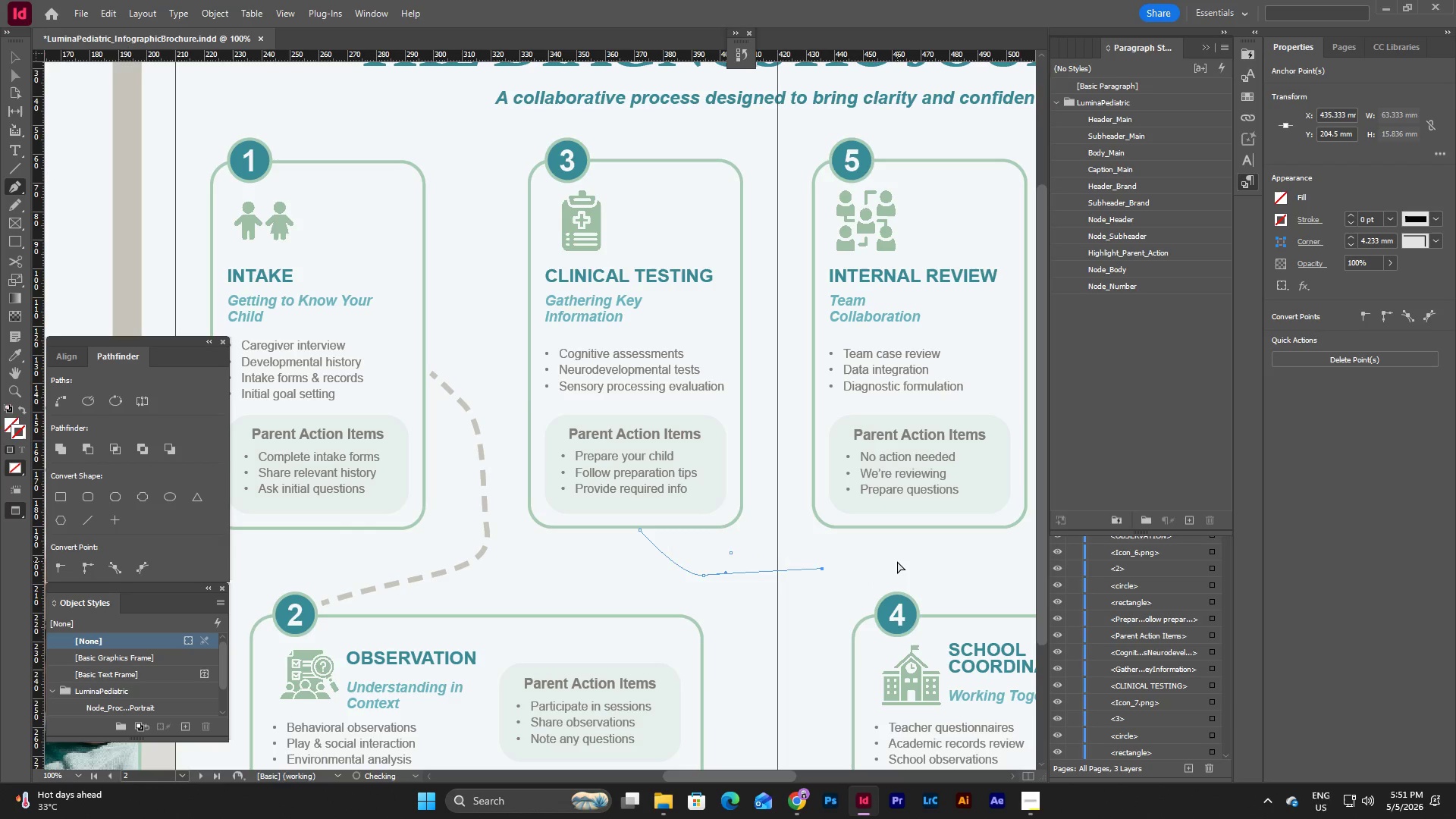 
key(Control+Z)
 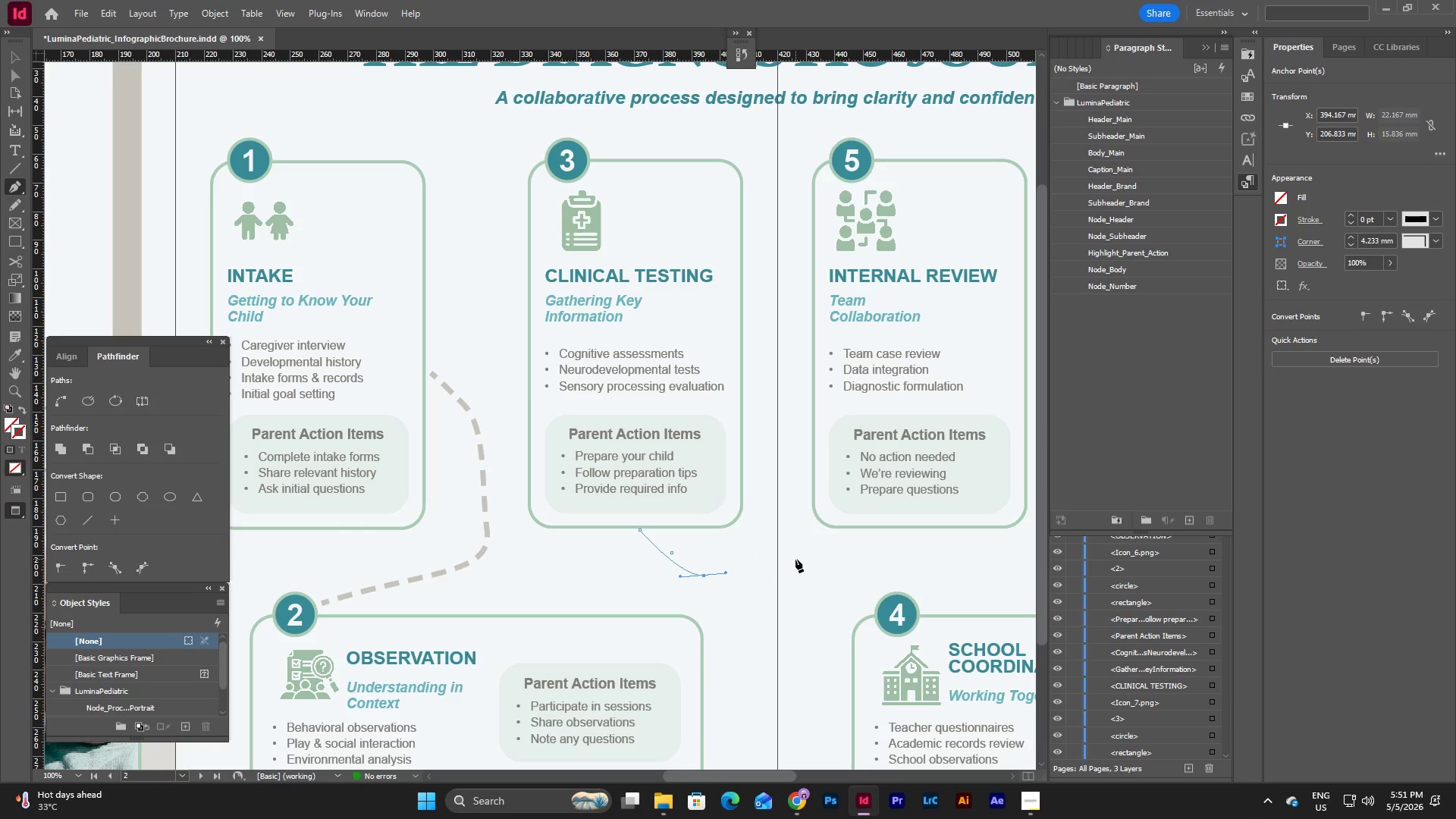 
left_click_drag(start_coordinate=[795, 559], to_coordinate=[835, 563])
 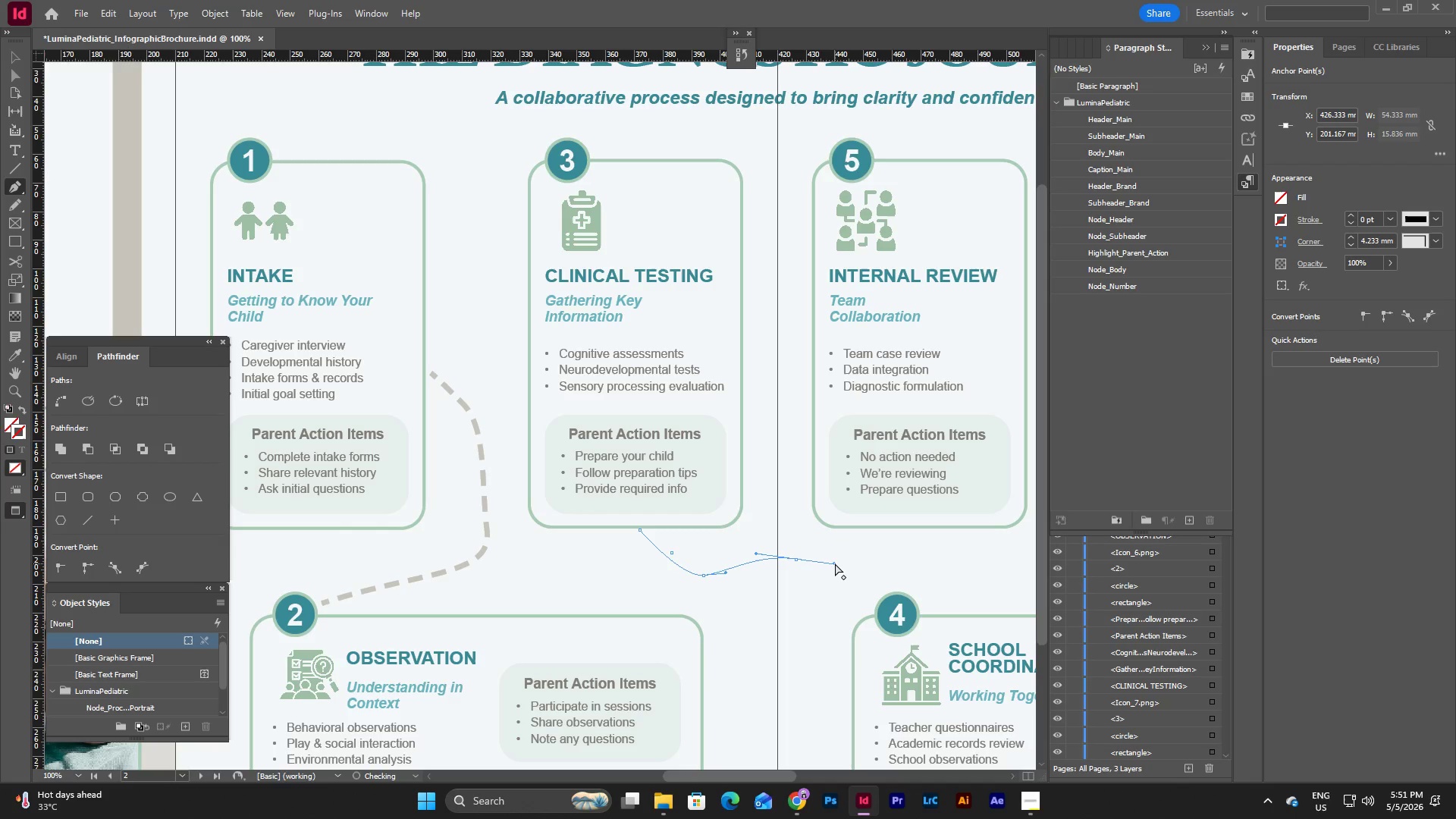 
key(Control+Z)
 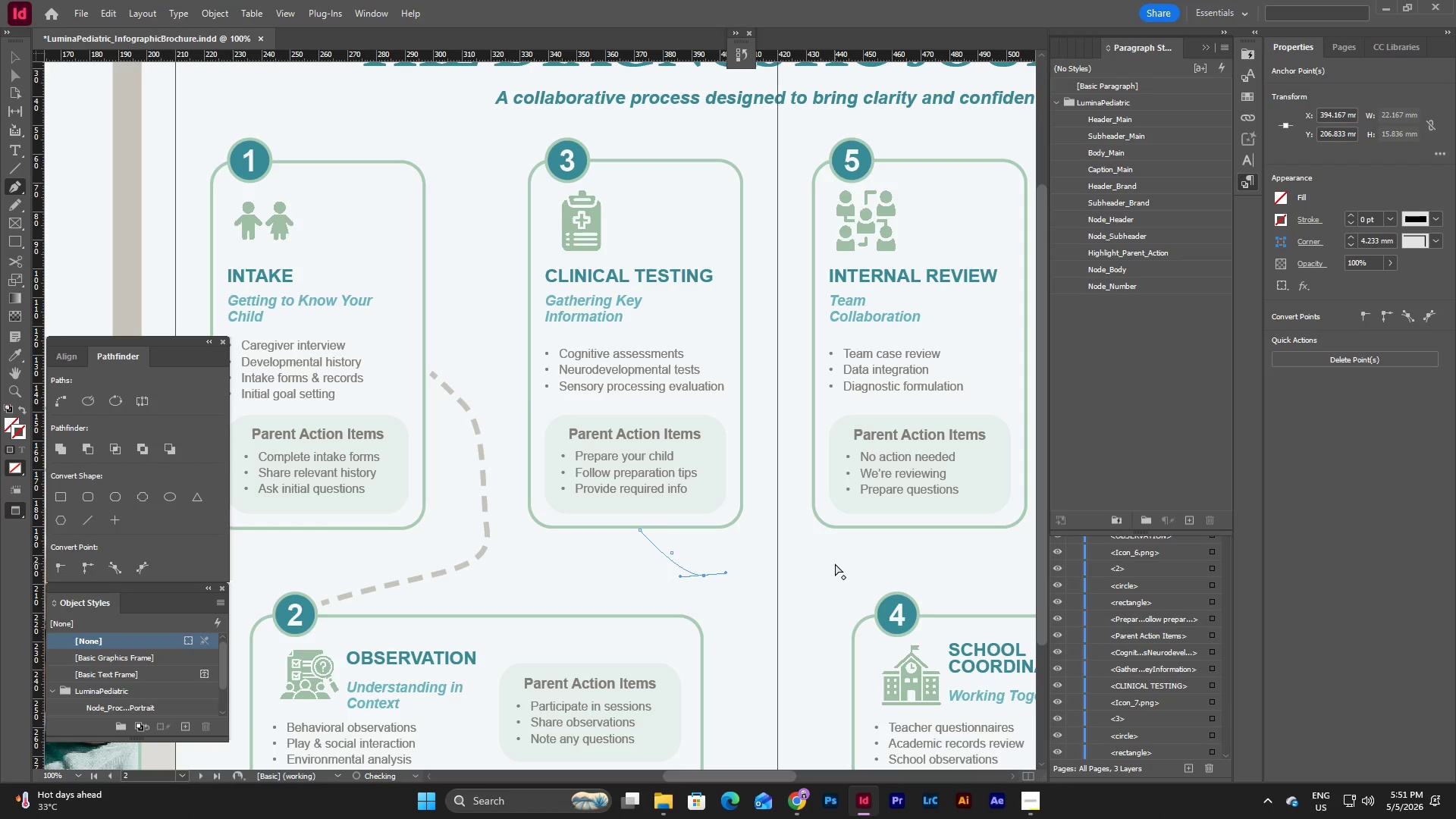 
key(Control+Z)
 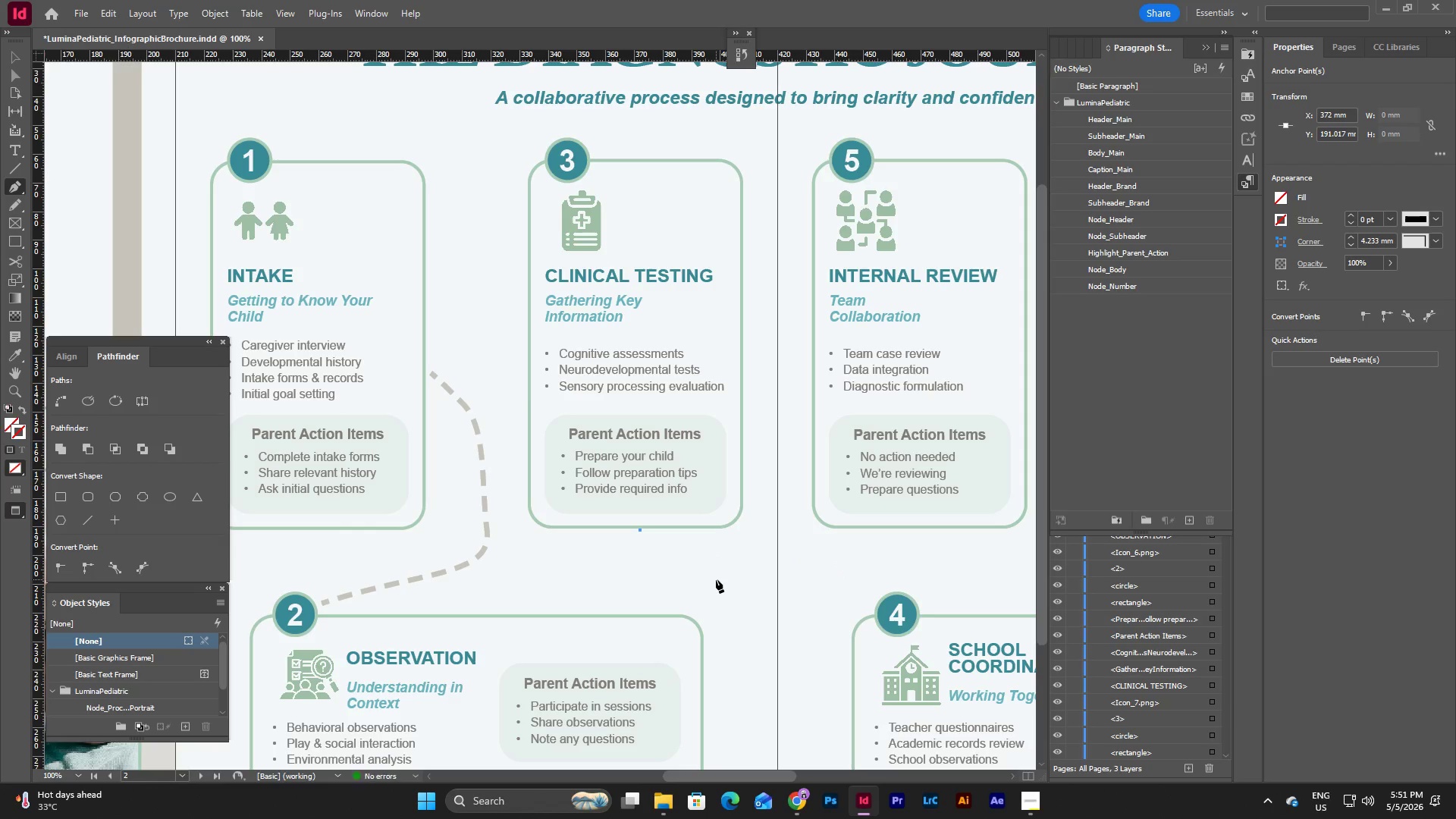 
left_click_drag(start_coordinate=[716, 579], to_coordinate=[764, 565])
 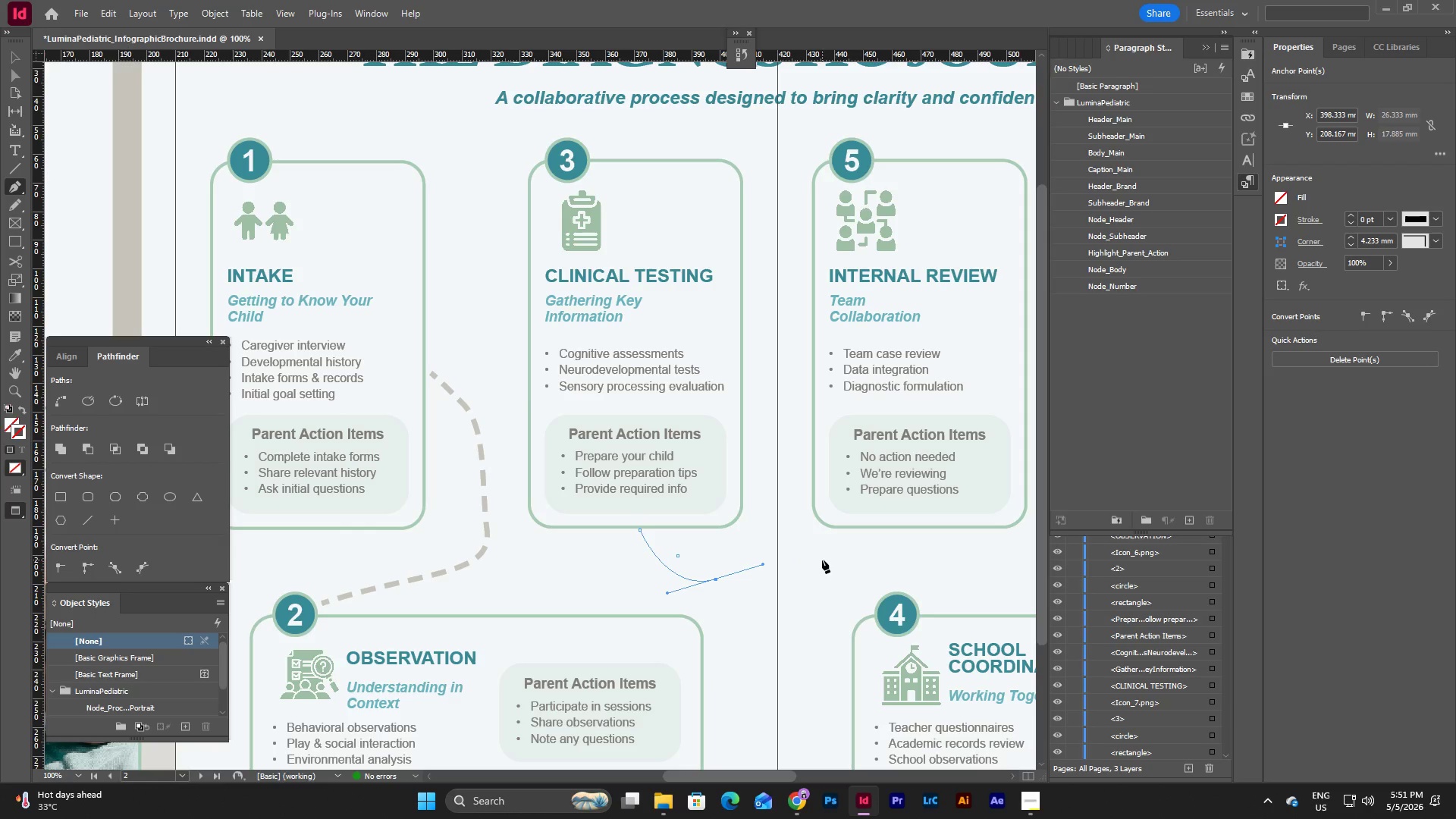 
left_click_drag(start_coordinate=[822, 560], to_coordinate=[848, 569])
 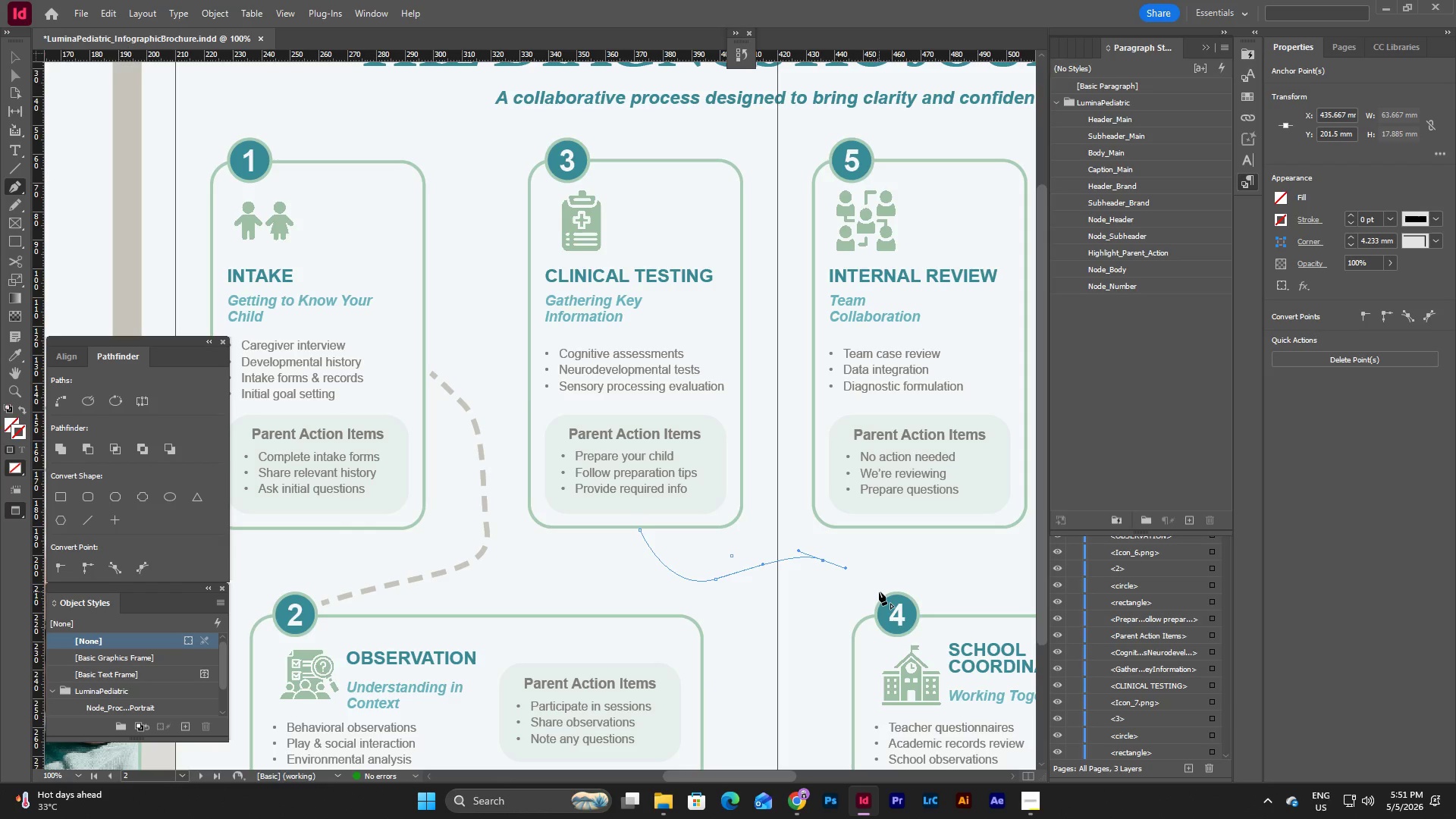 
left_click([879, 592])
 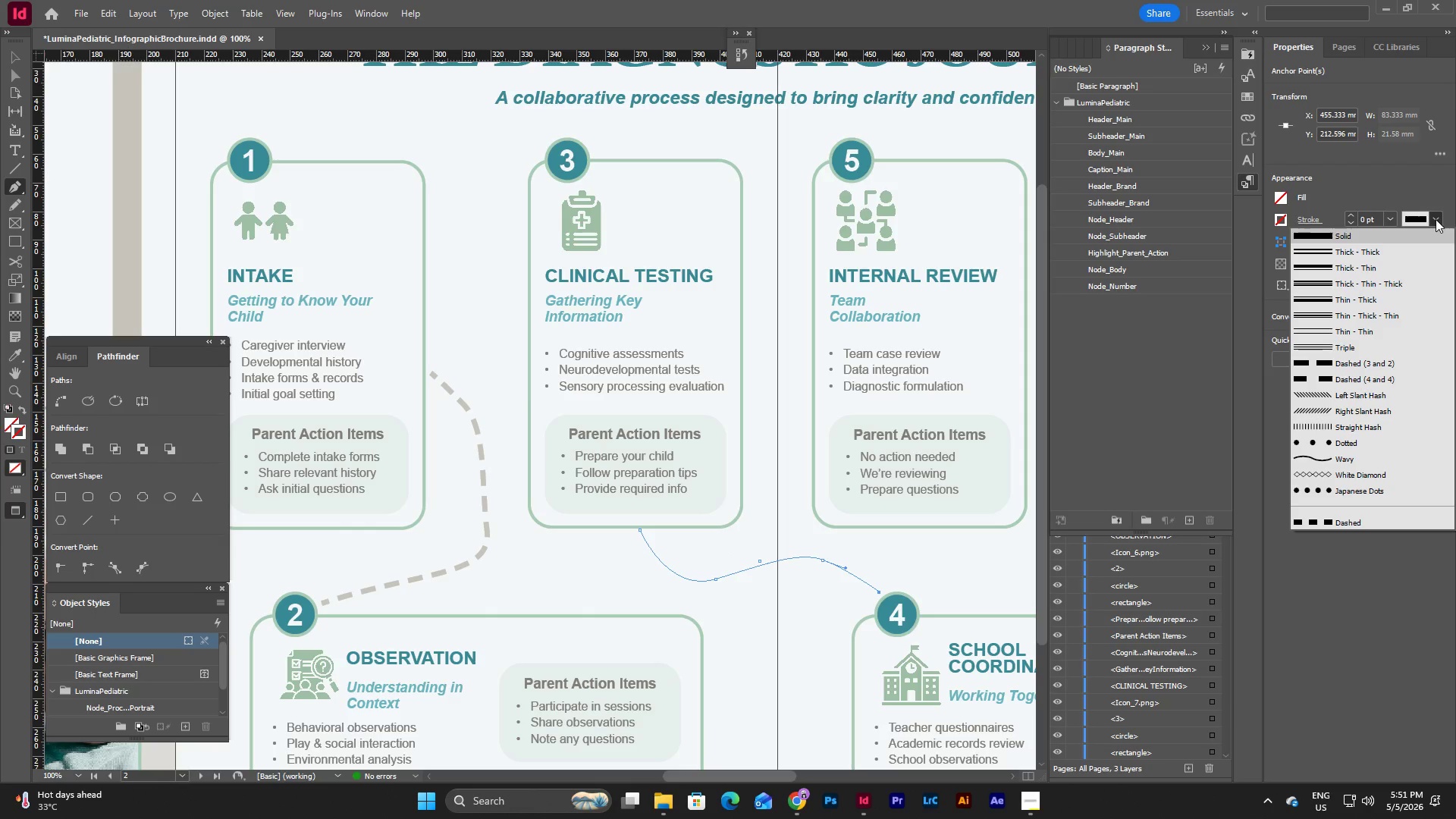 
left_click([1361, 362])
 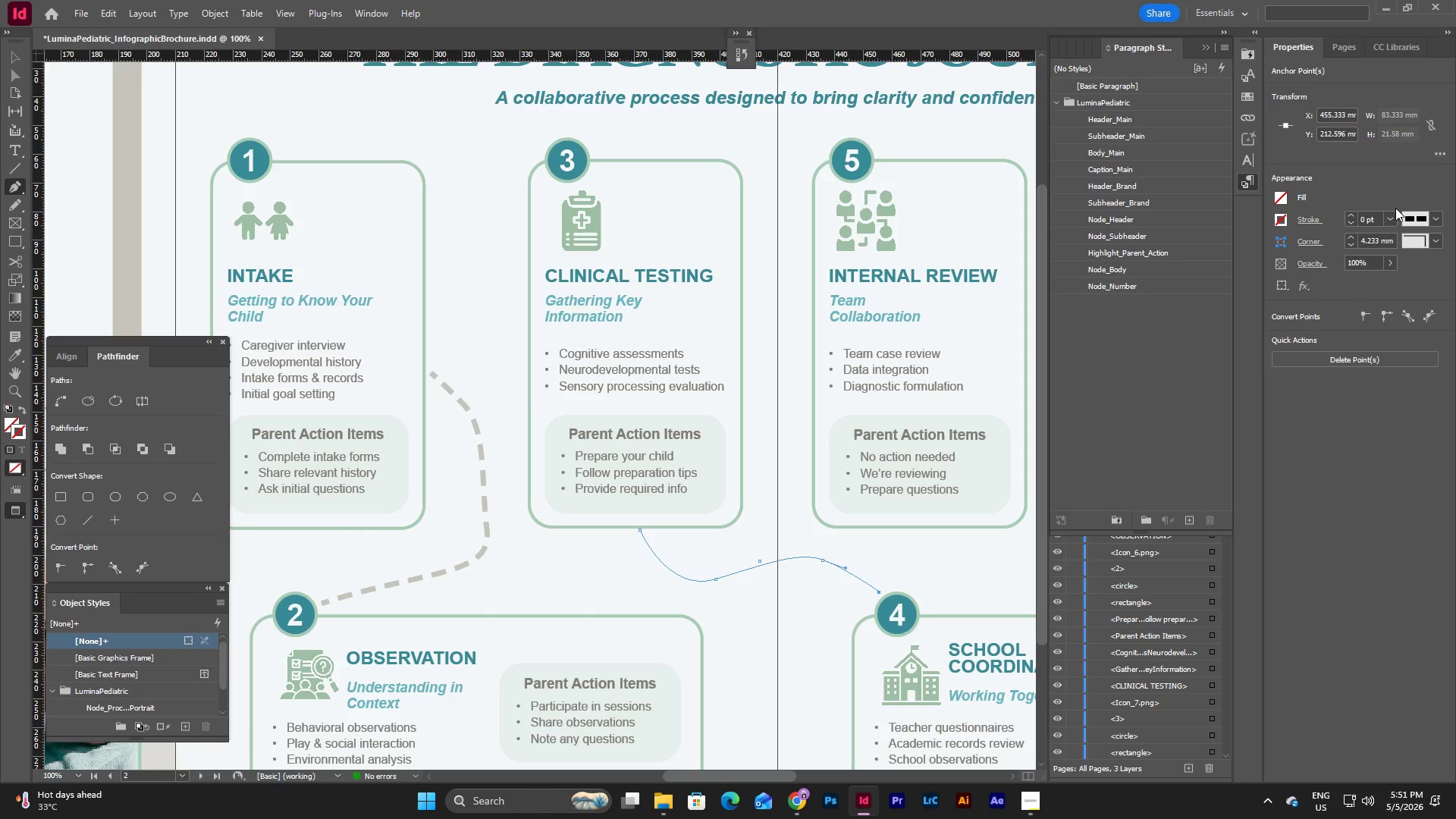 
left_click([1390, 225])
 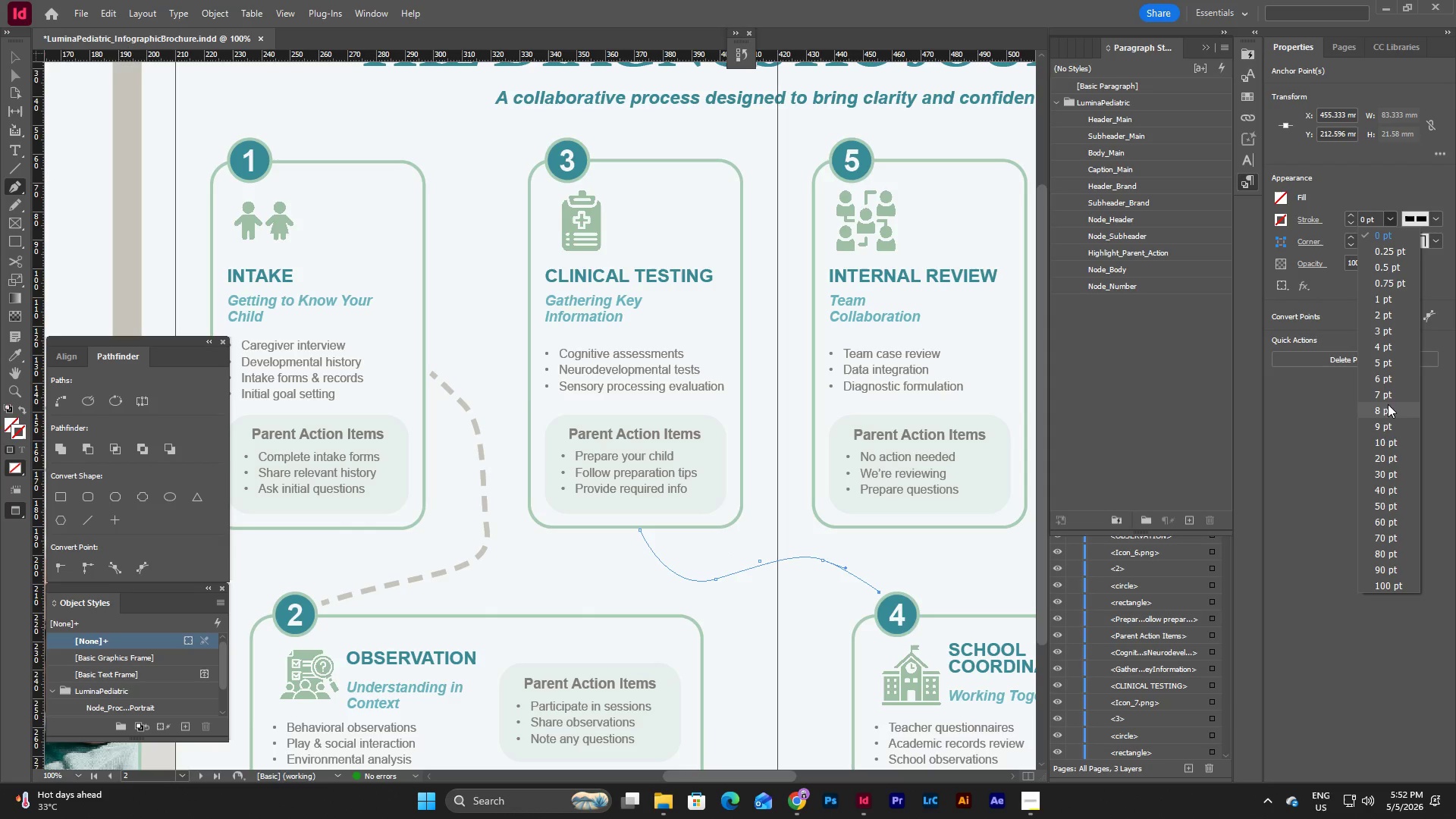 
left_click([1384, 446])
 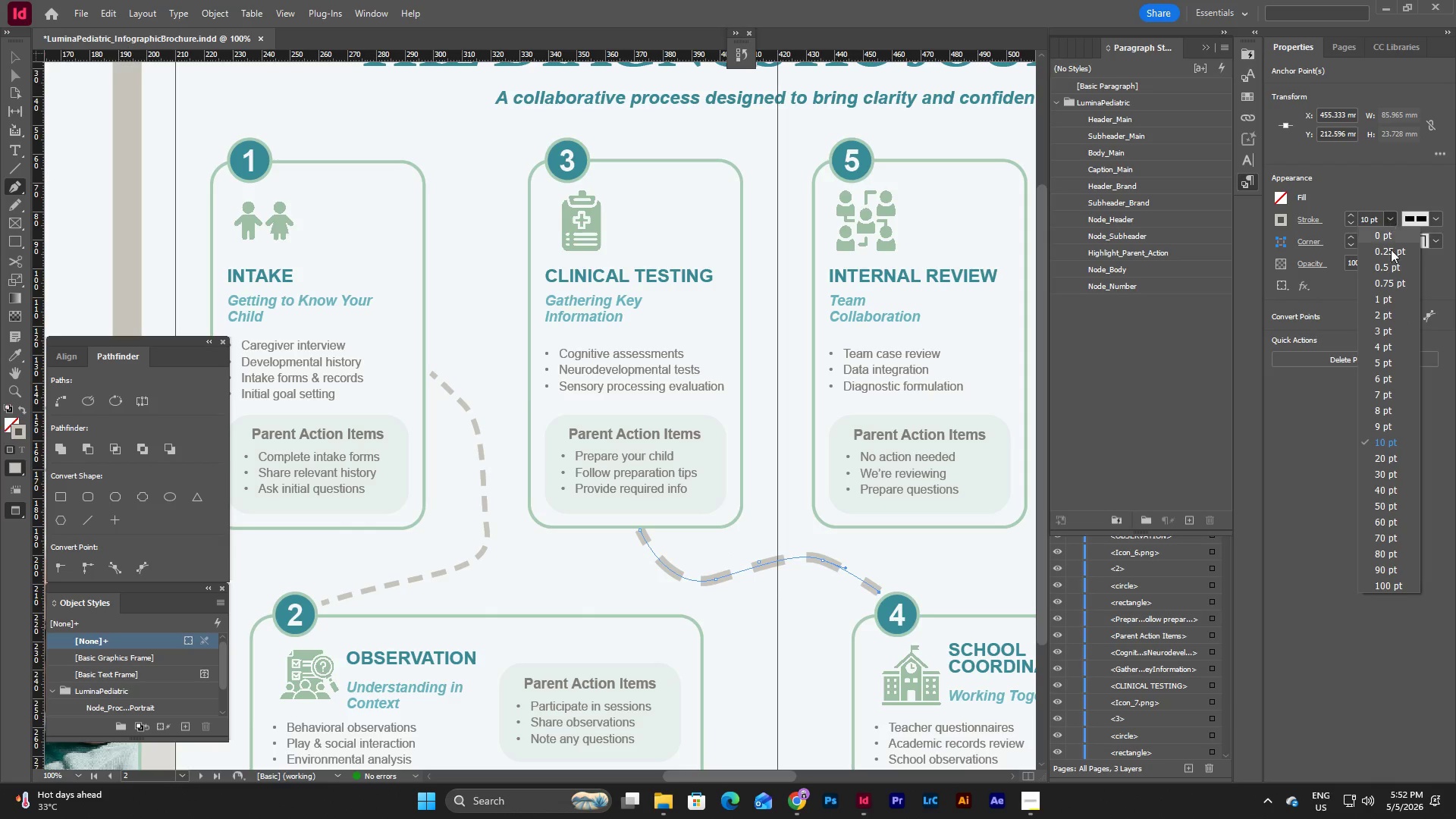 
left_click([1389, 363])
 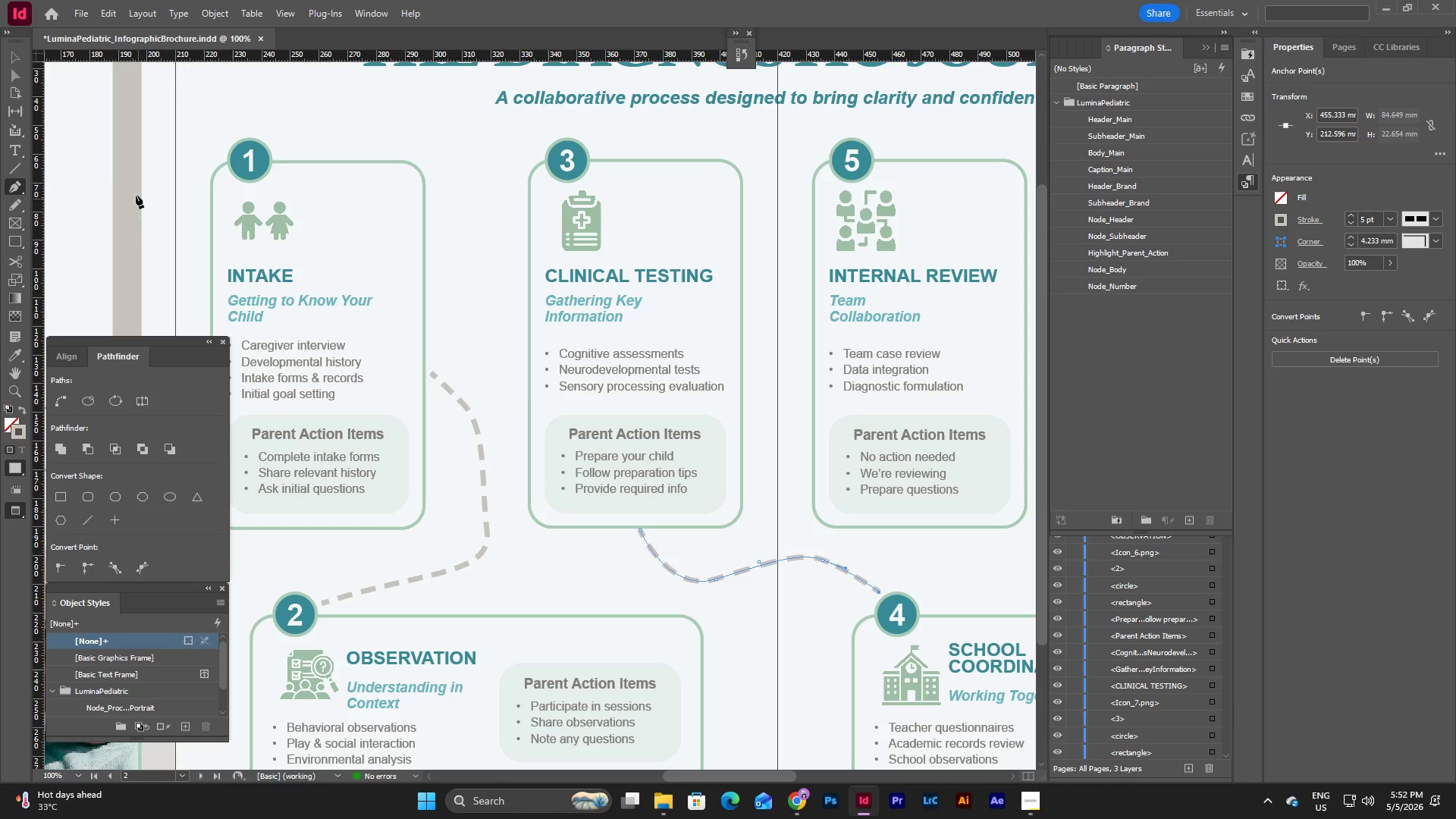 
left_click([20, 73])
 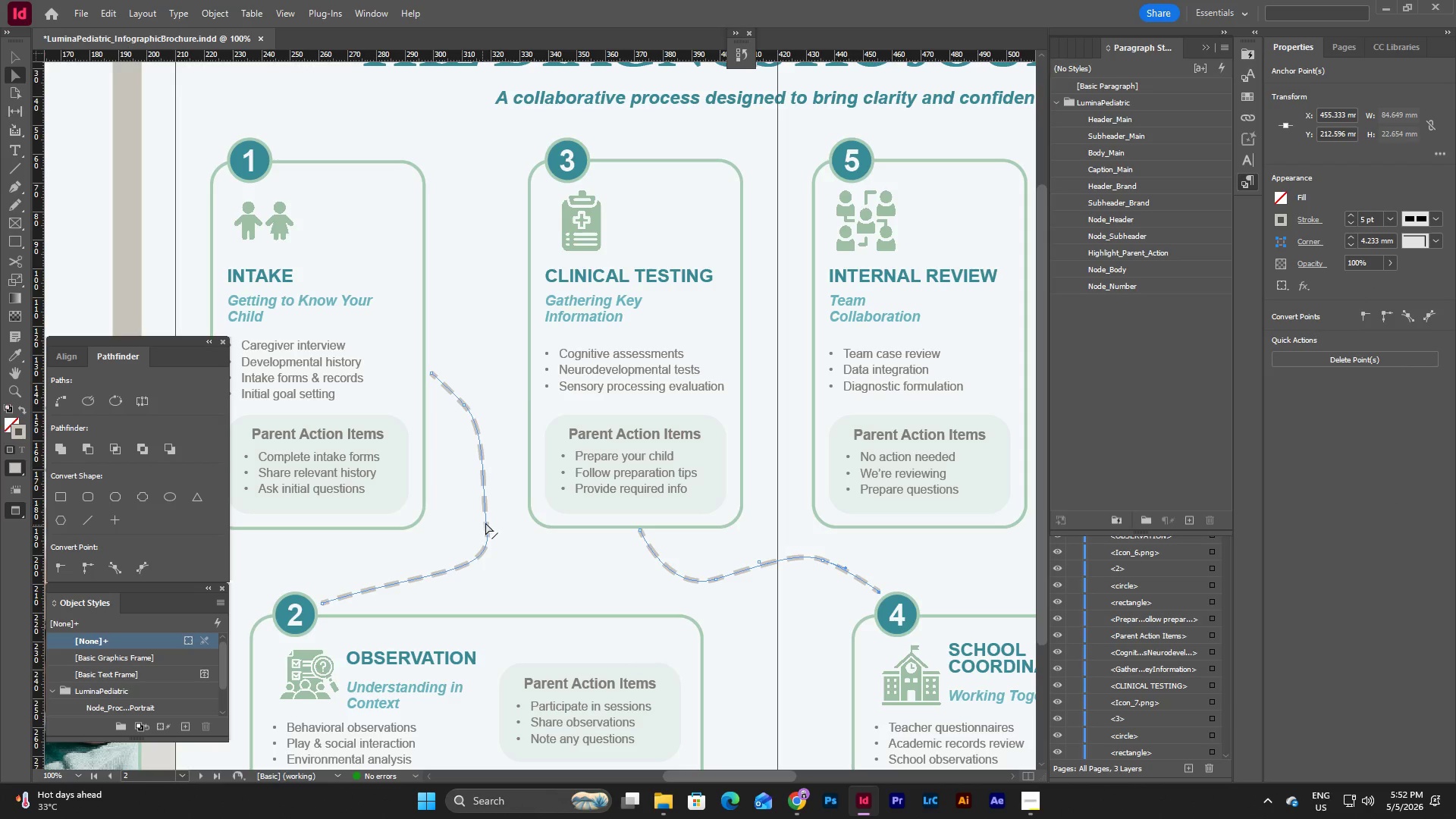 
left_click([485, 521])
 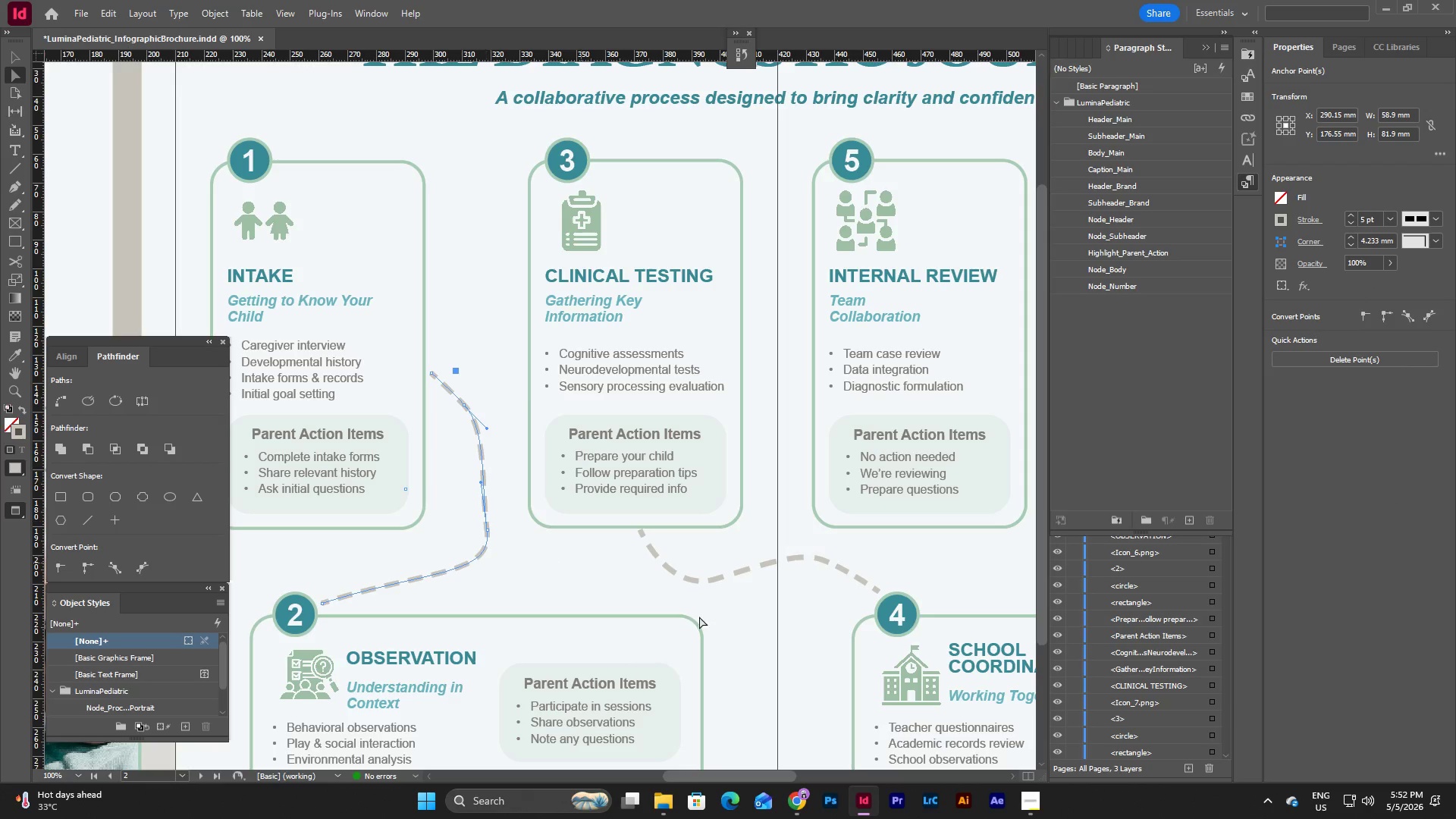 
left_click([613, 576])
 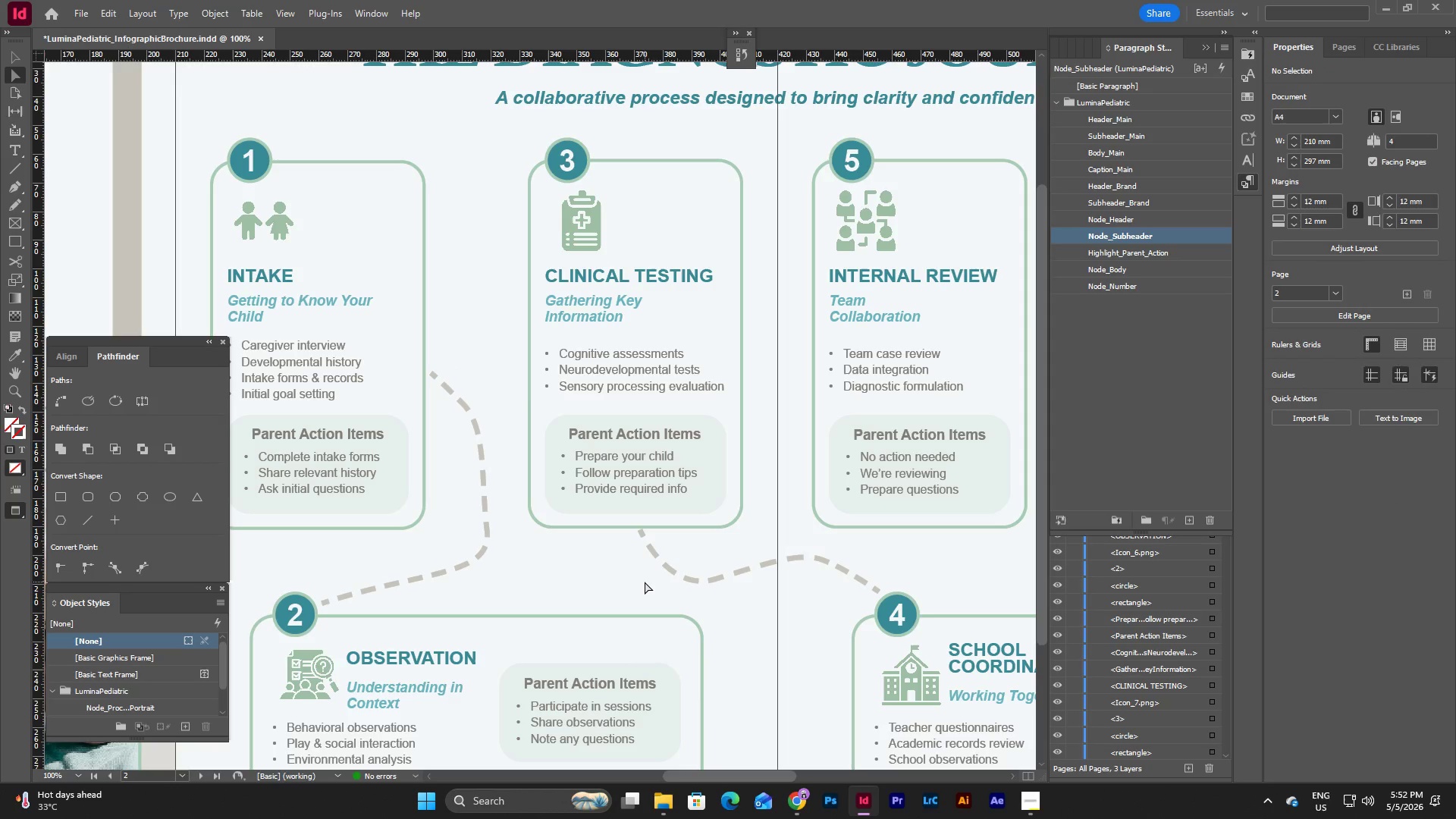 
wait(16.27)
 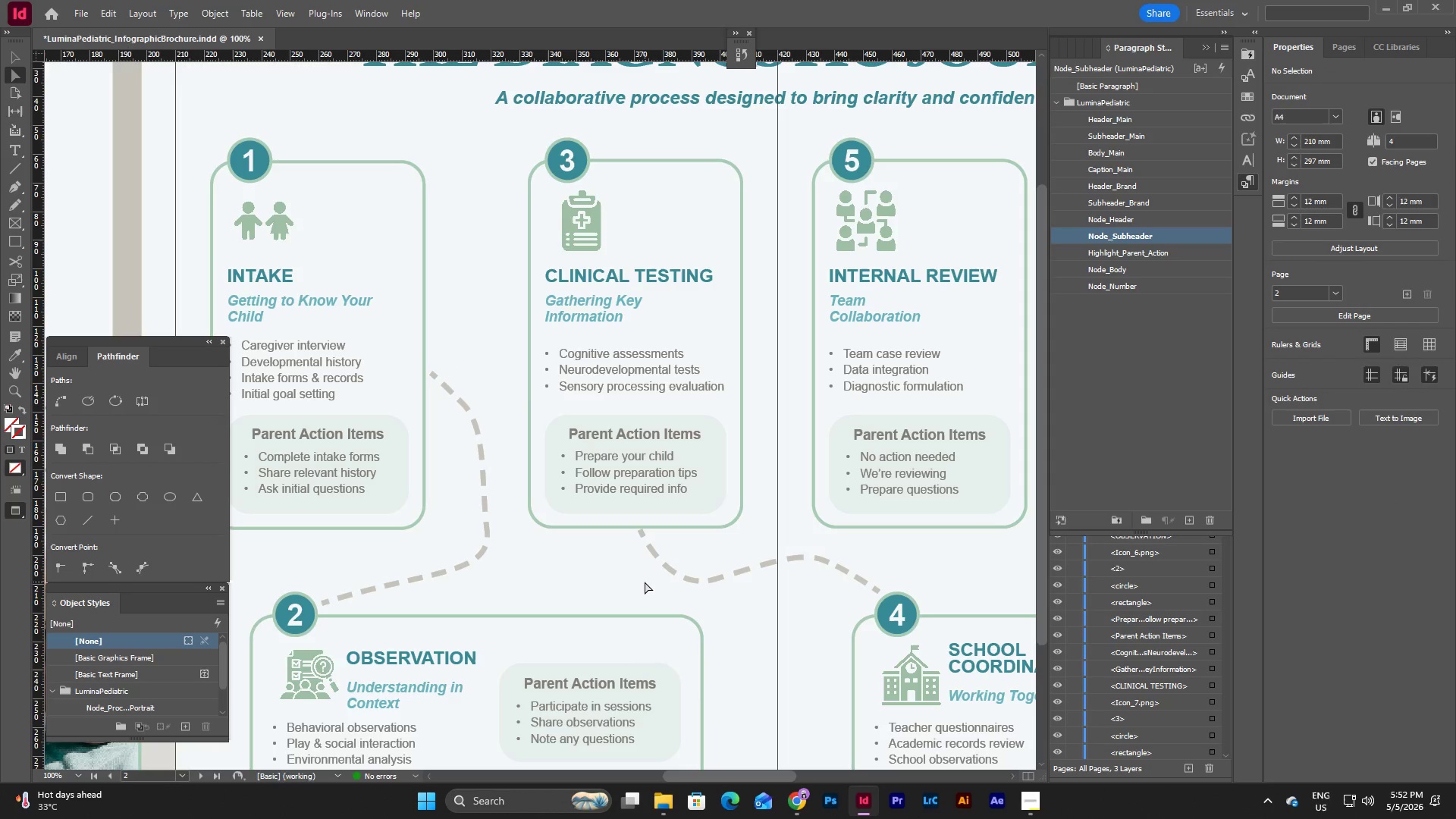 
left_click([651, 546])
 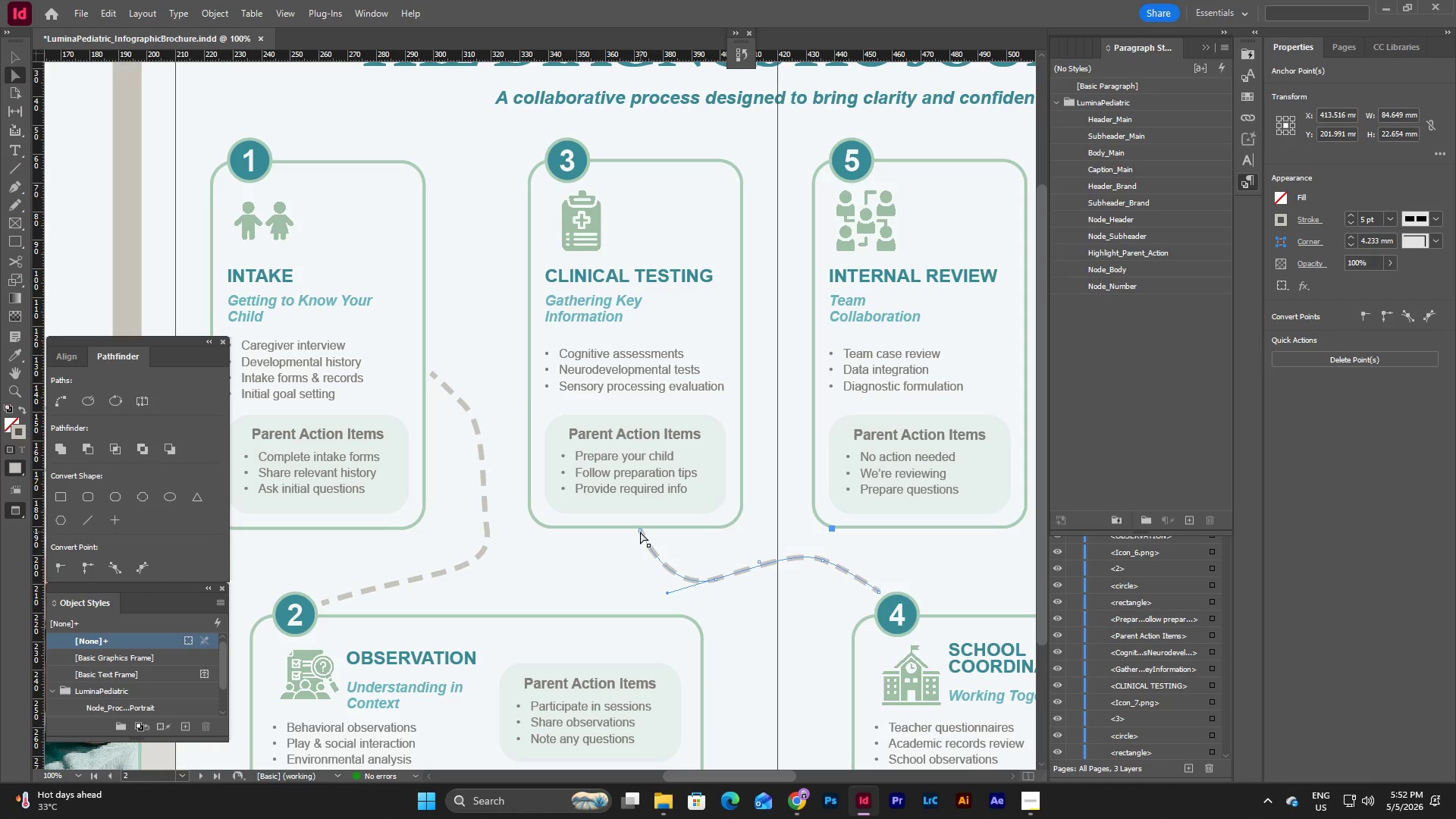 
left_click_drag(start_coordinate=[640, 531], to_coordinate=[642, 537])
 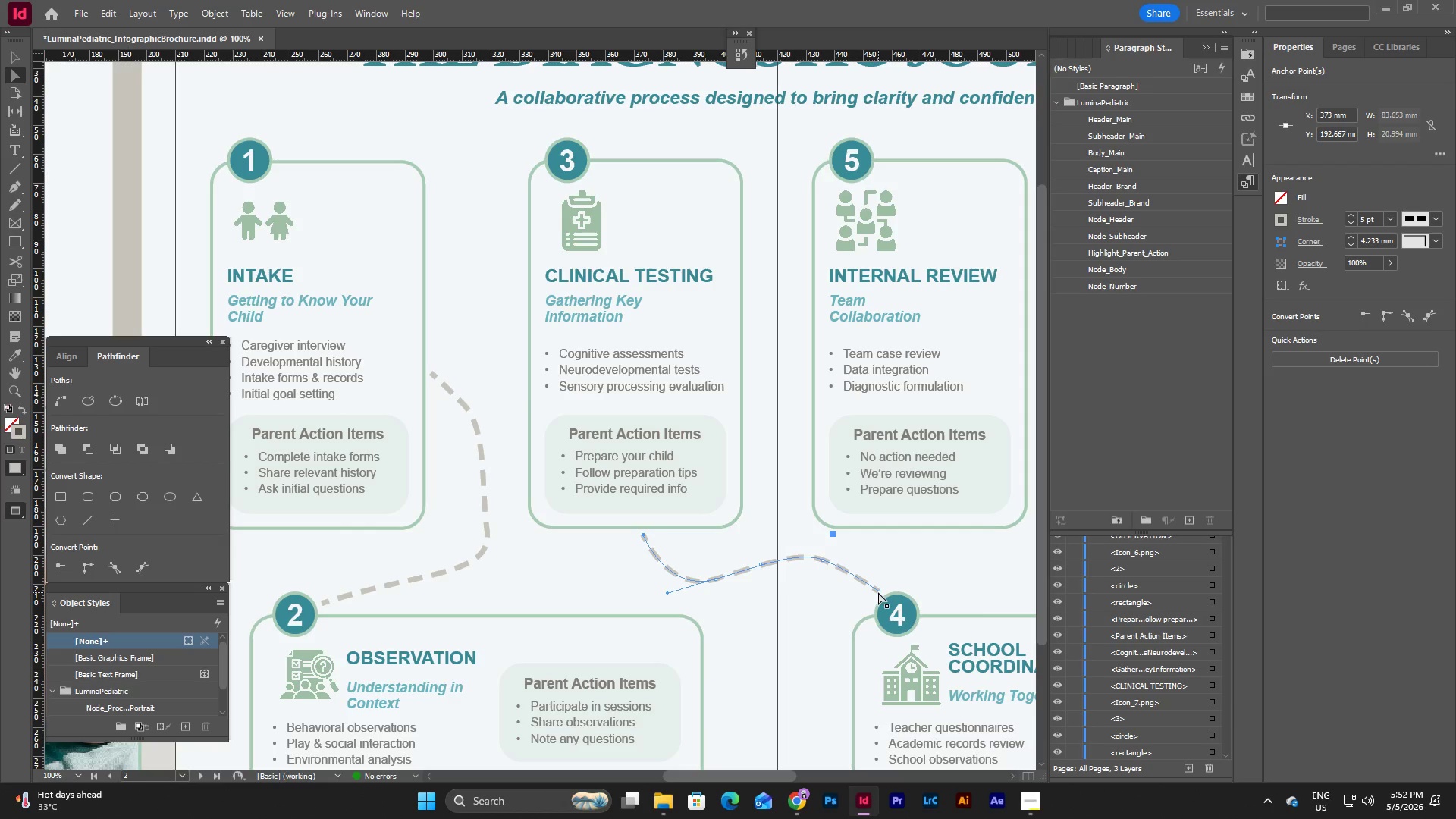 
wait(7.27)
 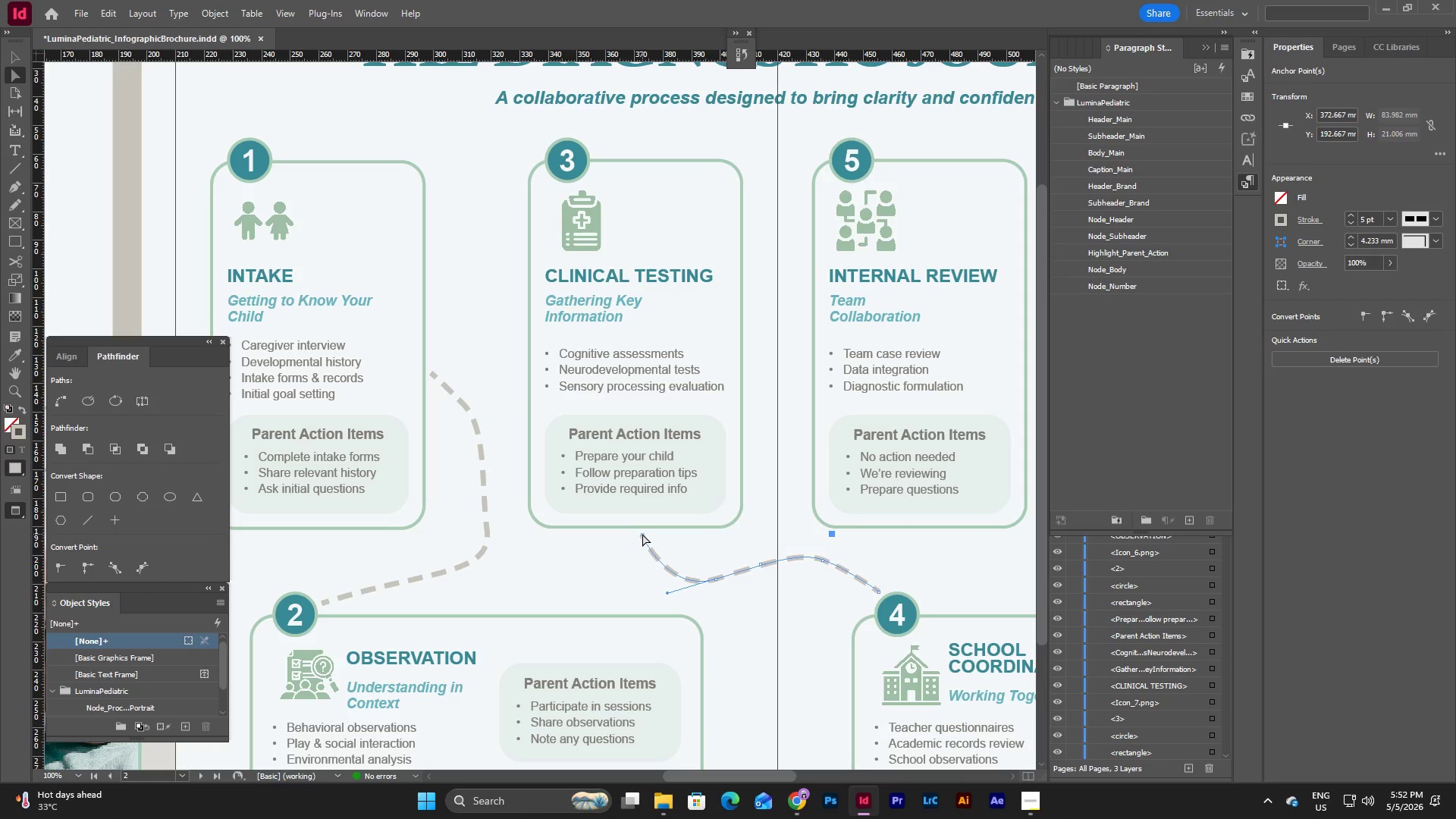 
left_click([723, 540])
 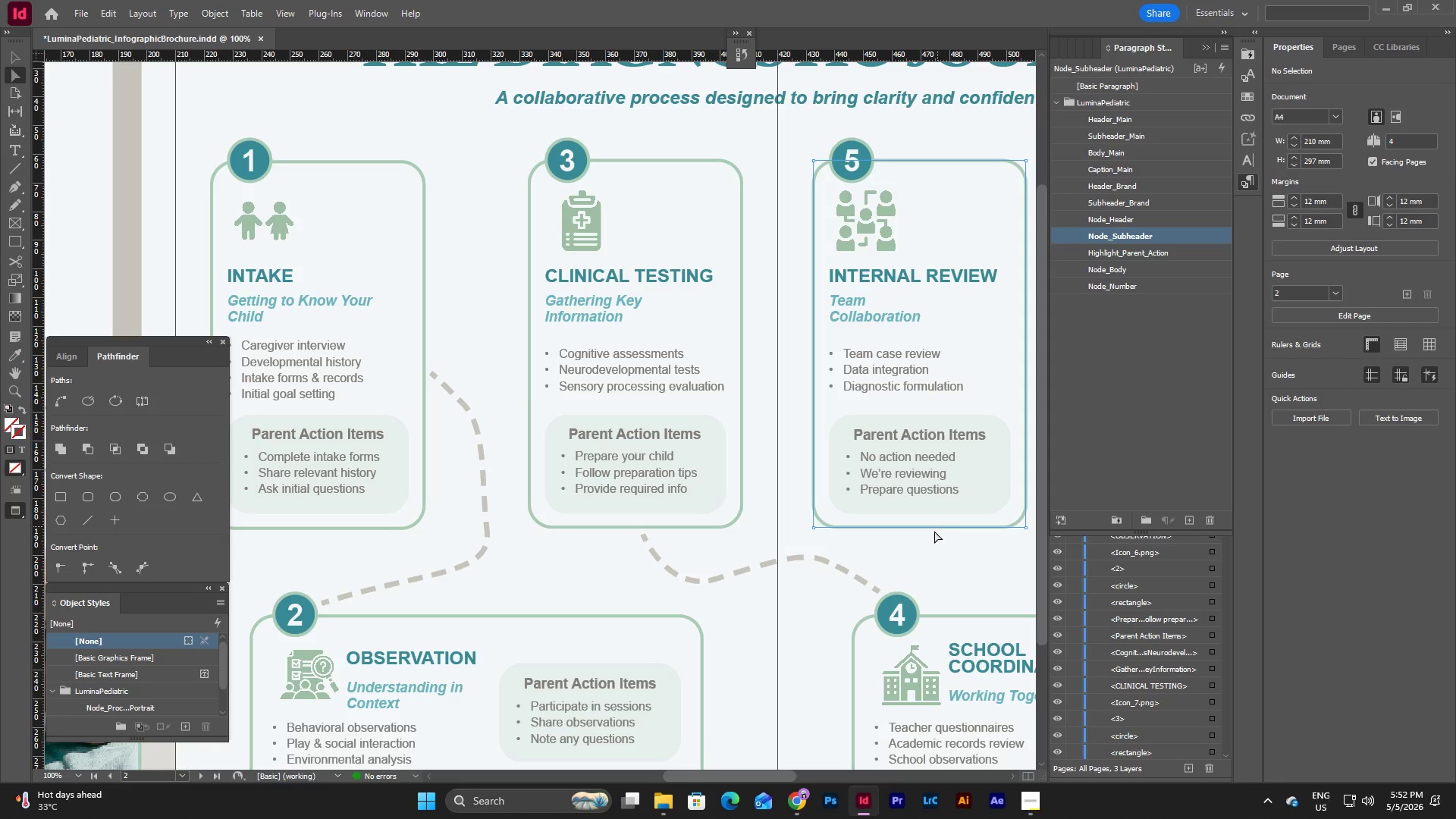 
left_click([867, 578])
 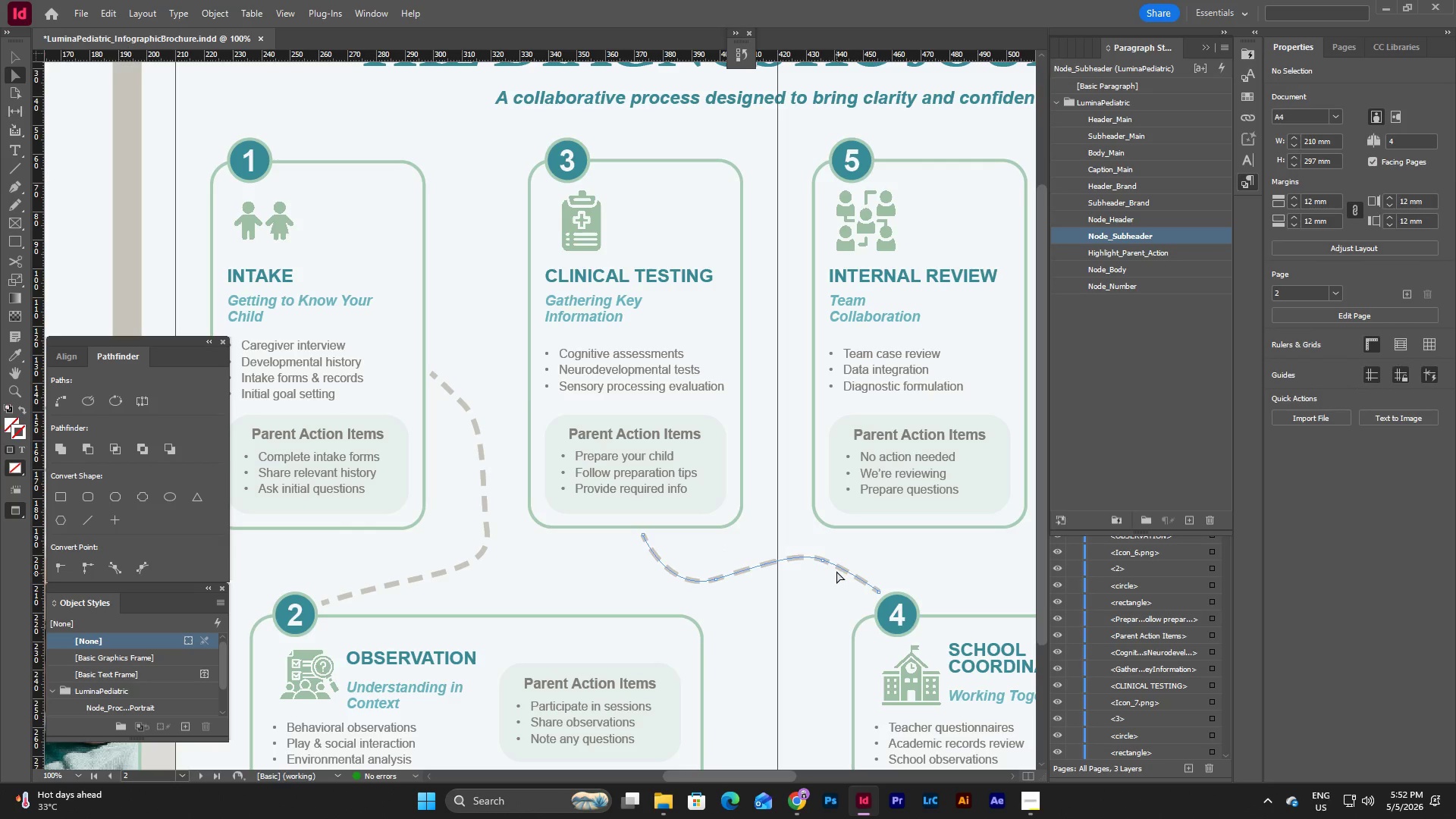 
left_click([836, 569])
 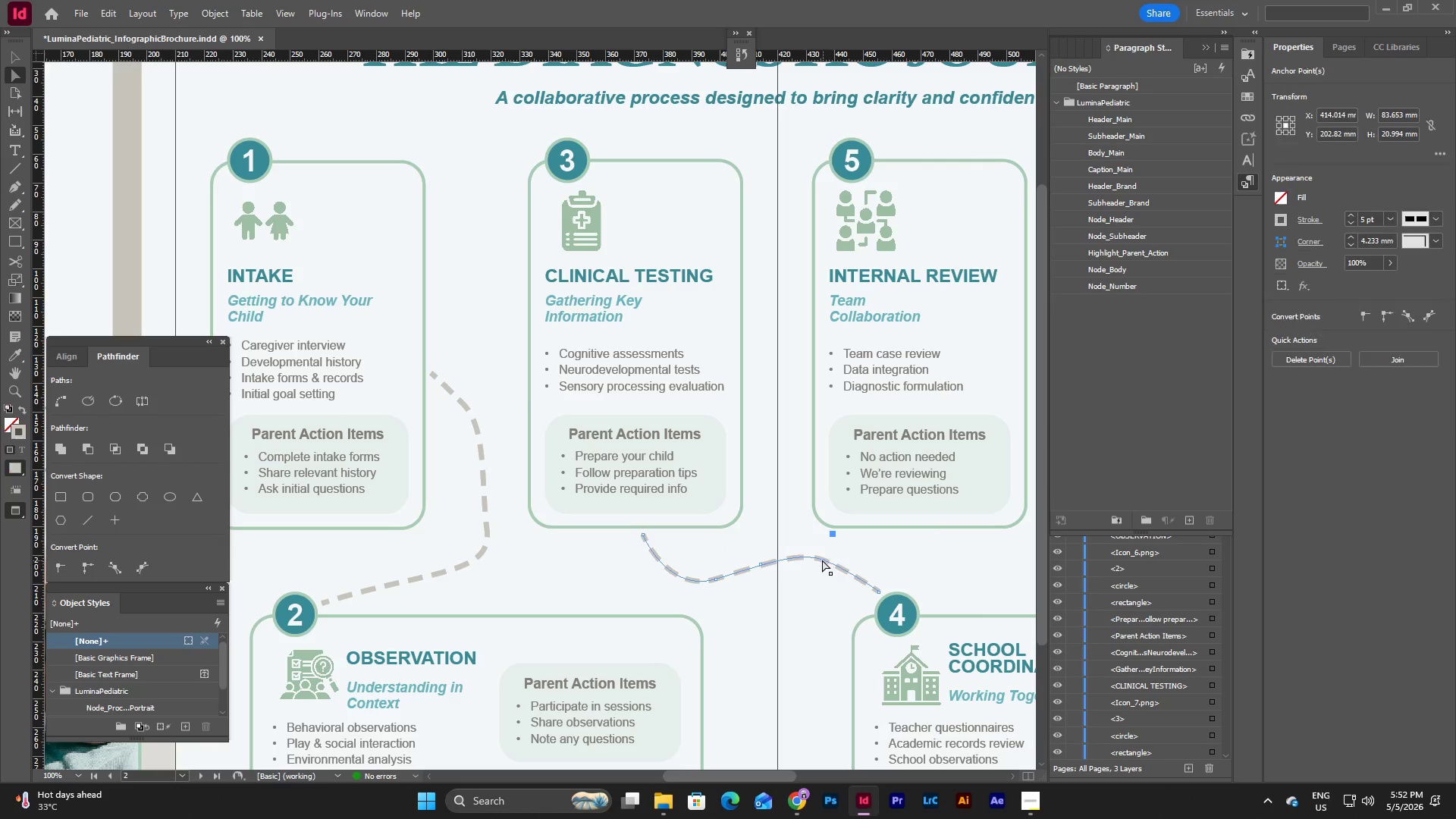 
left_click_drag(start_coordinate=[821, 560], to_coordinate=[836, 560])
 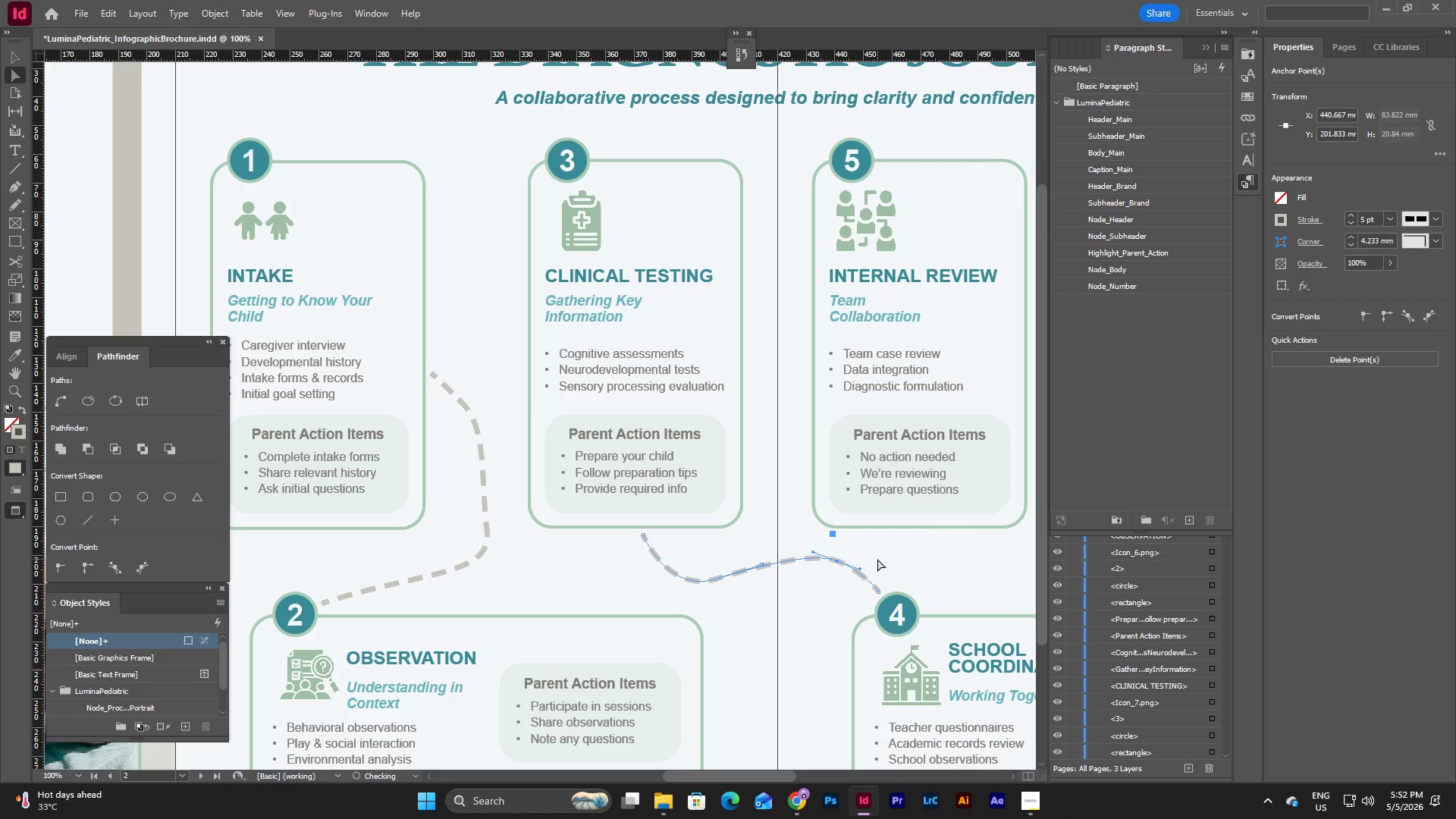 
left_click([877, 559])
 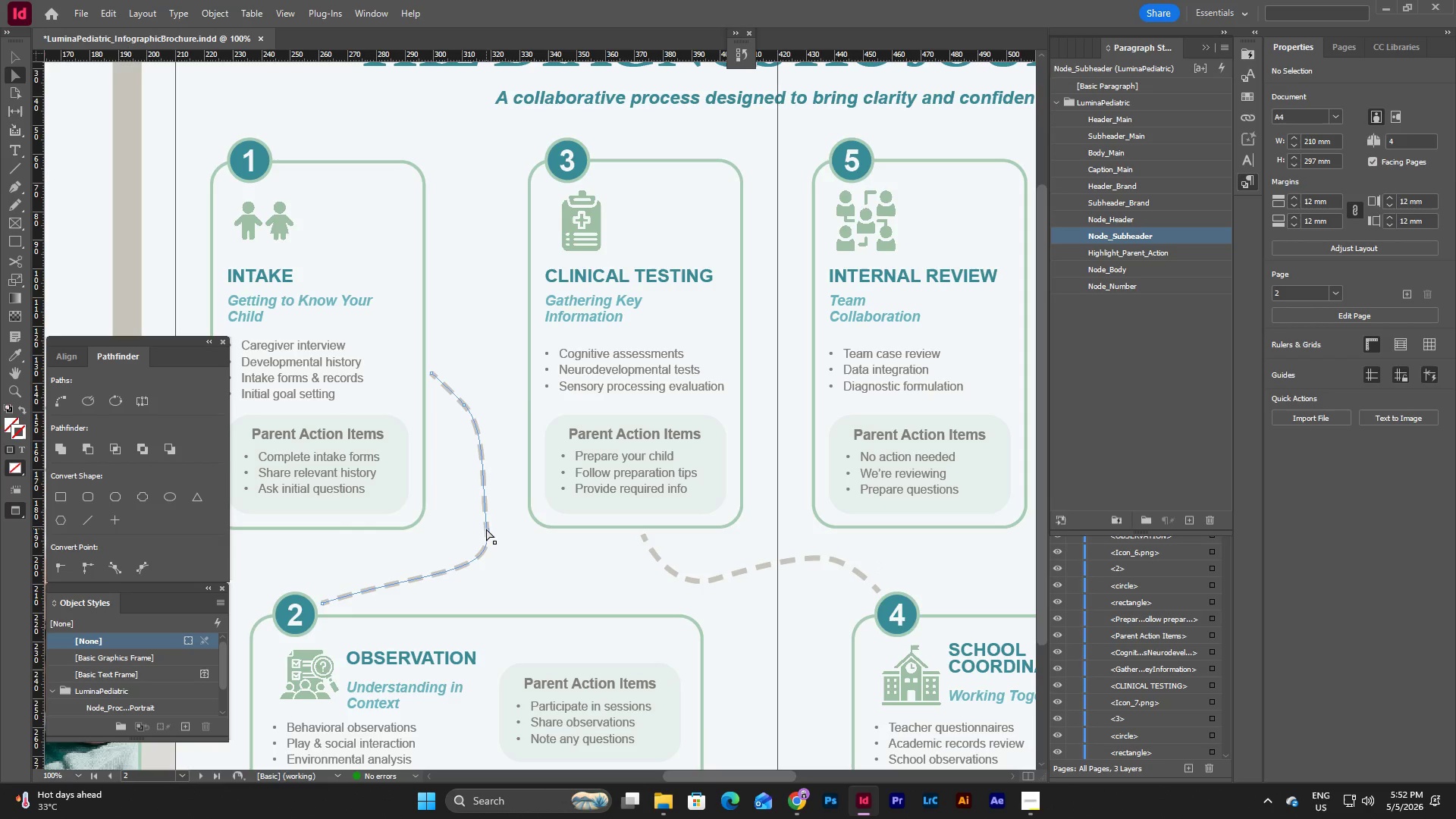 
left_click_drag(start_coordinate=[486, 529], to_coordinate=[475, 526])
 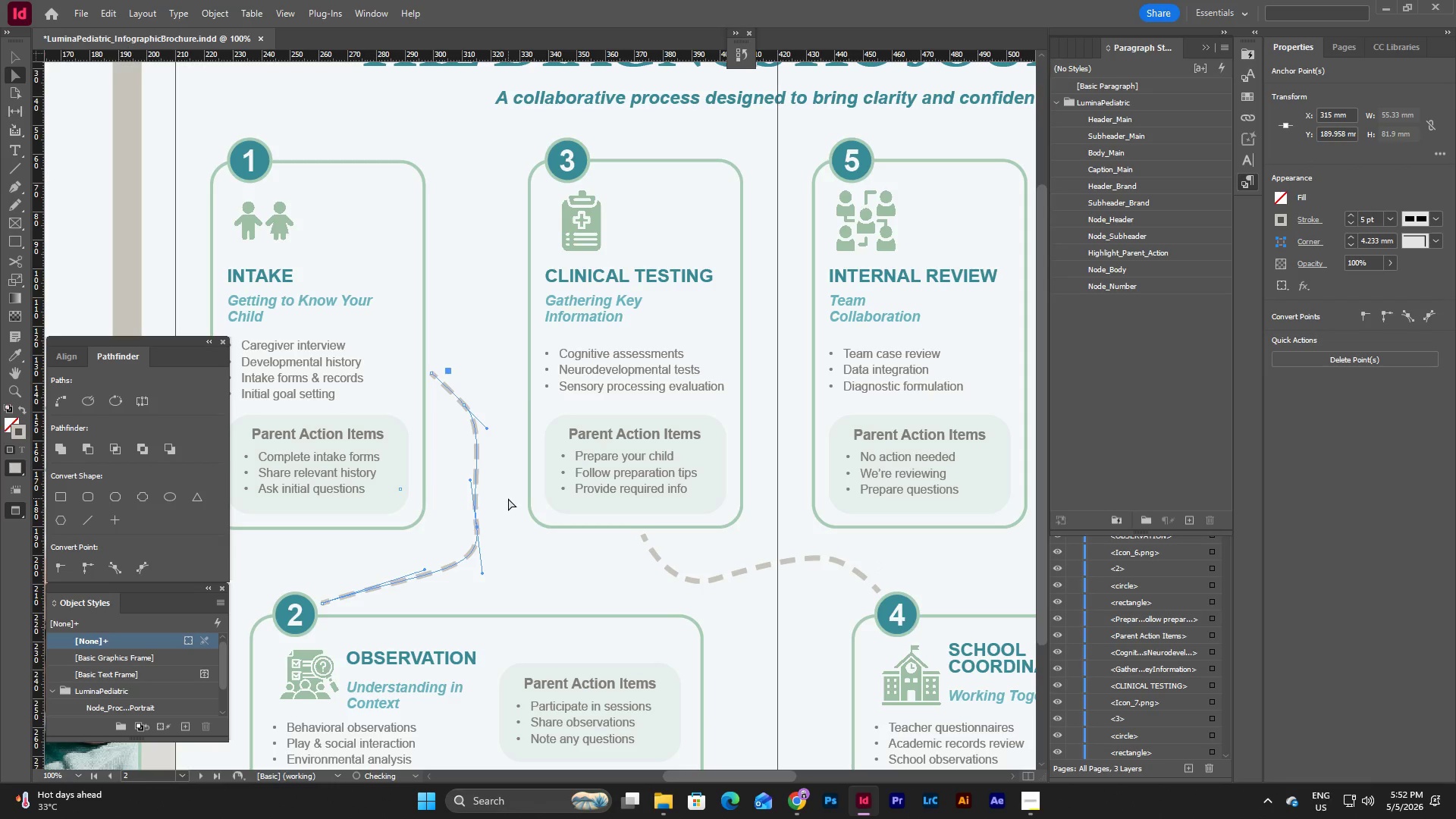 
left_click([508, 498])
 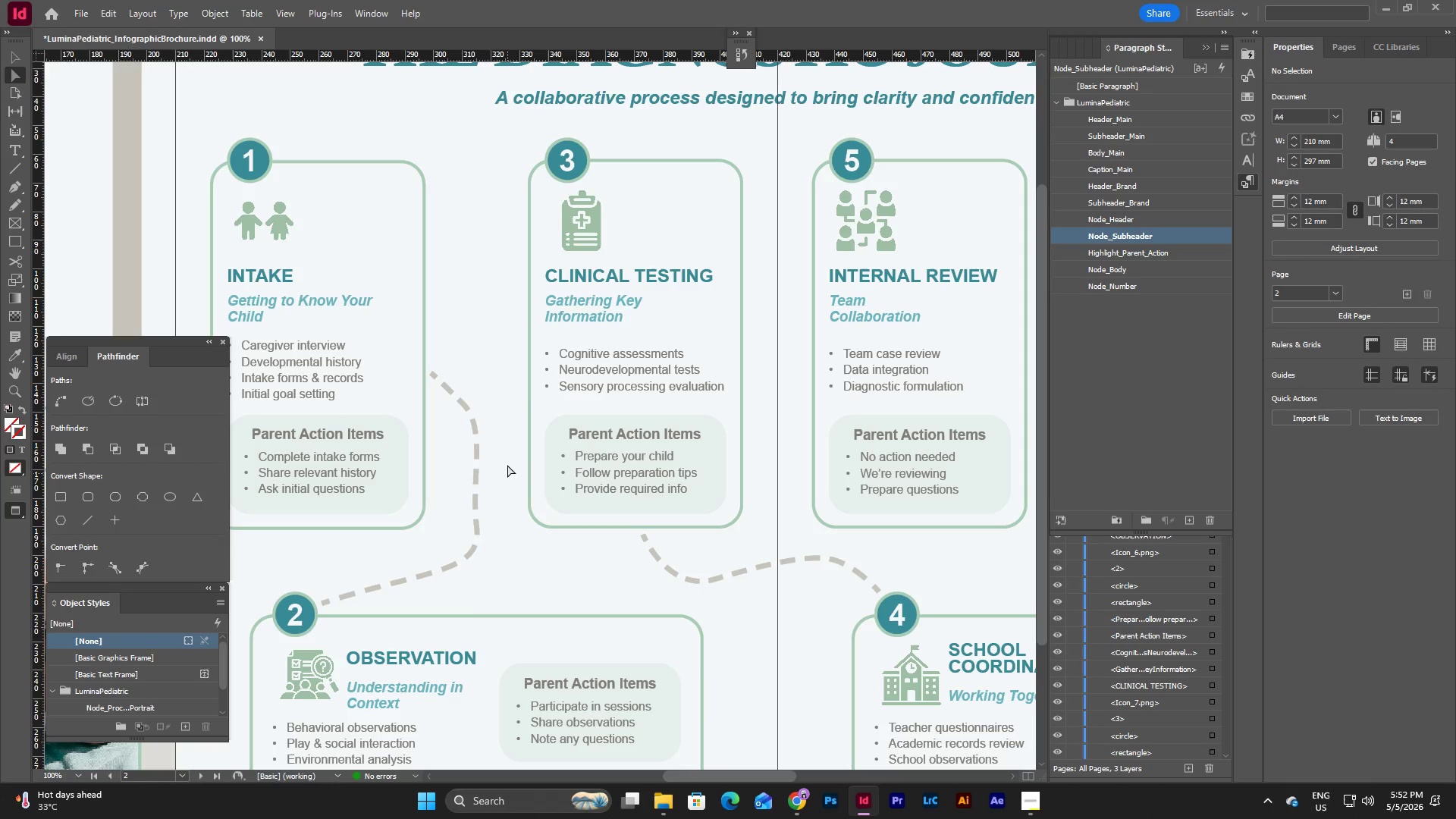 
scroll: coordinate [507, 463], scroll_direction: down, amount: 2.0
 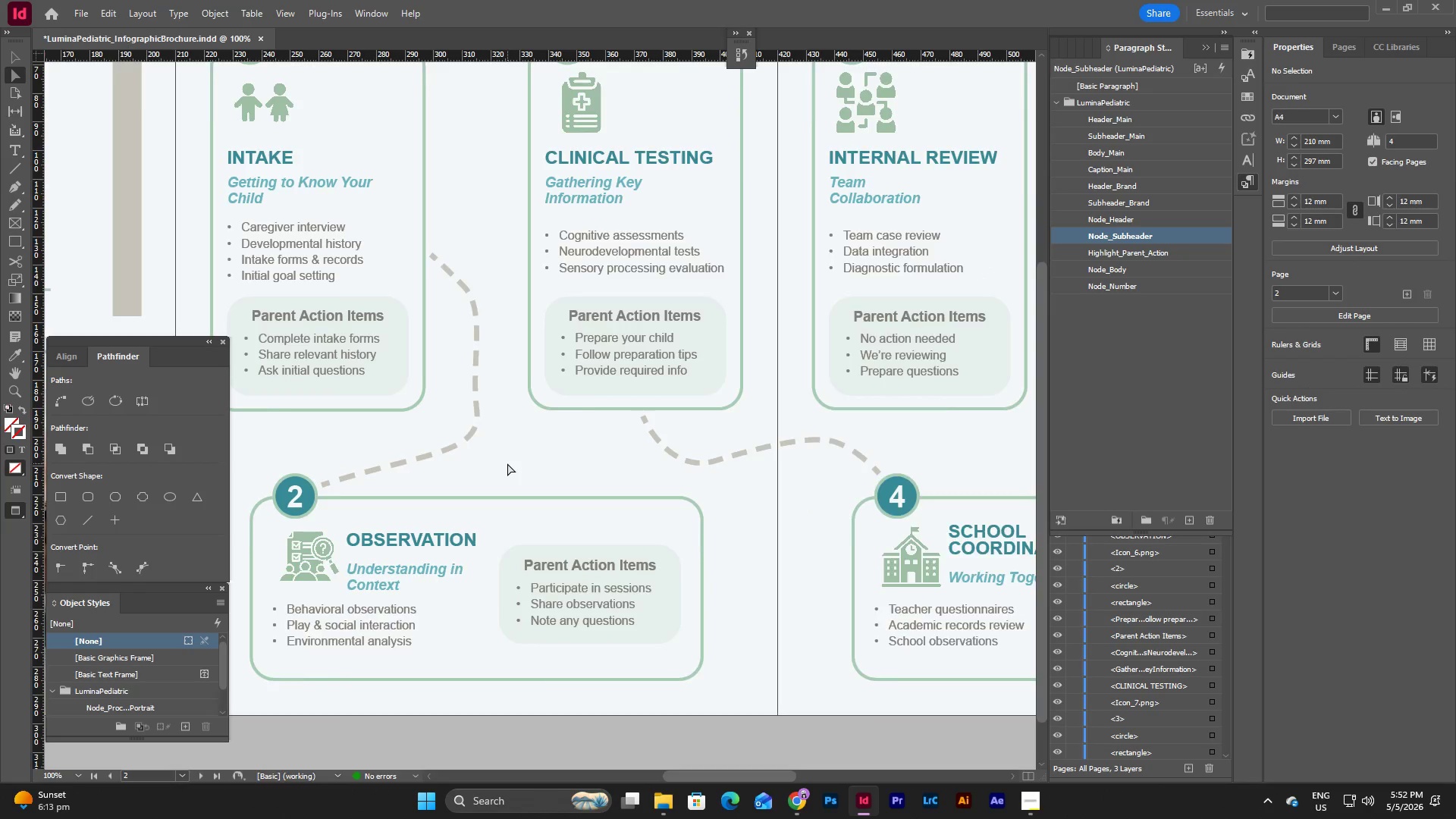 
scroll: coordinate [507, 463], scroll_direction: up, amount: 1.0
 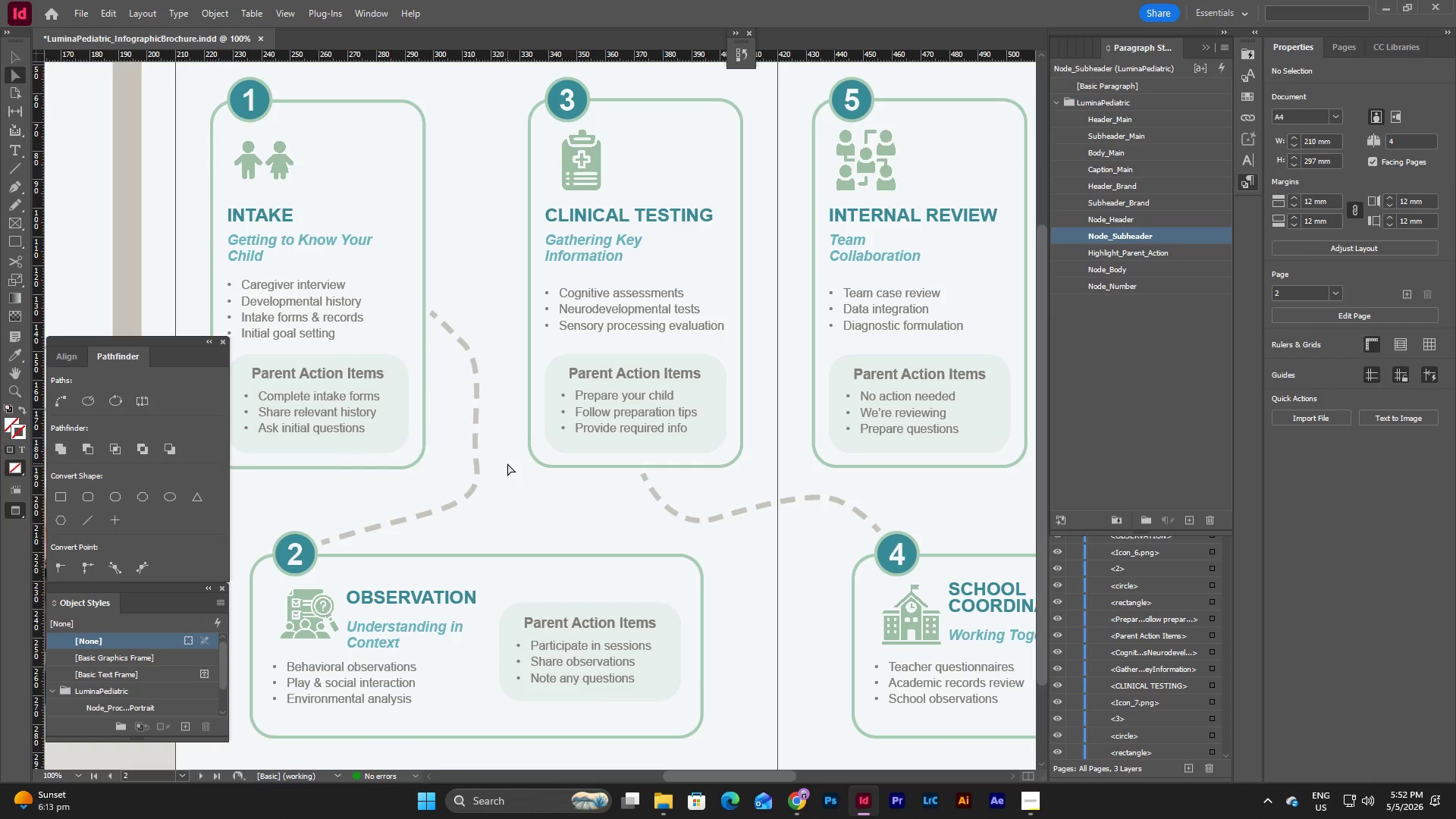 
scroll: coordinate [507, 463], scroll_direction: none, amount: 0.0
 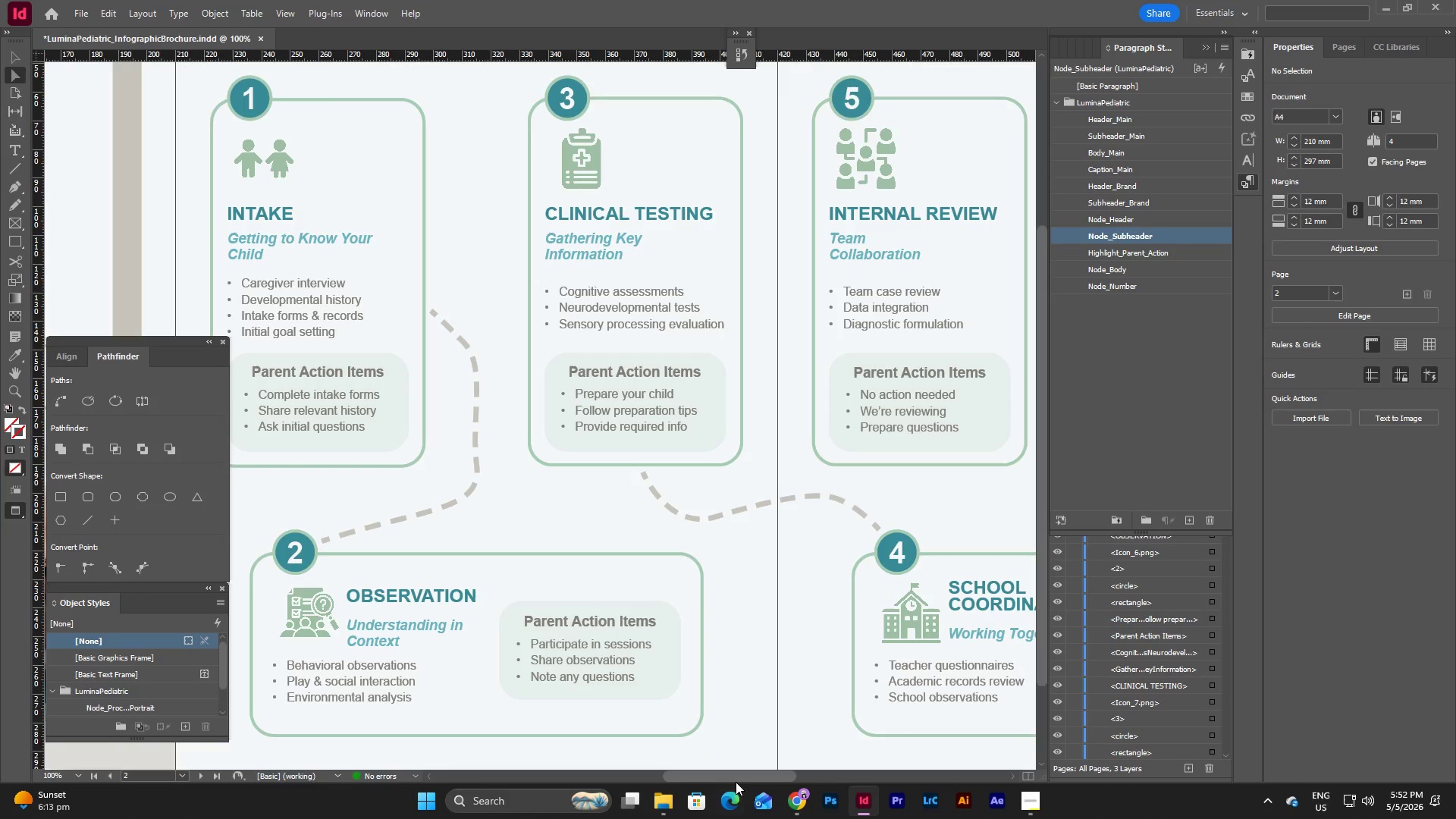 
left_click_drag(start_coordinate=[736, 778], to_coordinate=[771, 776])
 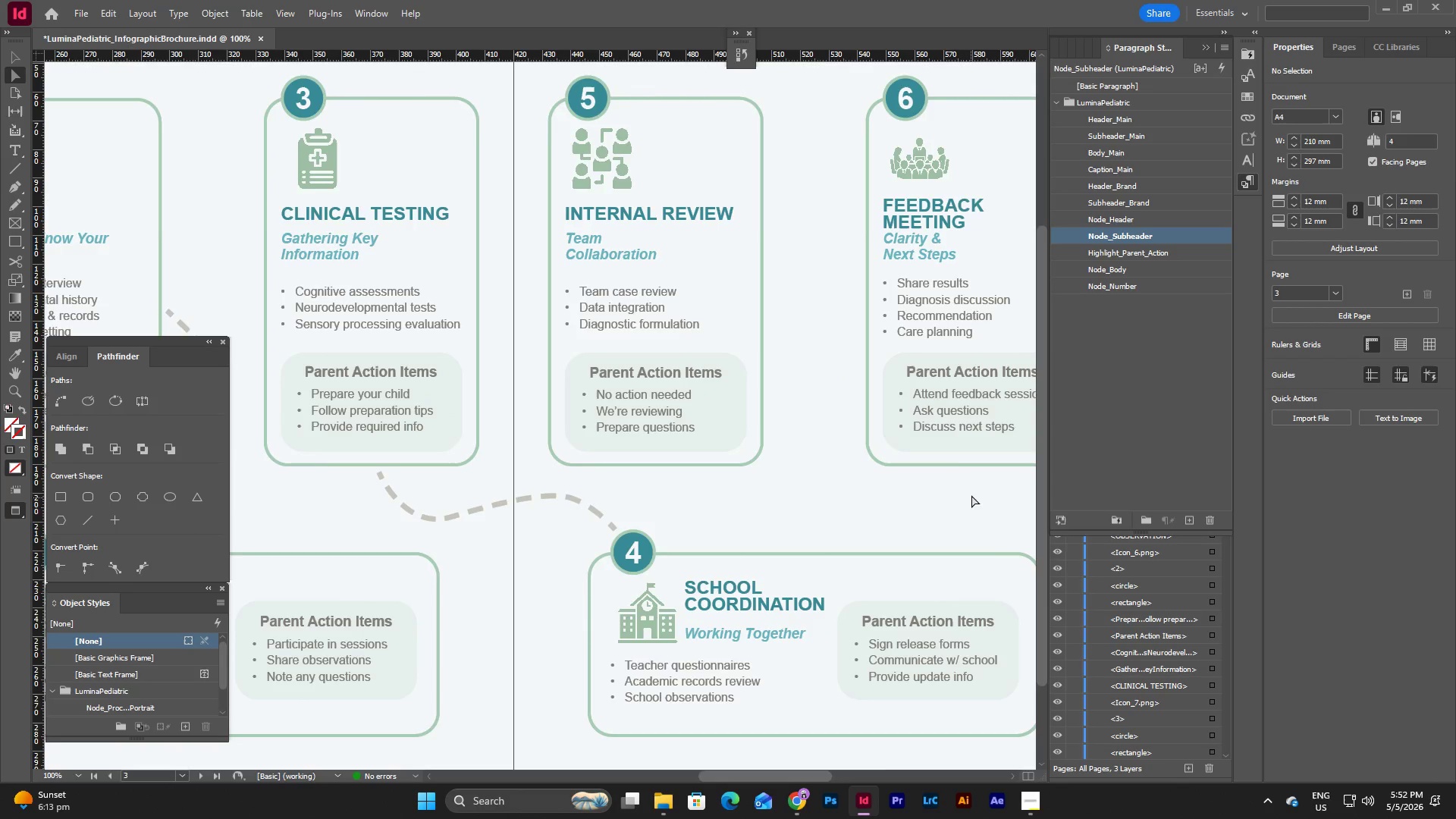 
scroll: coordinate [971, 494], scroll_direction: up, amount: 4.0
 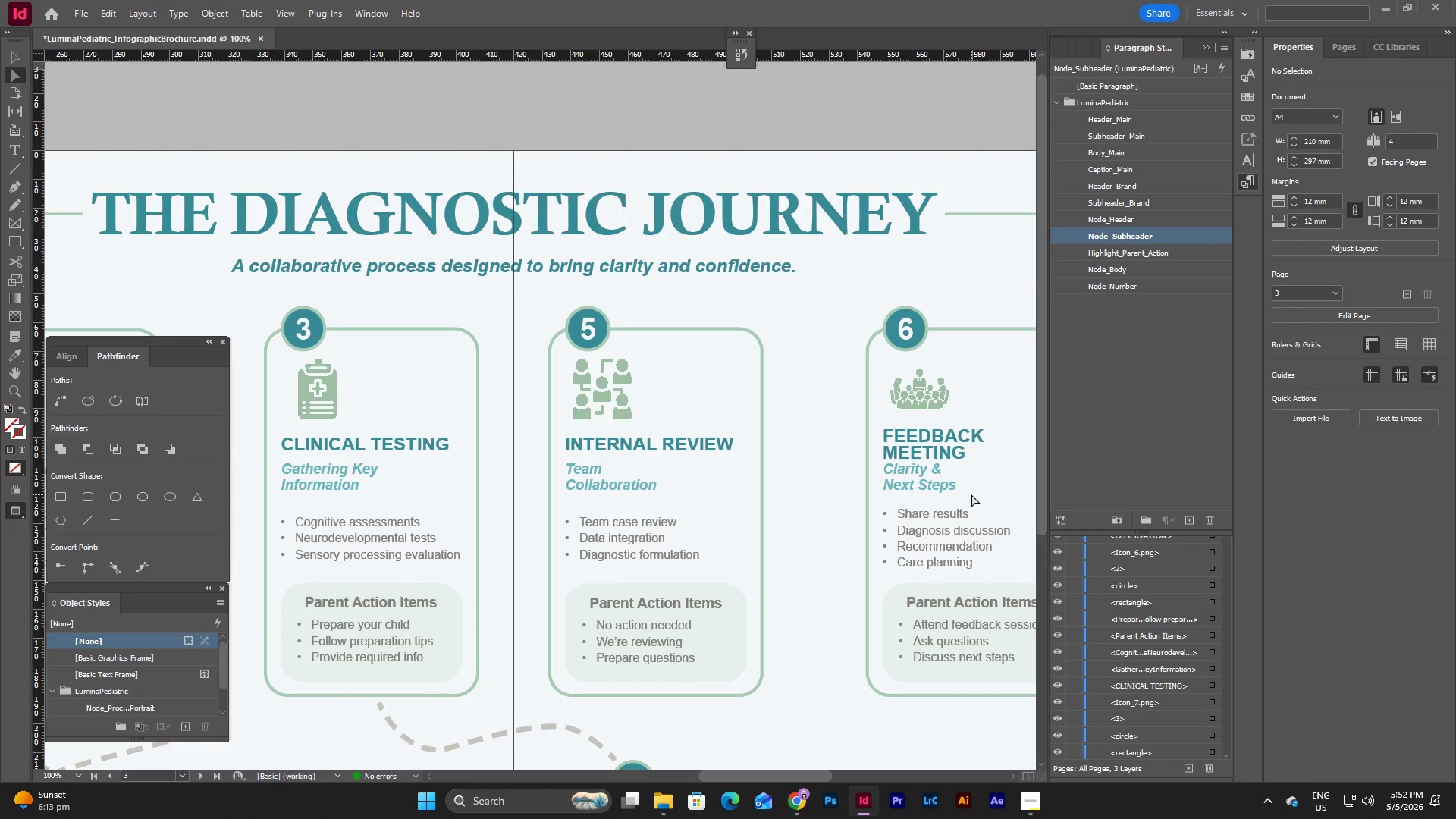 
scroll: coordinate [846, 461], scroll_direction: down, amount: 4.0
 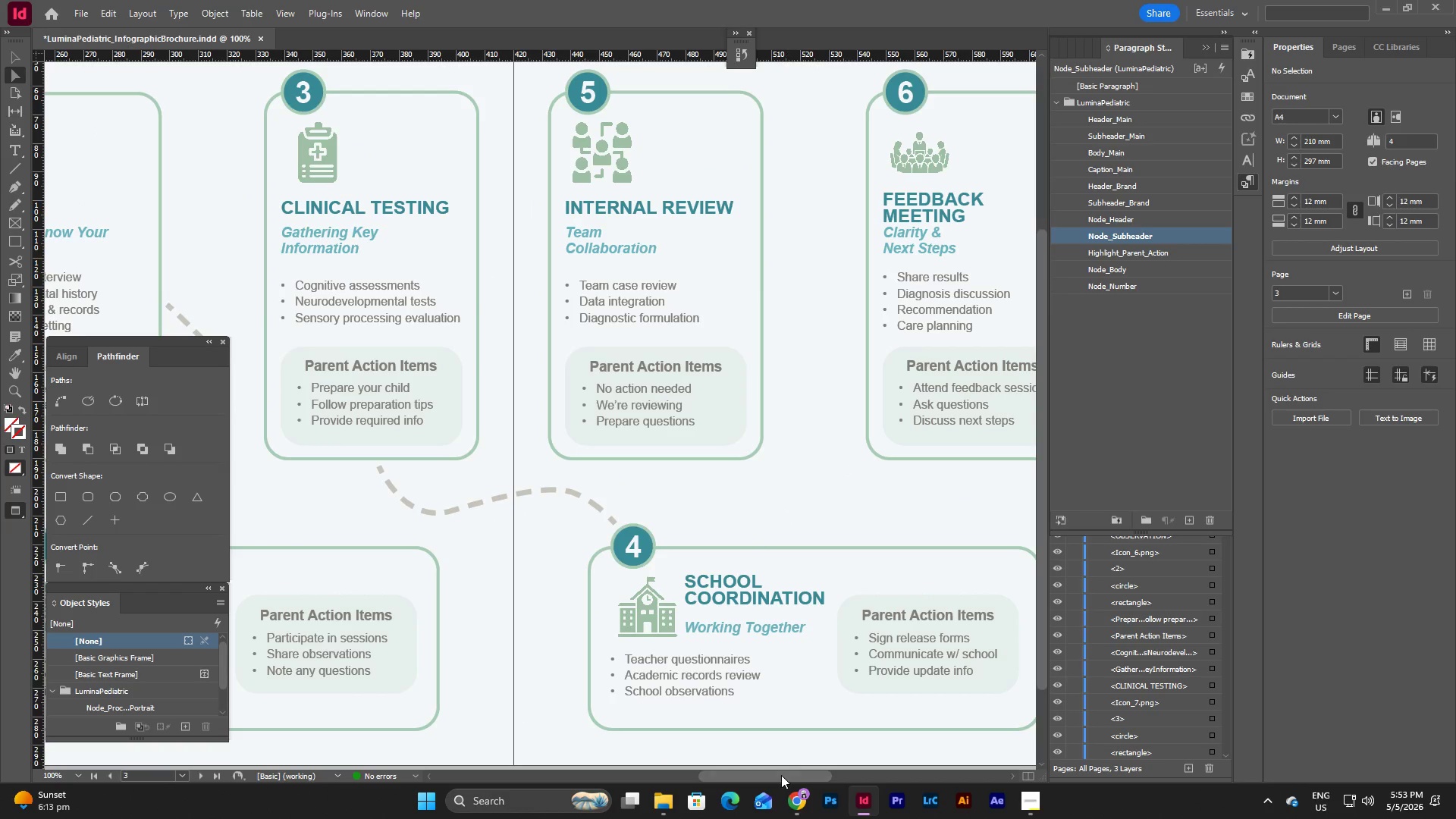 
left_click_drag(start_coordinate=[781, 776], to_coordinate=[750, 776])
 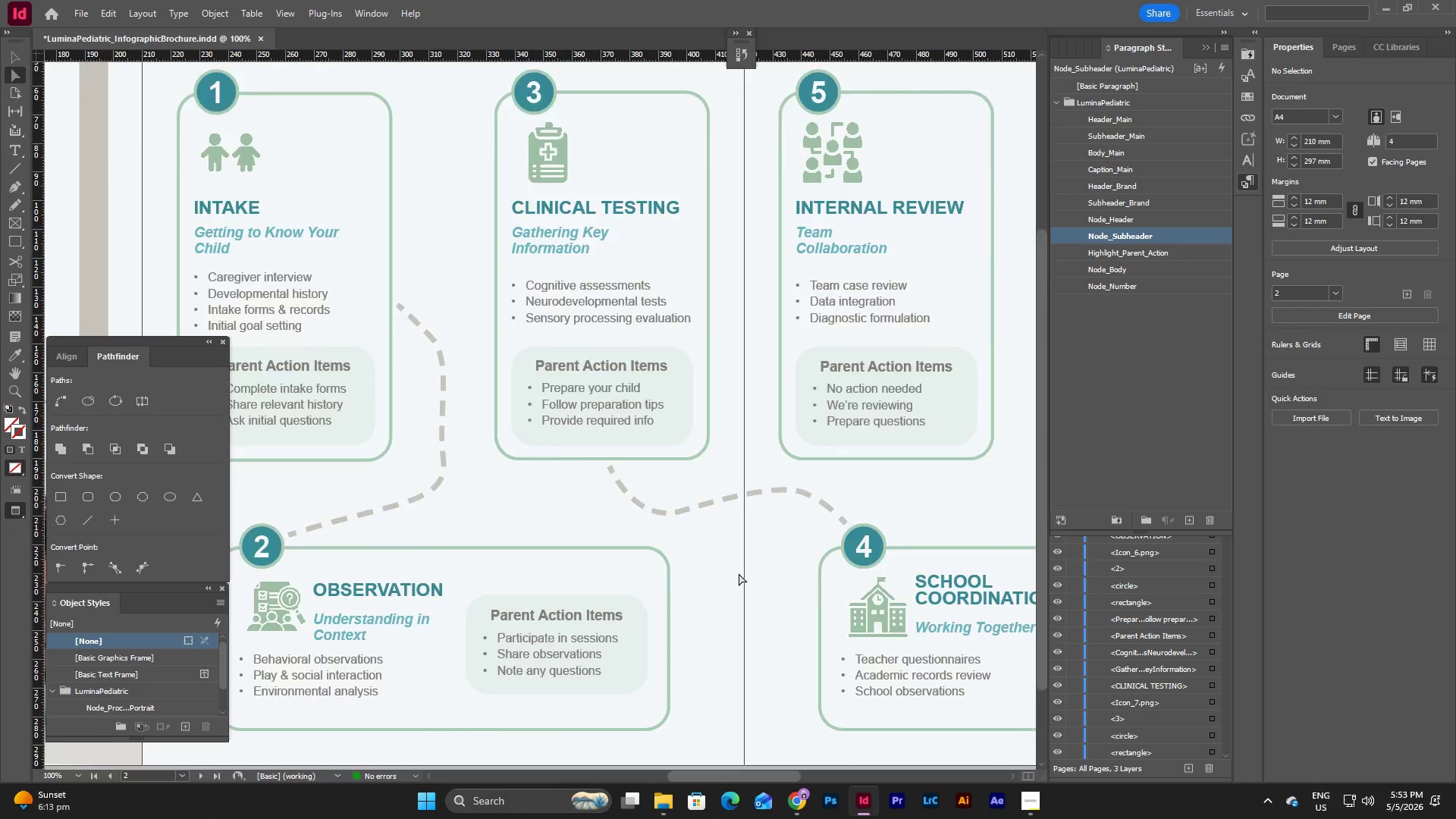 
scroll: coordinate [739, 573], scroll_direction: up, amount: 2.0
 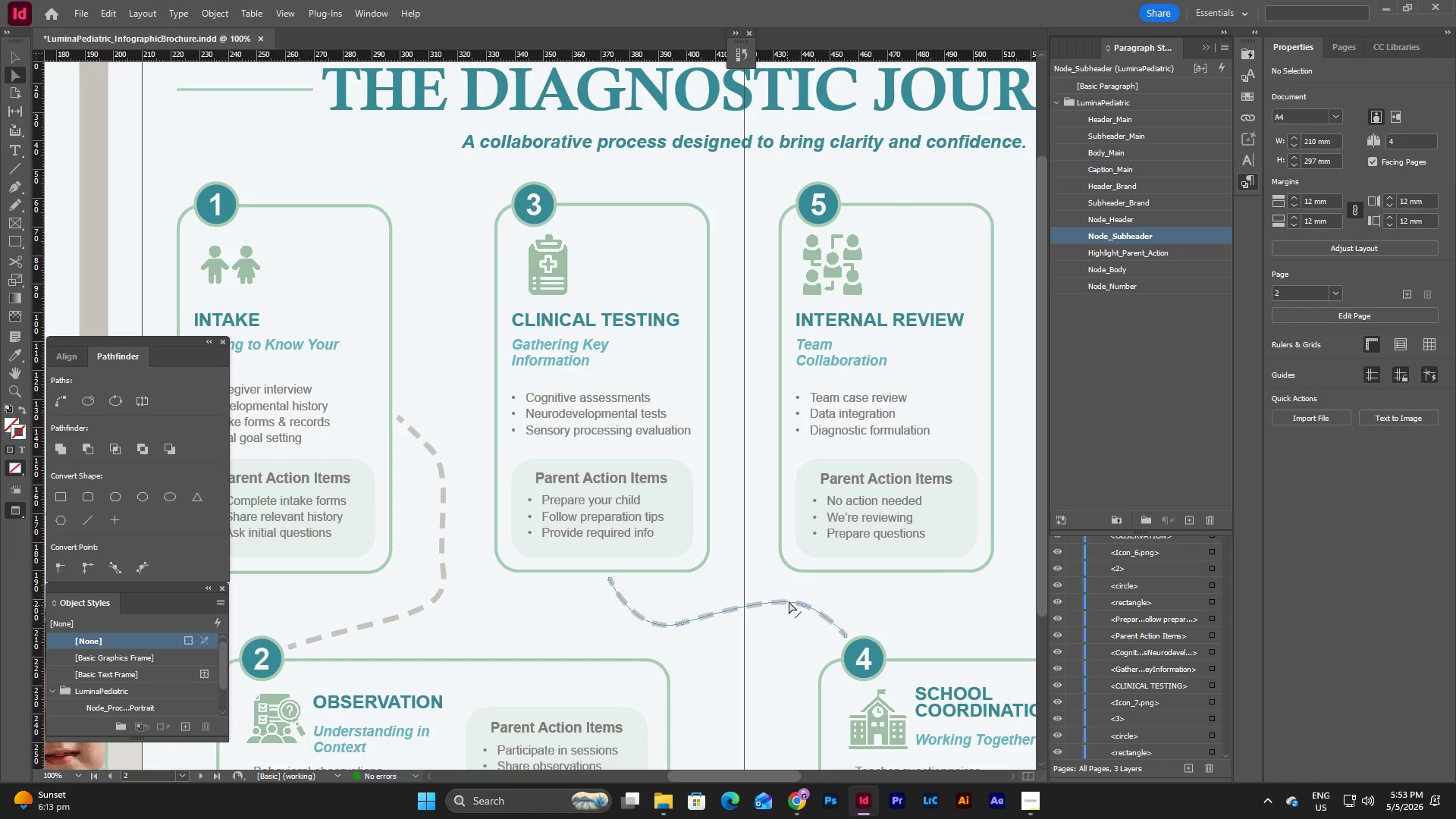 
left_click([789, 600])
 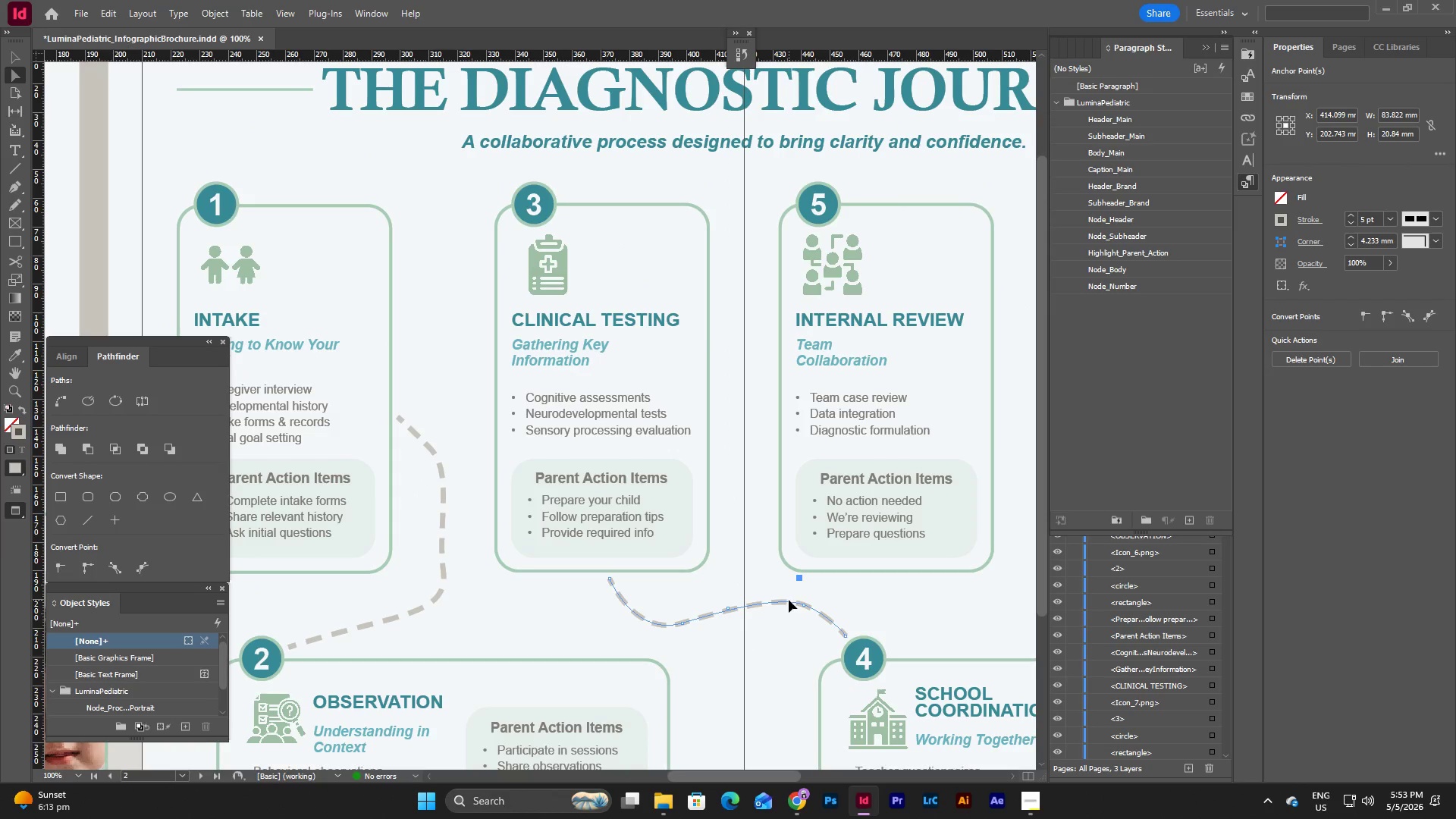 
key(Control+C)
 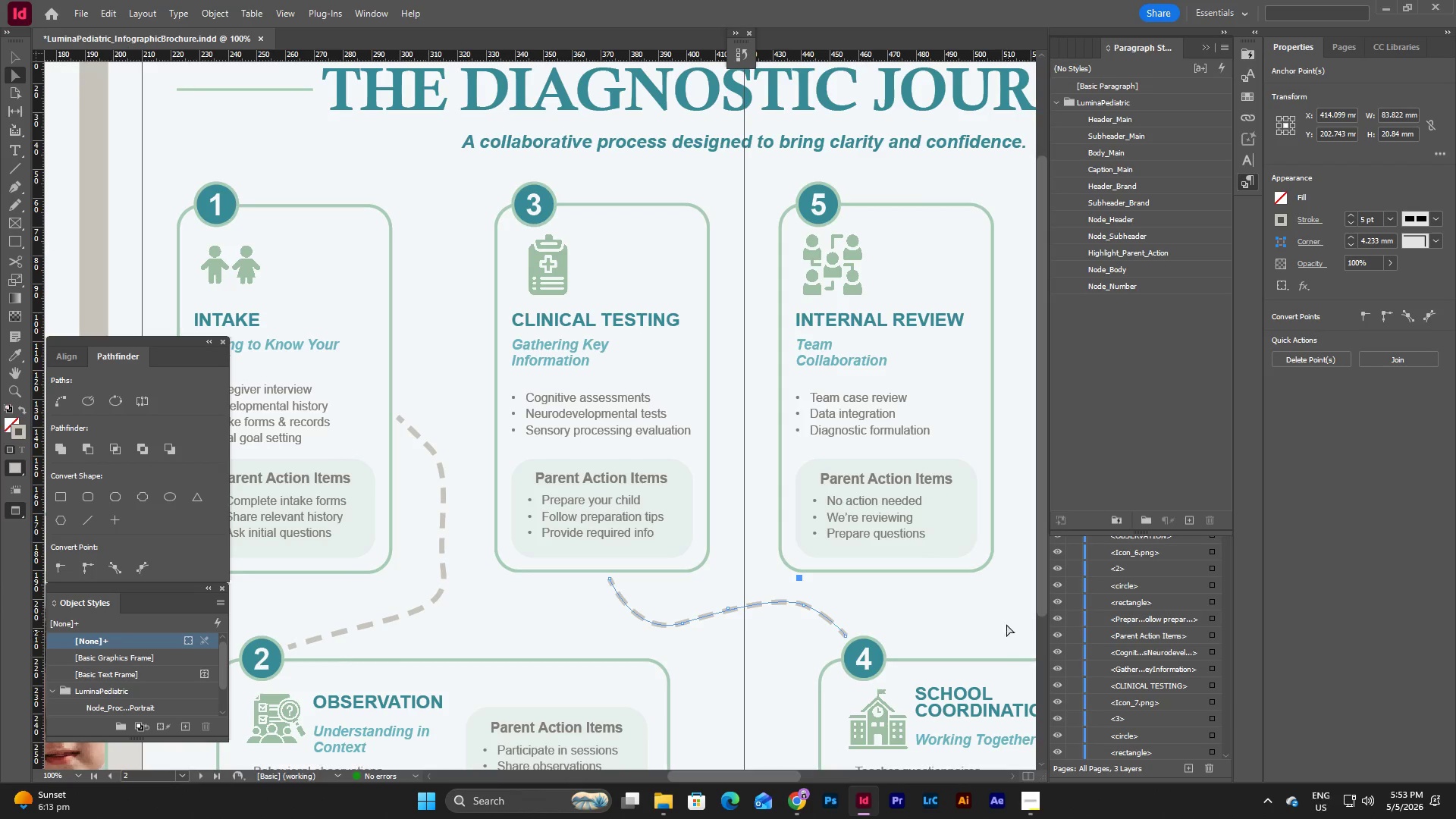 
left_click([990, 611])
 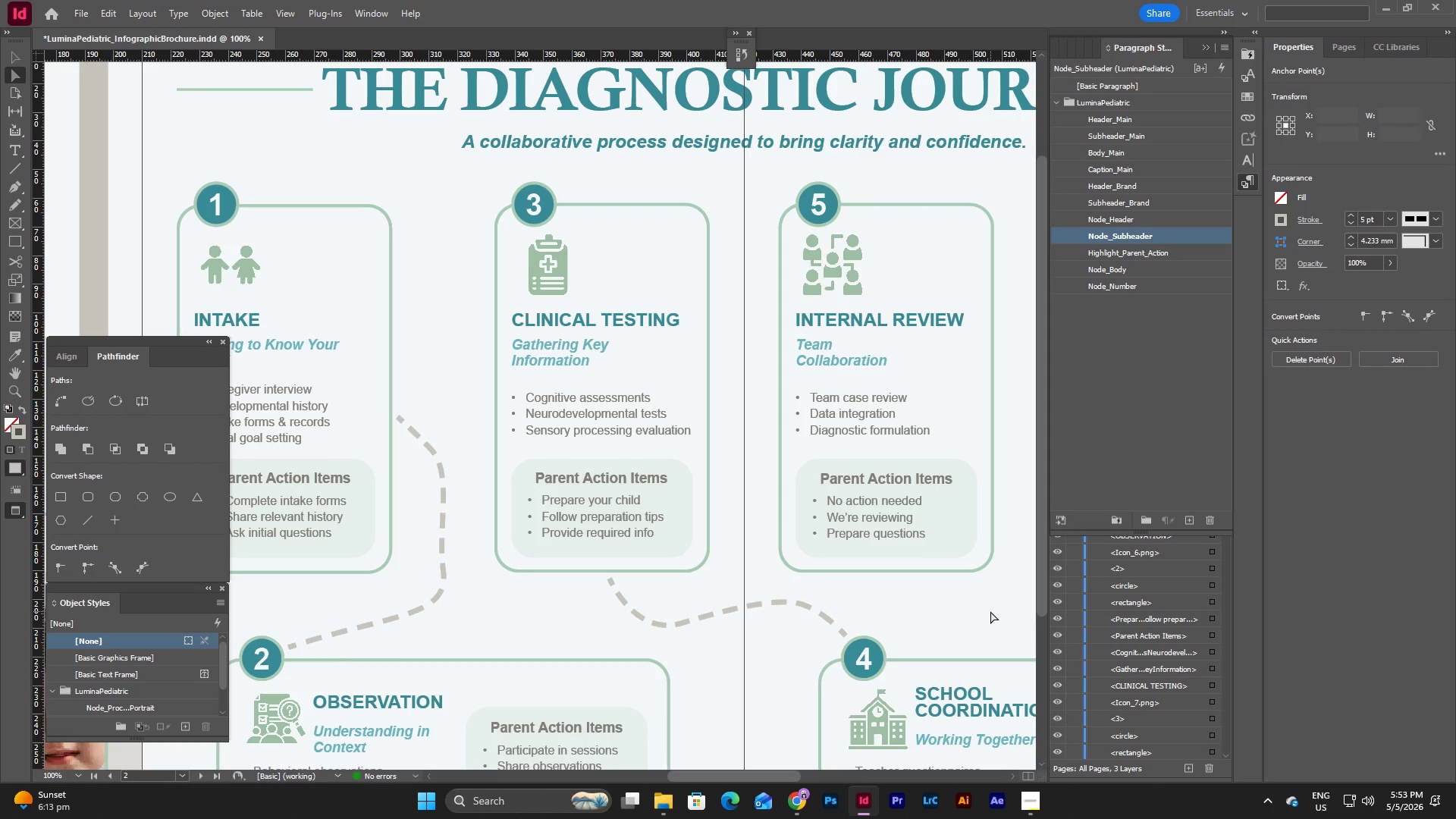 
key(Control+V)
 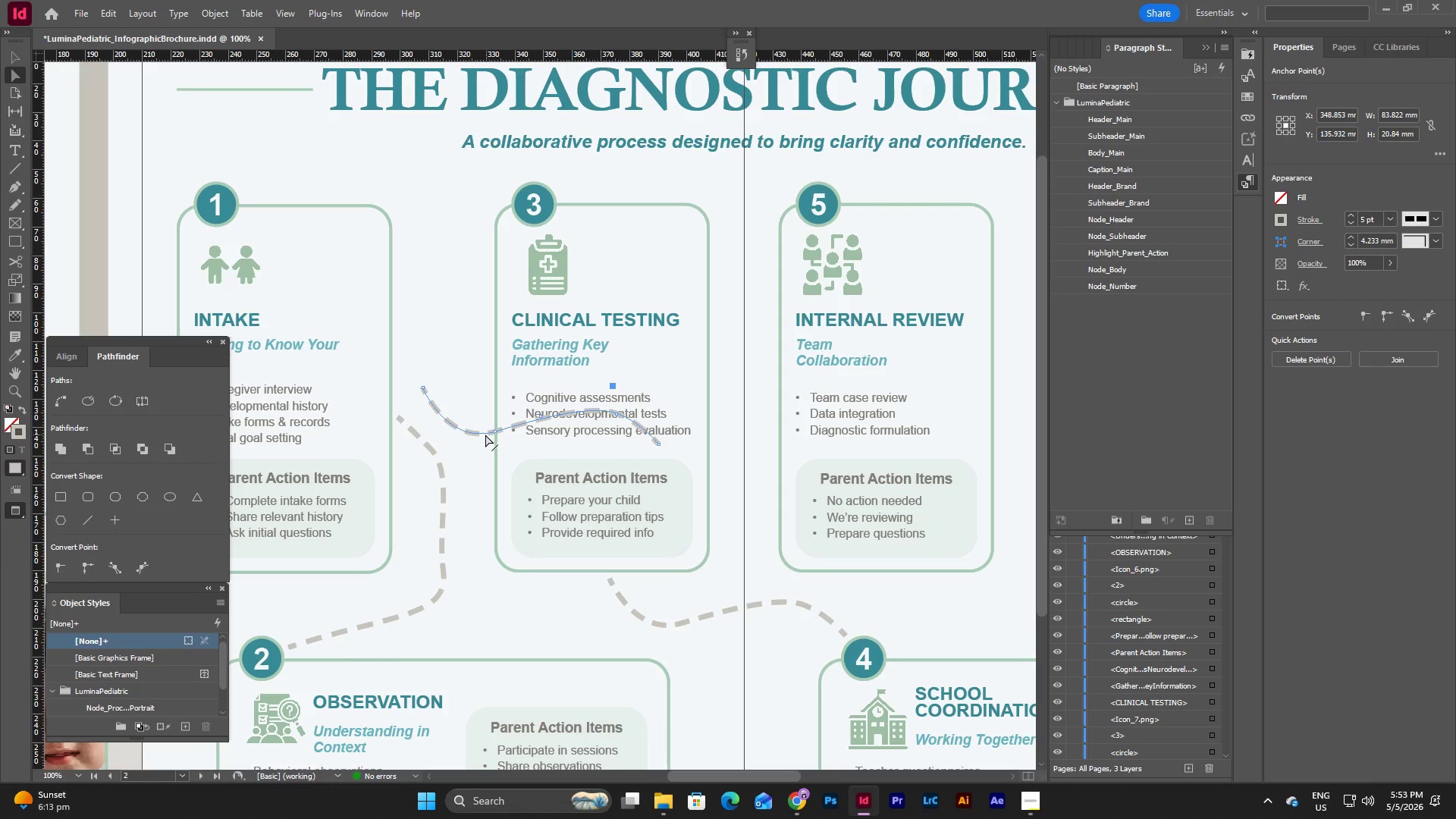 
left_click_drag(start_coordinate=[482, 432], to_coordinate=[935, 453])
 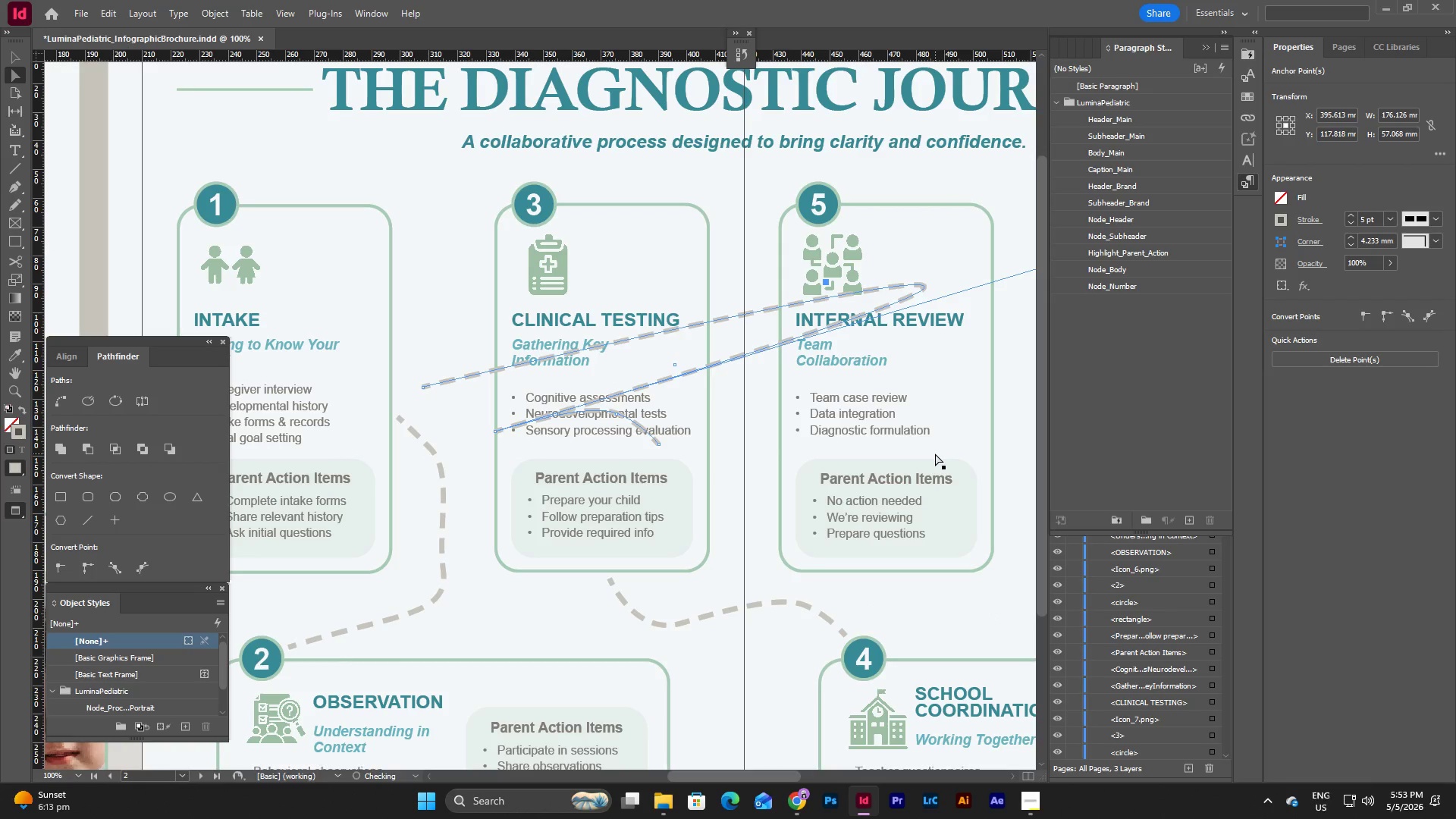 
key(Control+Z)
 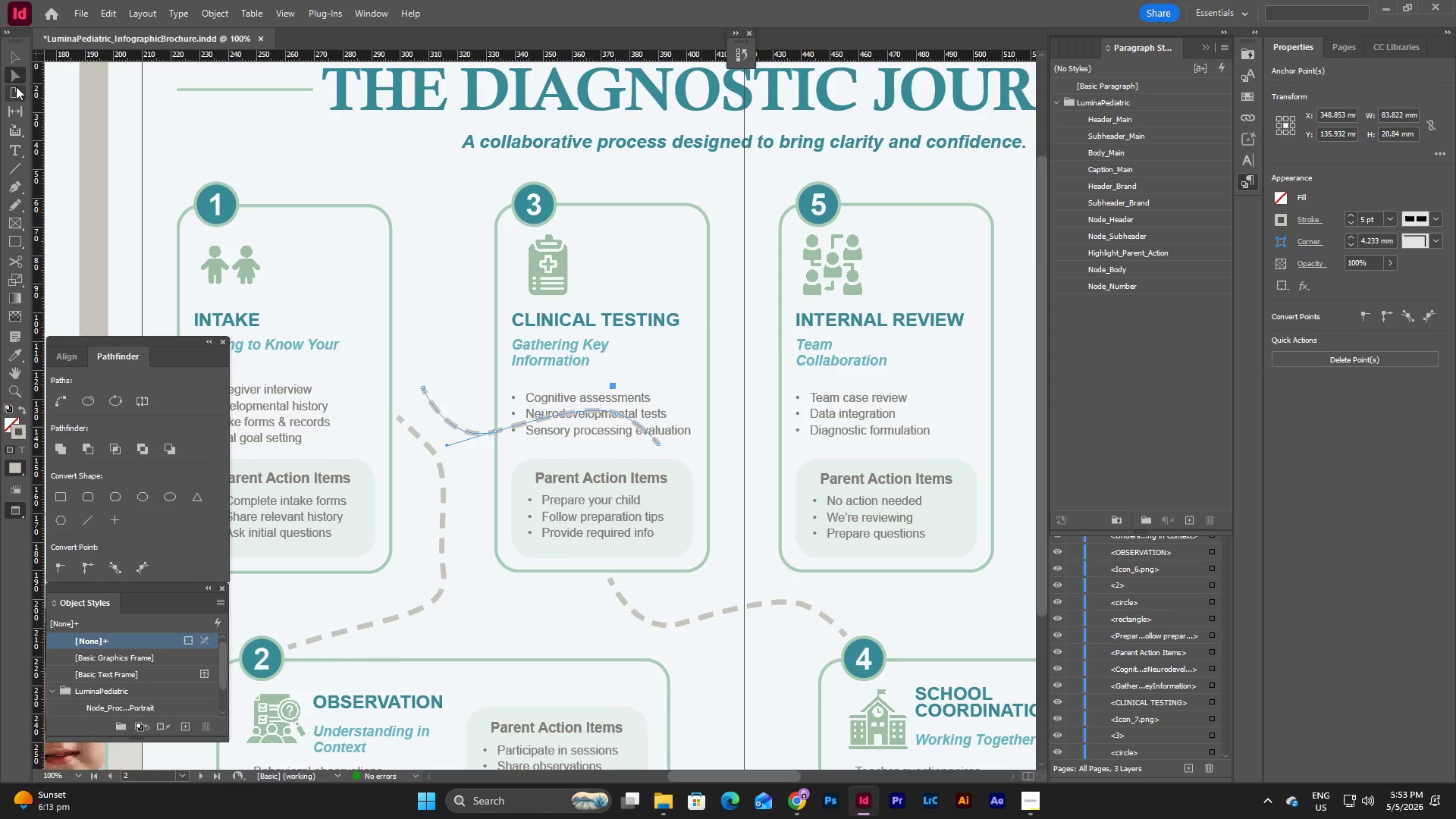 
double_click([16, 56])
 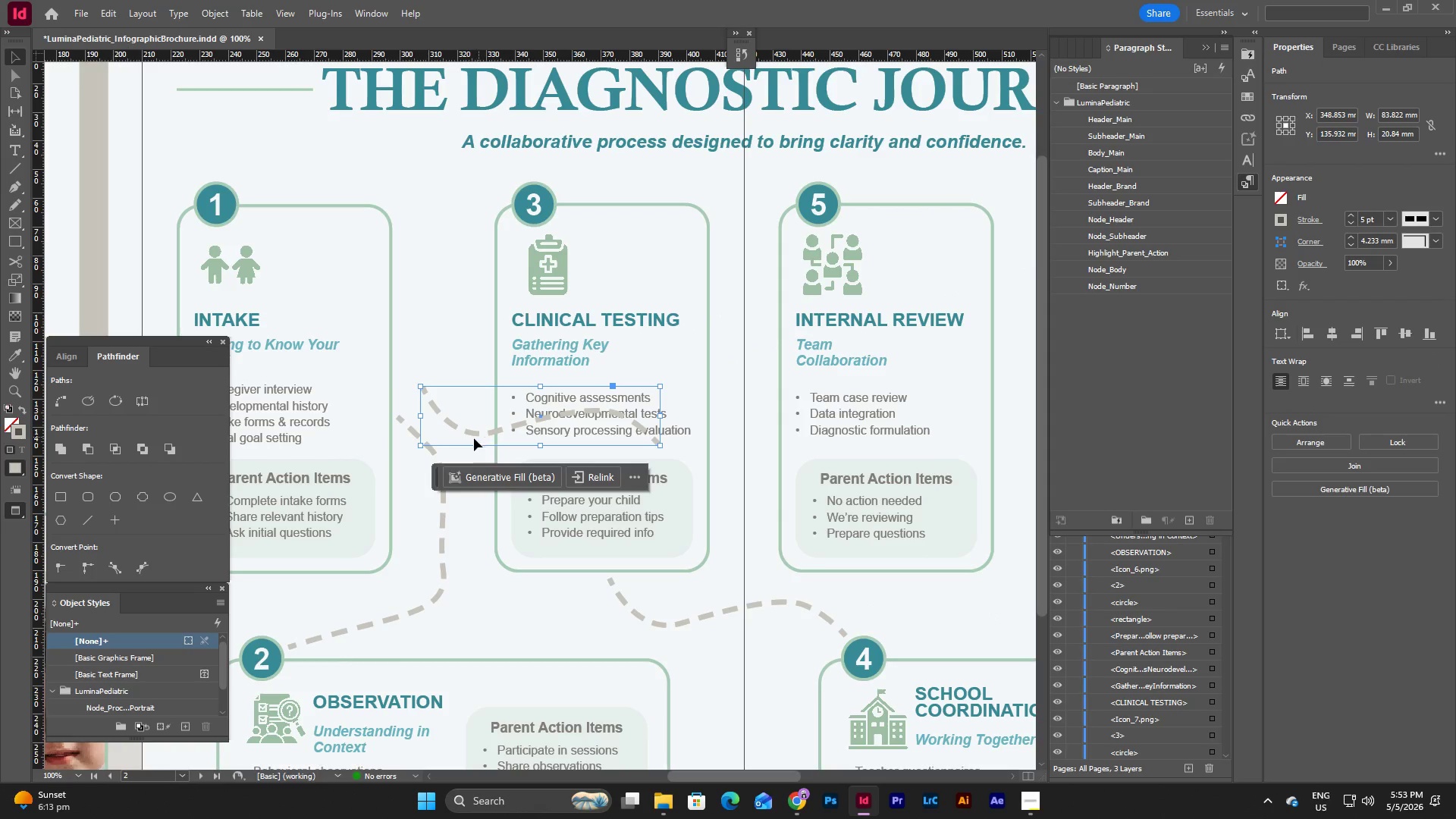 
left_click_drag(start_coordinate=[470, 435], to_coordinate=[915, 455])
 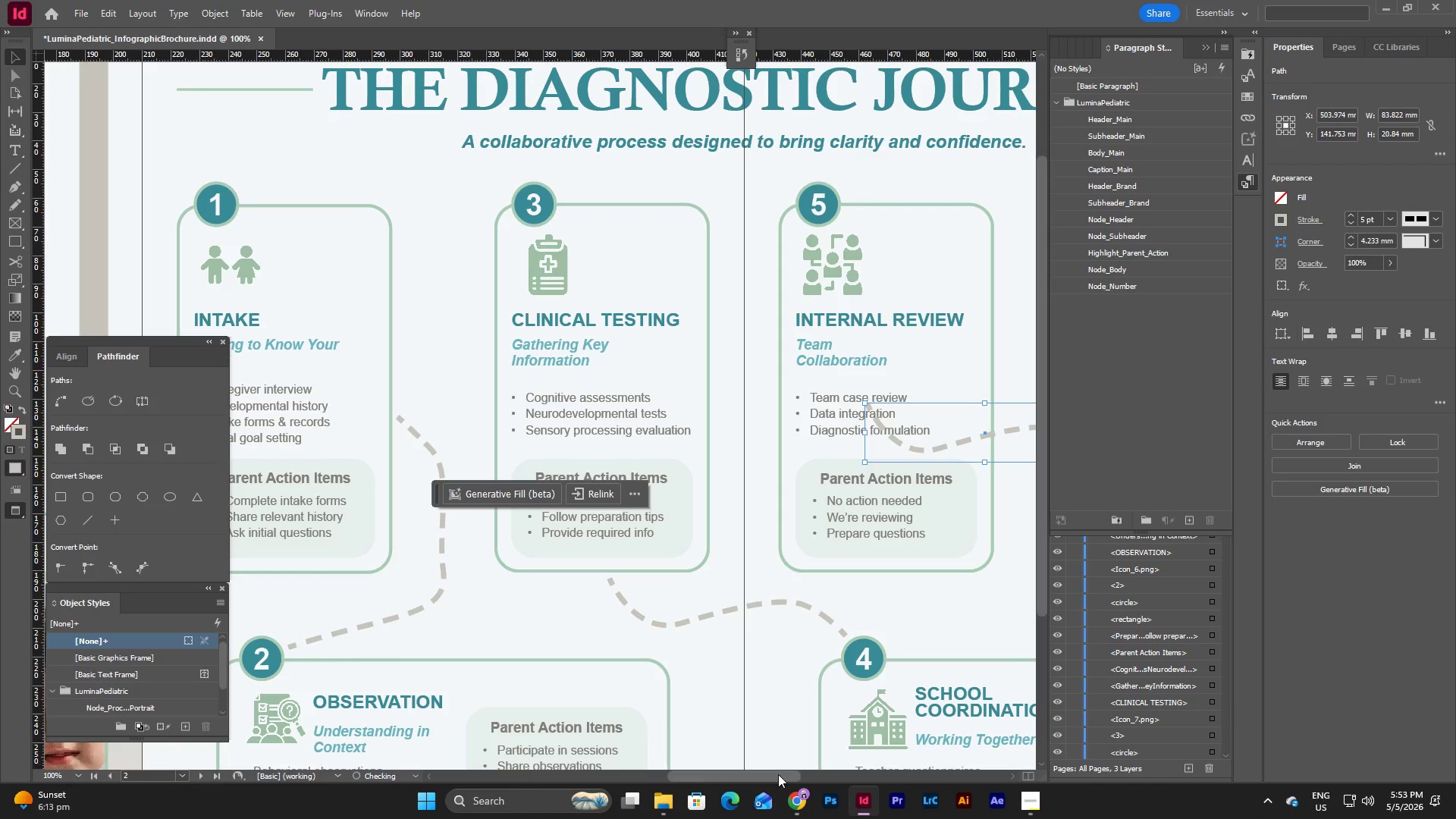 
left_click_drag(start_coordinate=[778, 774], to_coordinate=[815, 773])
 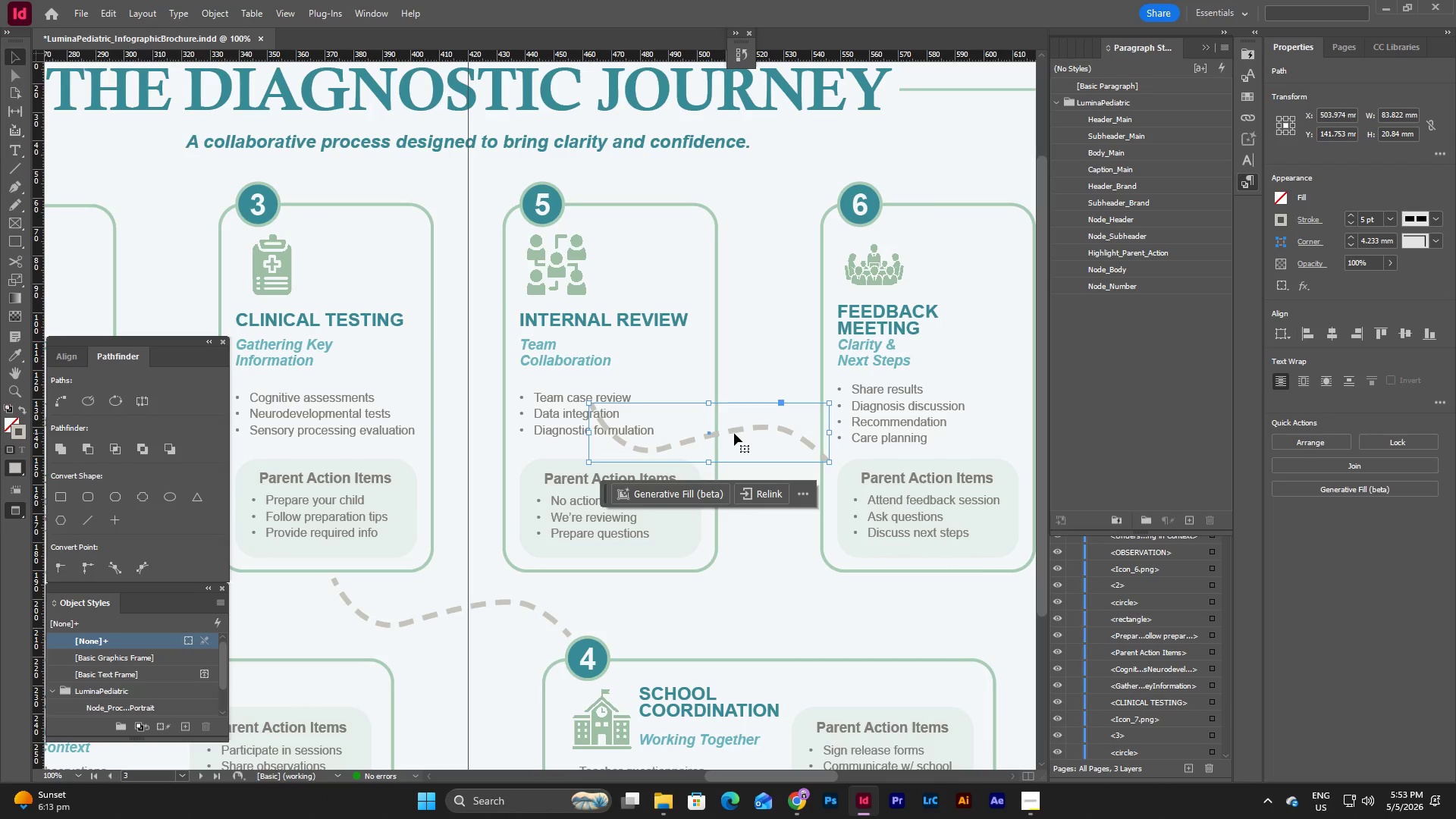 
left_click_drag(start_coordinate=[736, 427], to_coordinate=[868, 381])
 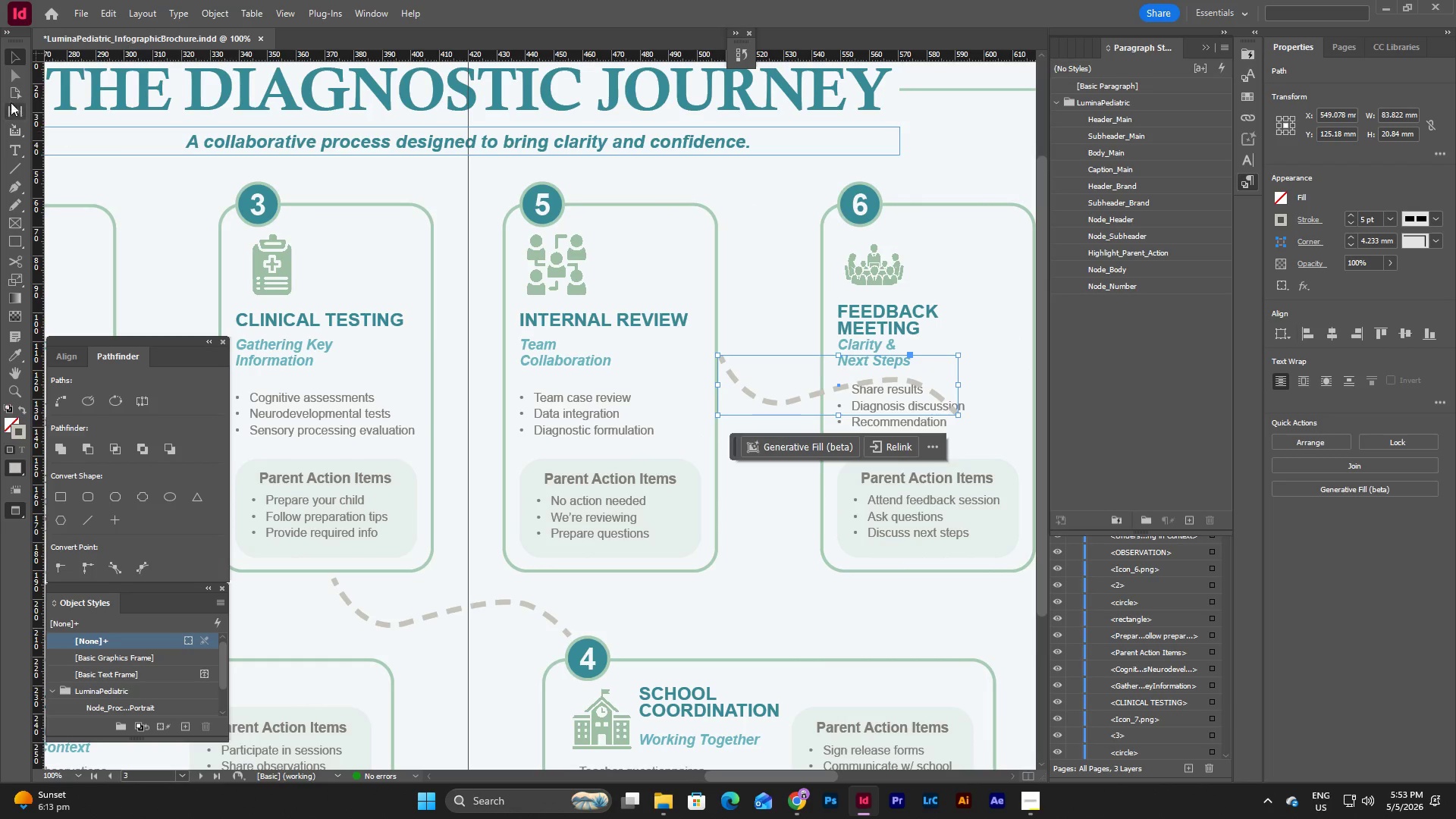 
left_click([15, 83])
 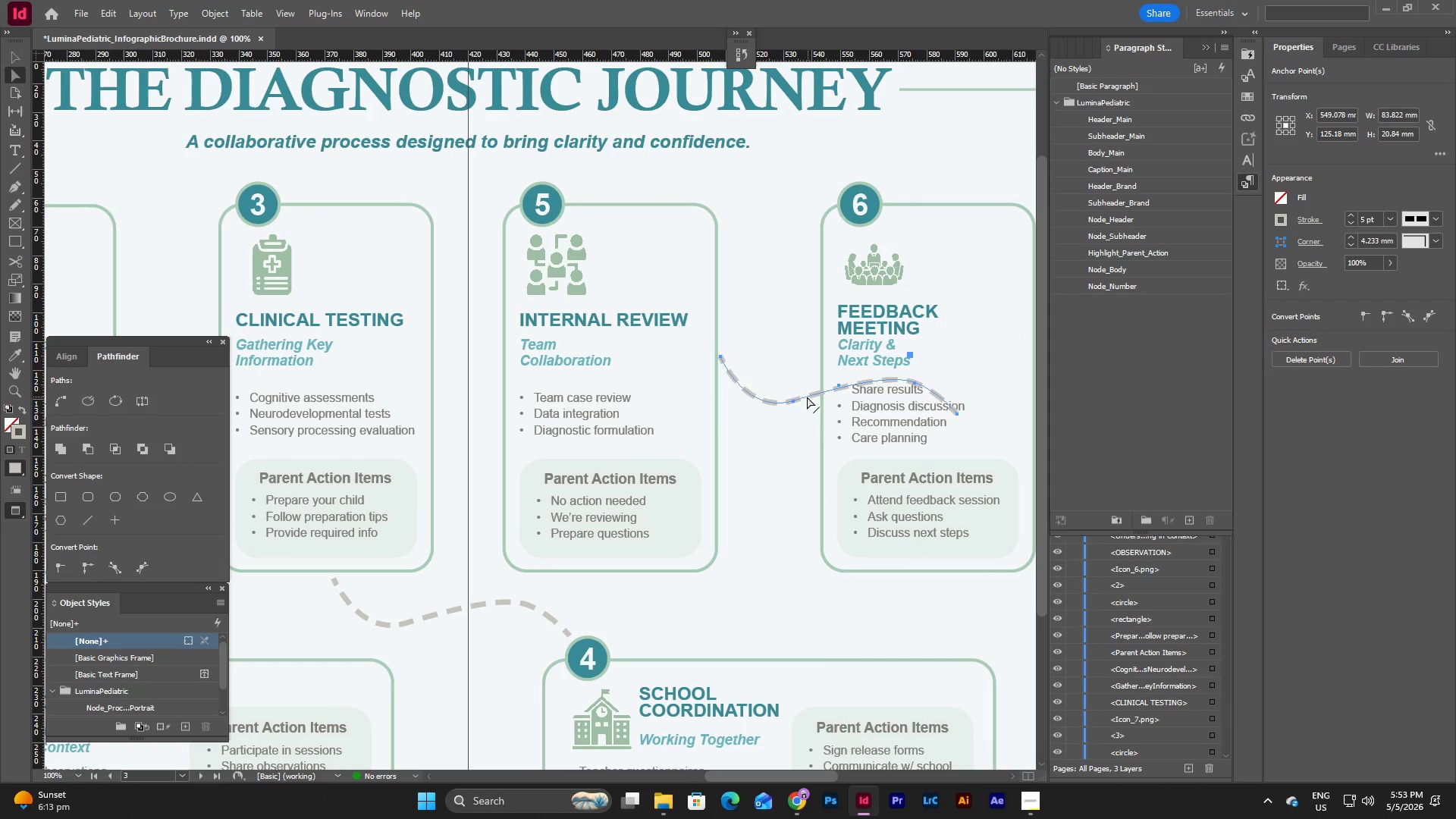 
left_click_drag(start_coordinate=[793, 400], to_coordinate=[795, 335])
 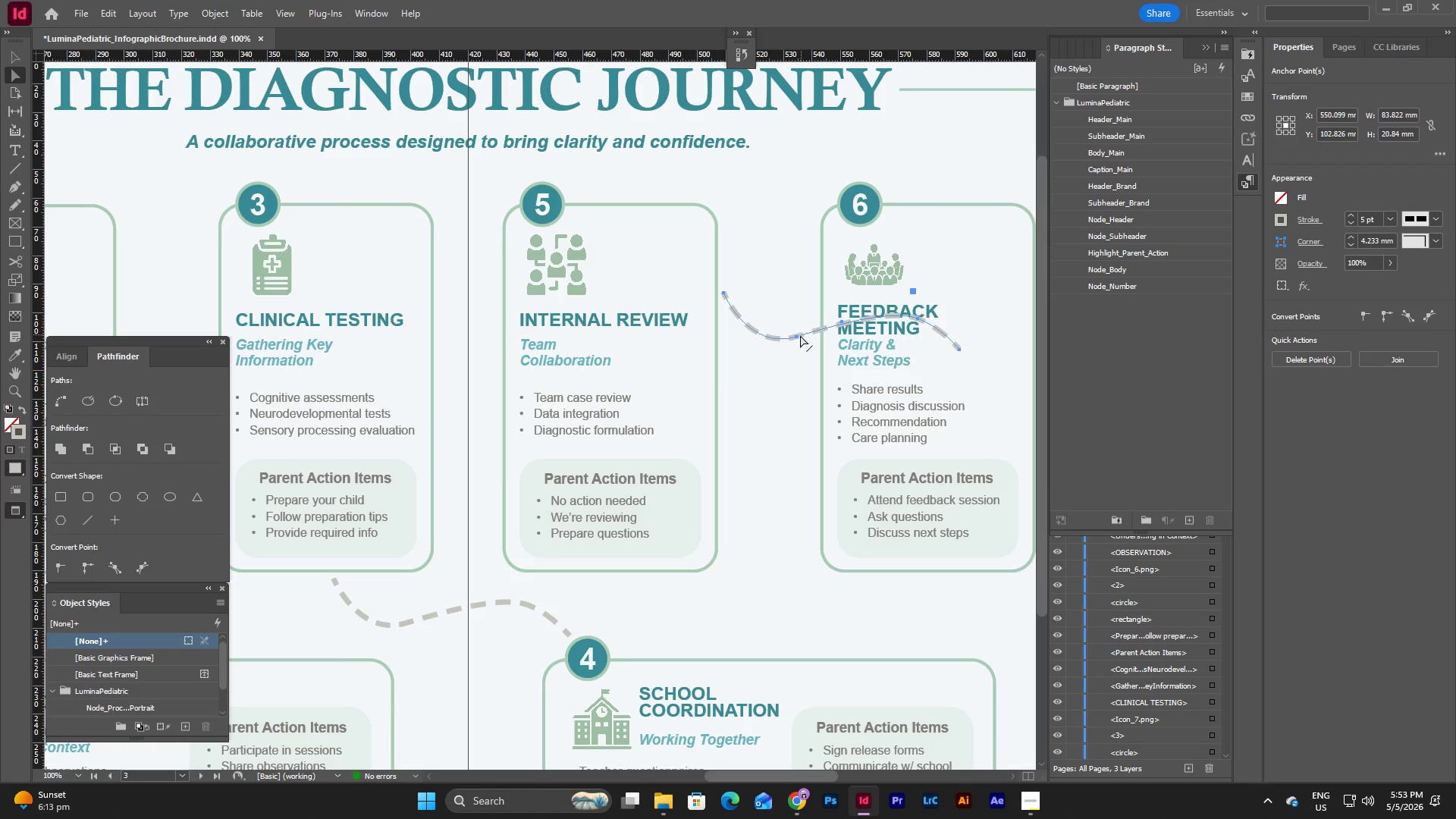 
left_click_drag(start_coordinate=[795, 336], to_coordinate=[795, 379])
 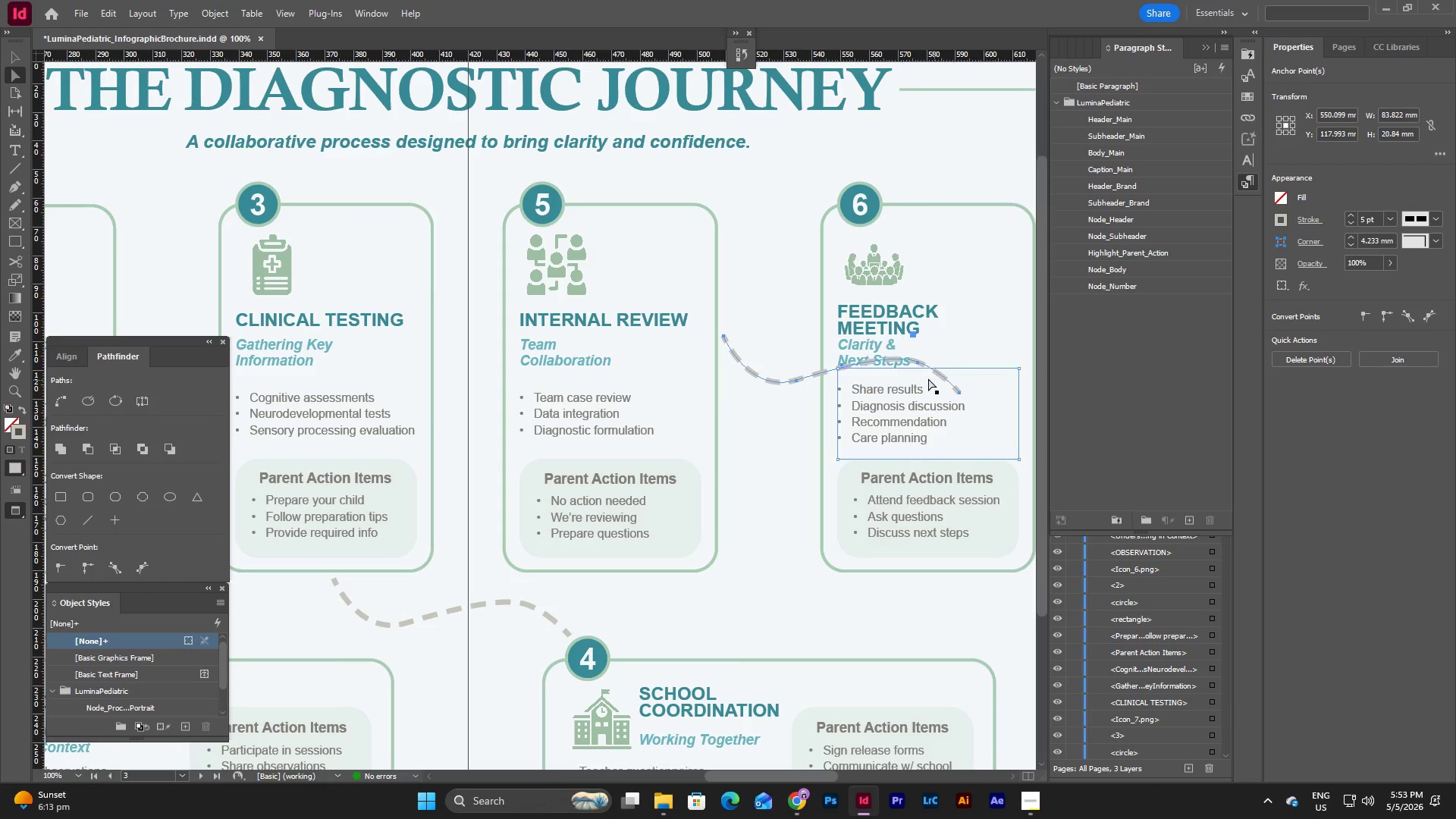 
left_click_drag(start_coordinate=[918, 363], to_coordinate=[805, 430])
 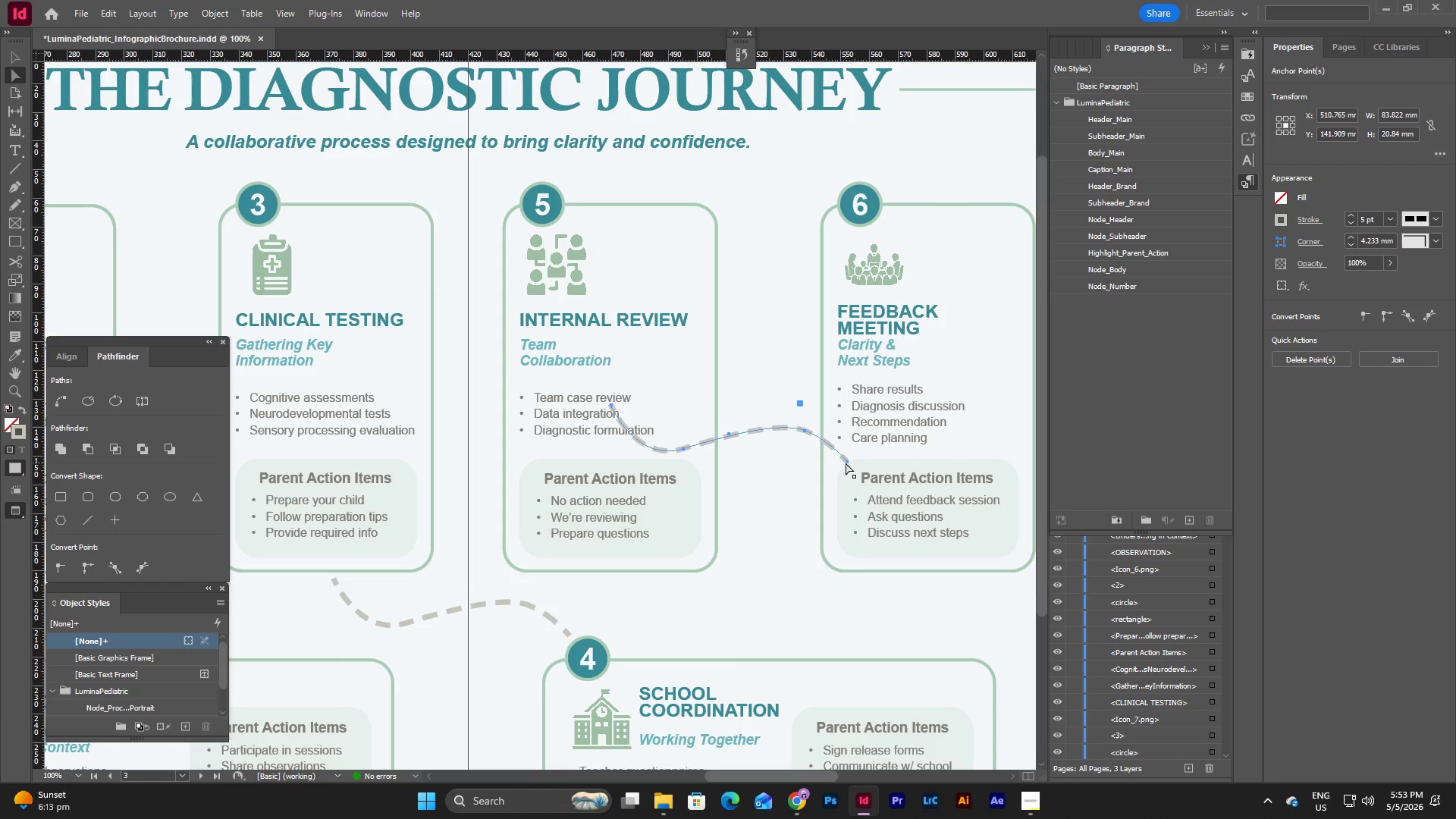 
left_click_drag(start_coordinate=[846, 463], to_coordinate=[795, 446])
 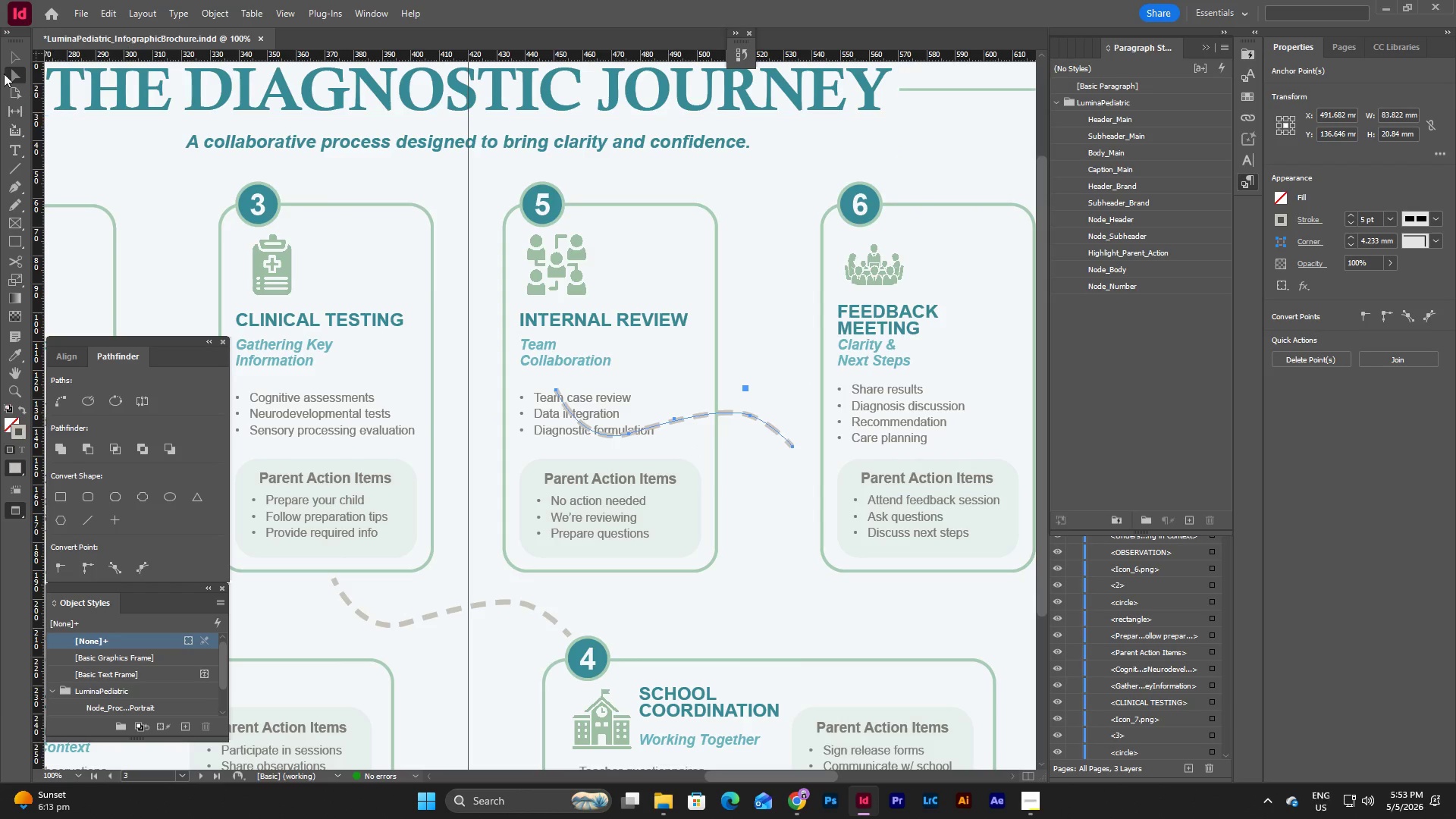 
left_click([8, 74])
 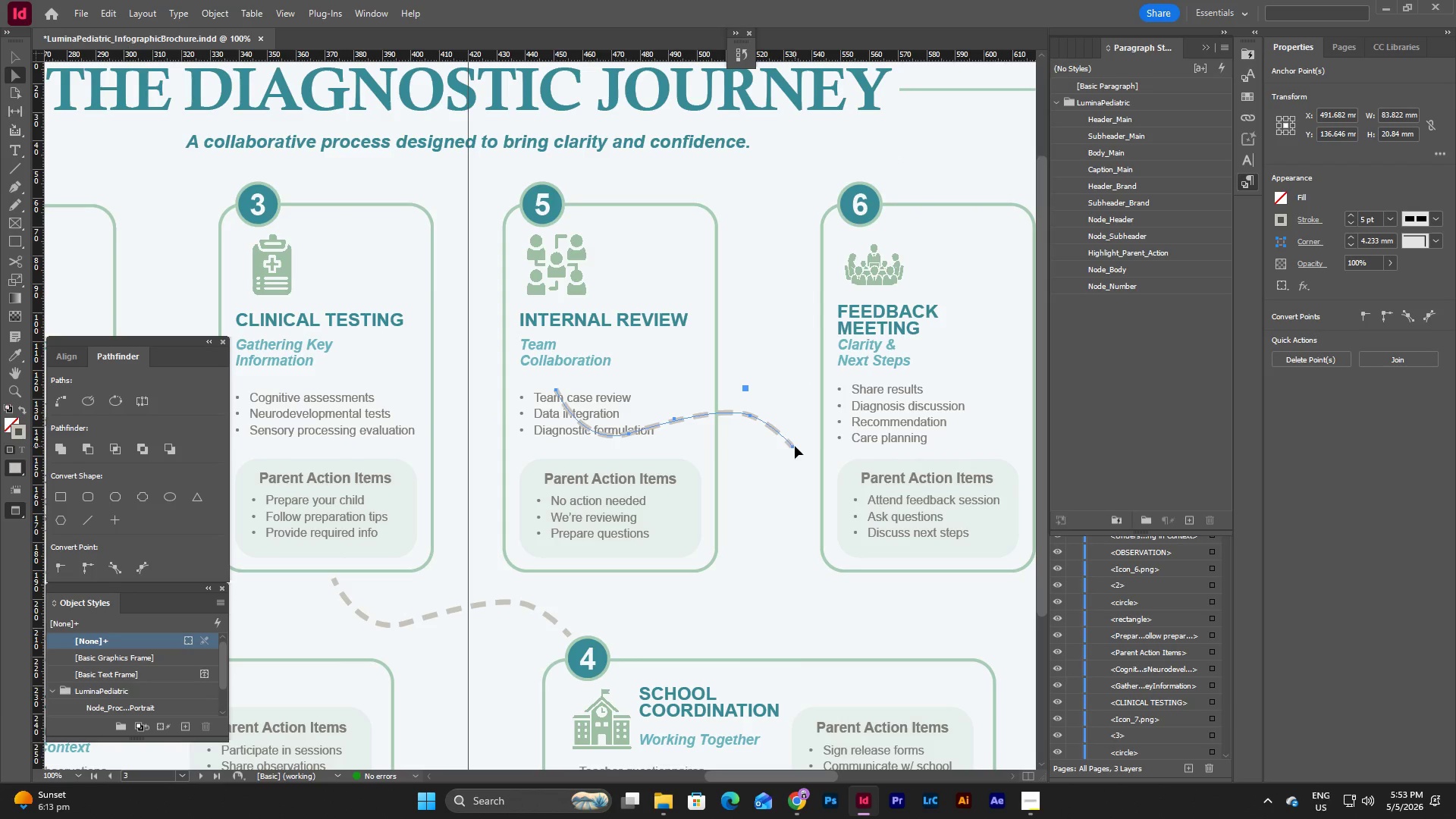 
left_click_drag(start_coordinate=[792, 447], to_coordinate=[780, 479])
 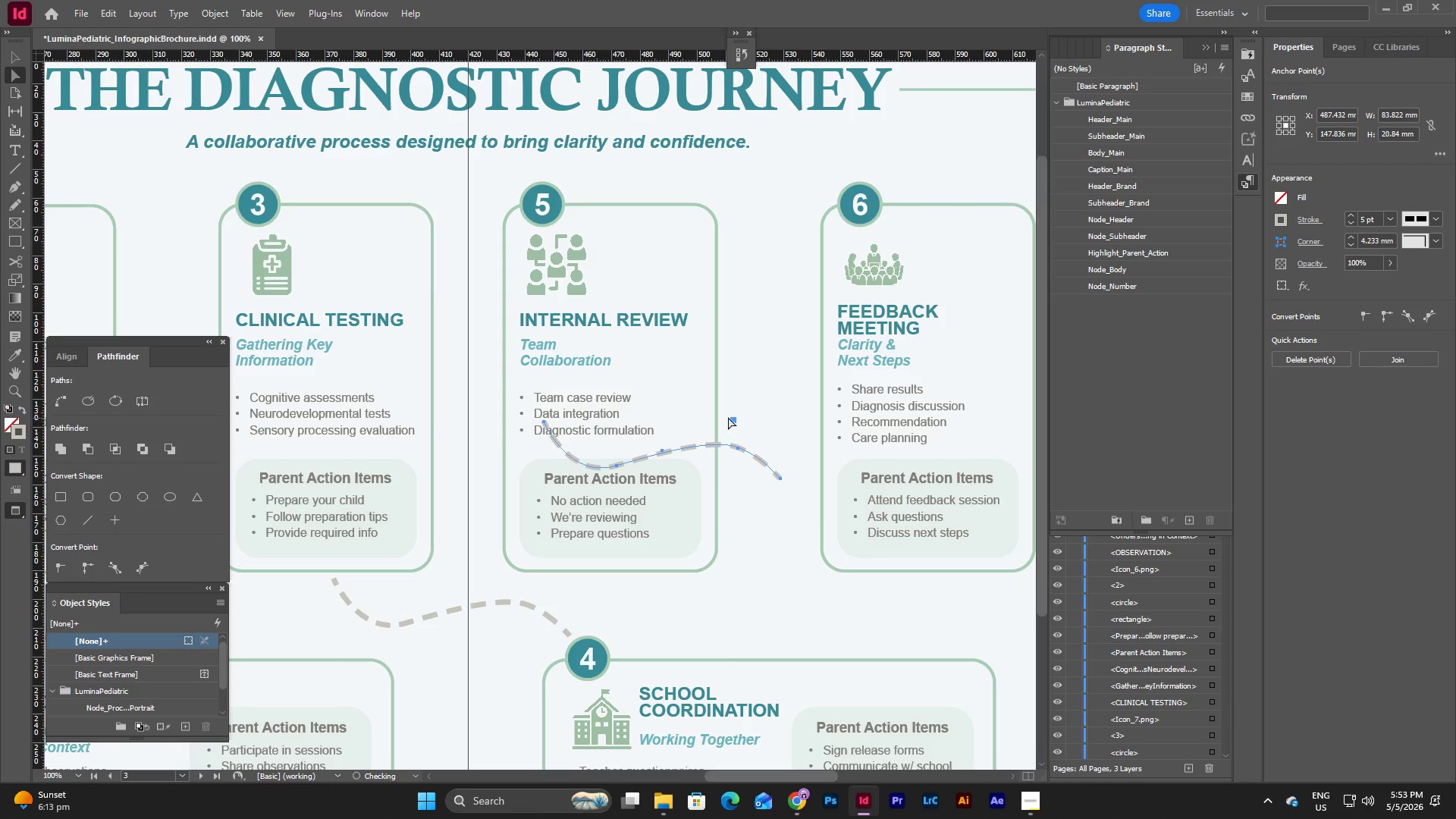 
left_click_drag(start_coordinate=[733, 418], to_coordinate=[779, 455])
 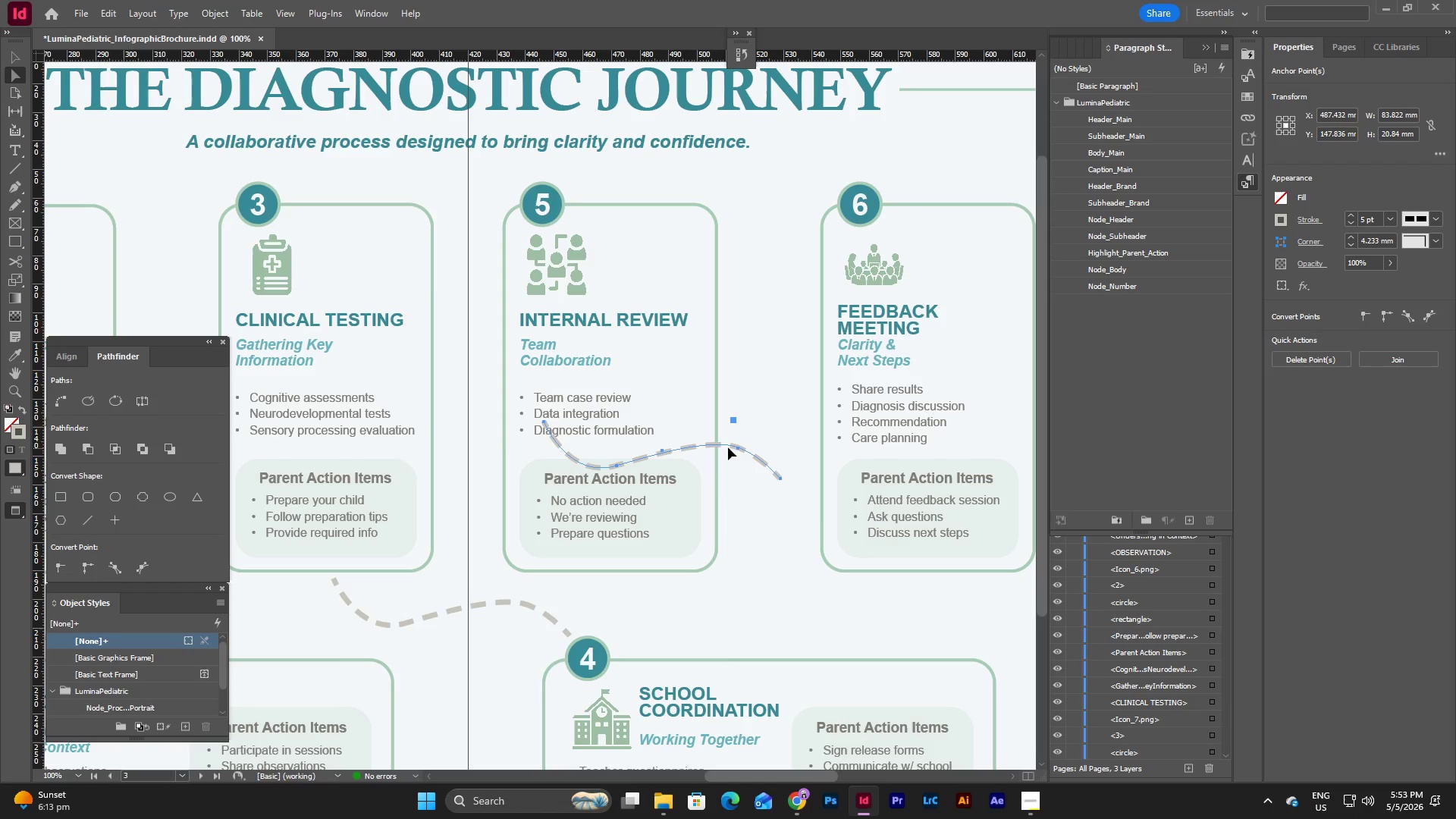 
left_click_drag(start_coordinate=[728, 446], to_coordinate=[796, 459])
 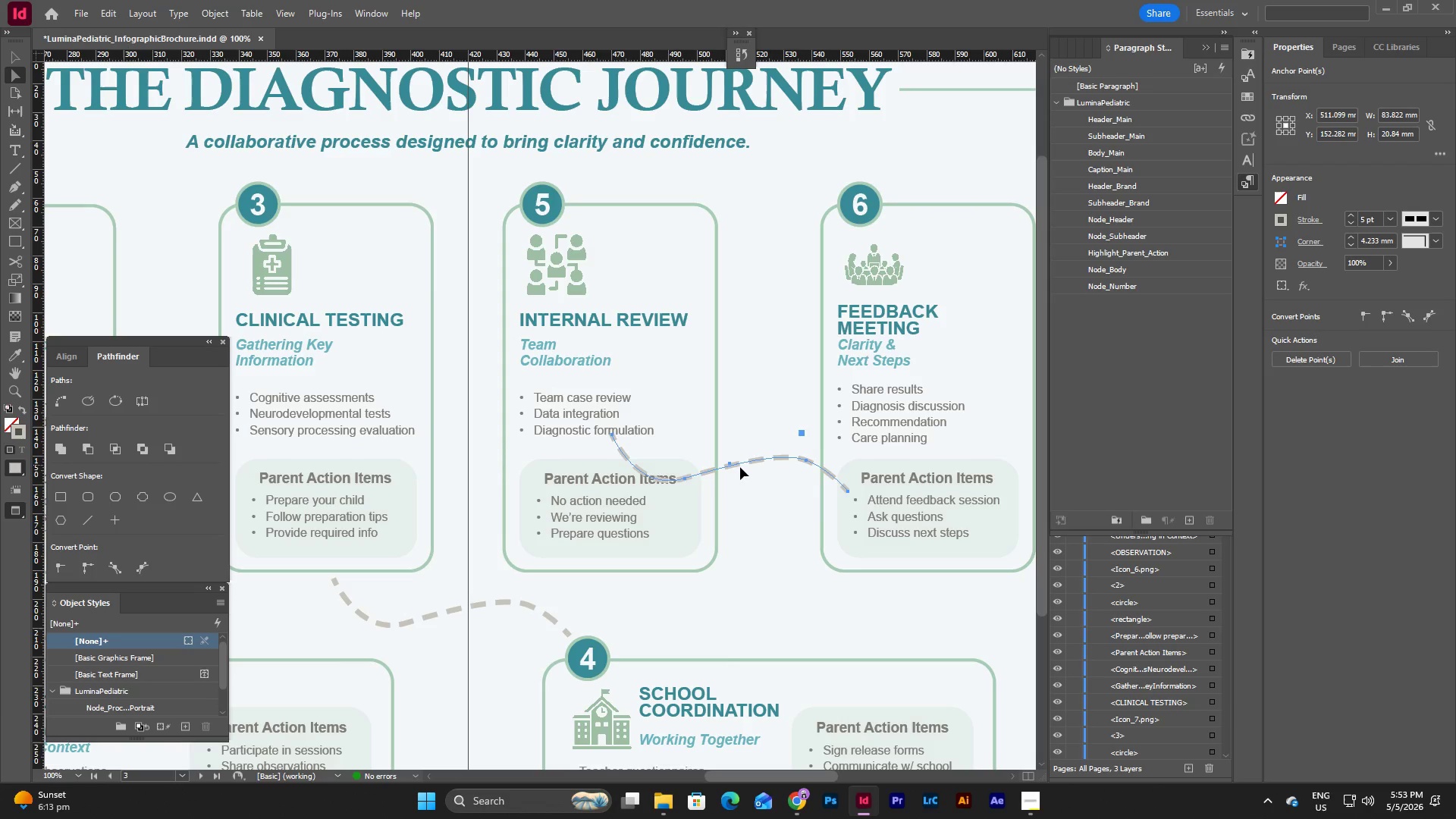 
left_click_drag(start_coordinate=[730, 463], to_coordinate=[739, 482])
 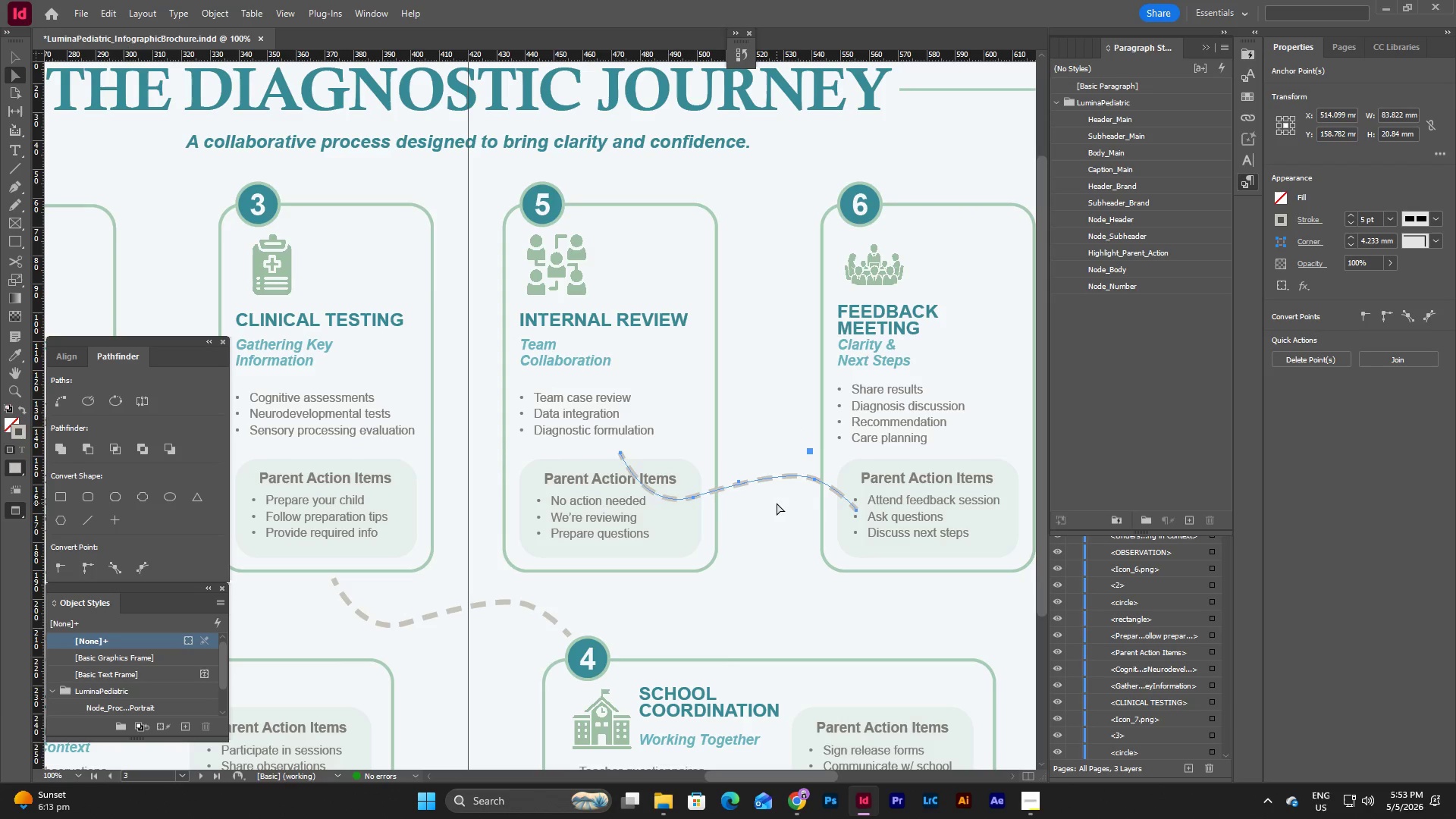 
key(Backspace)
 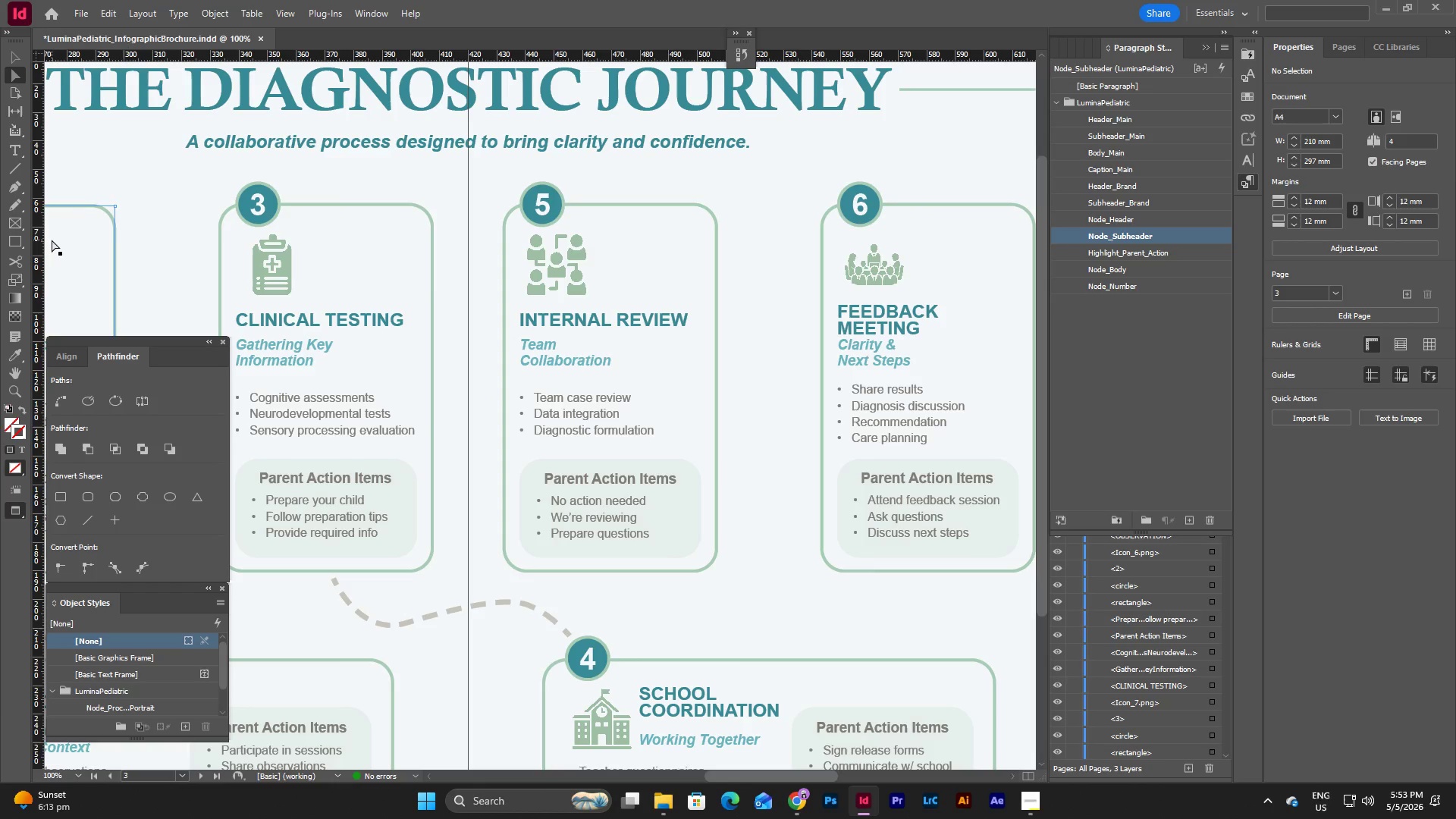 
left_click([16, 185])
 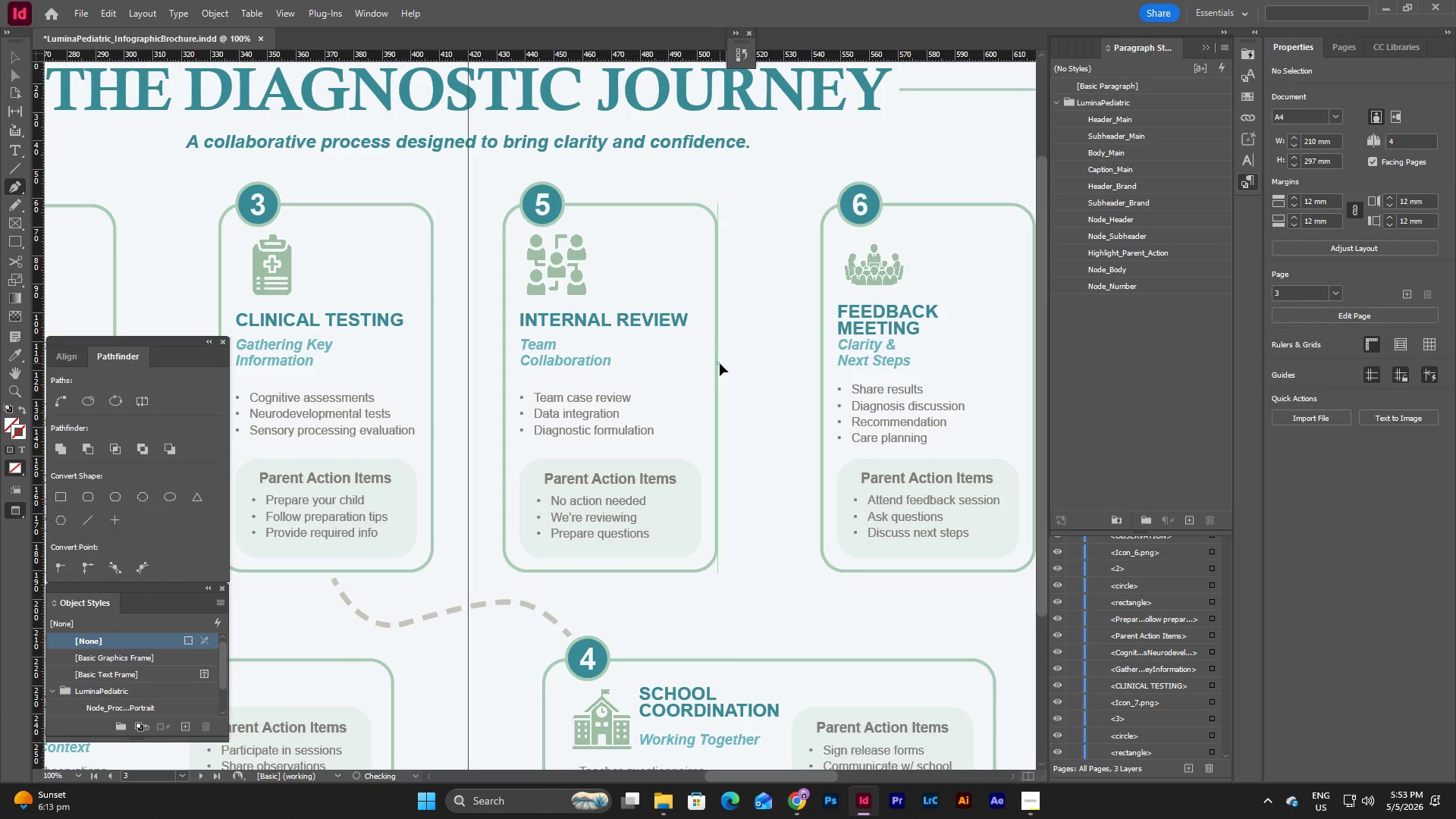 
wait(7.0)
 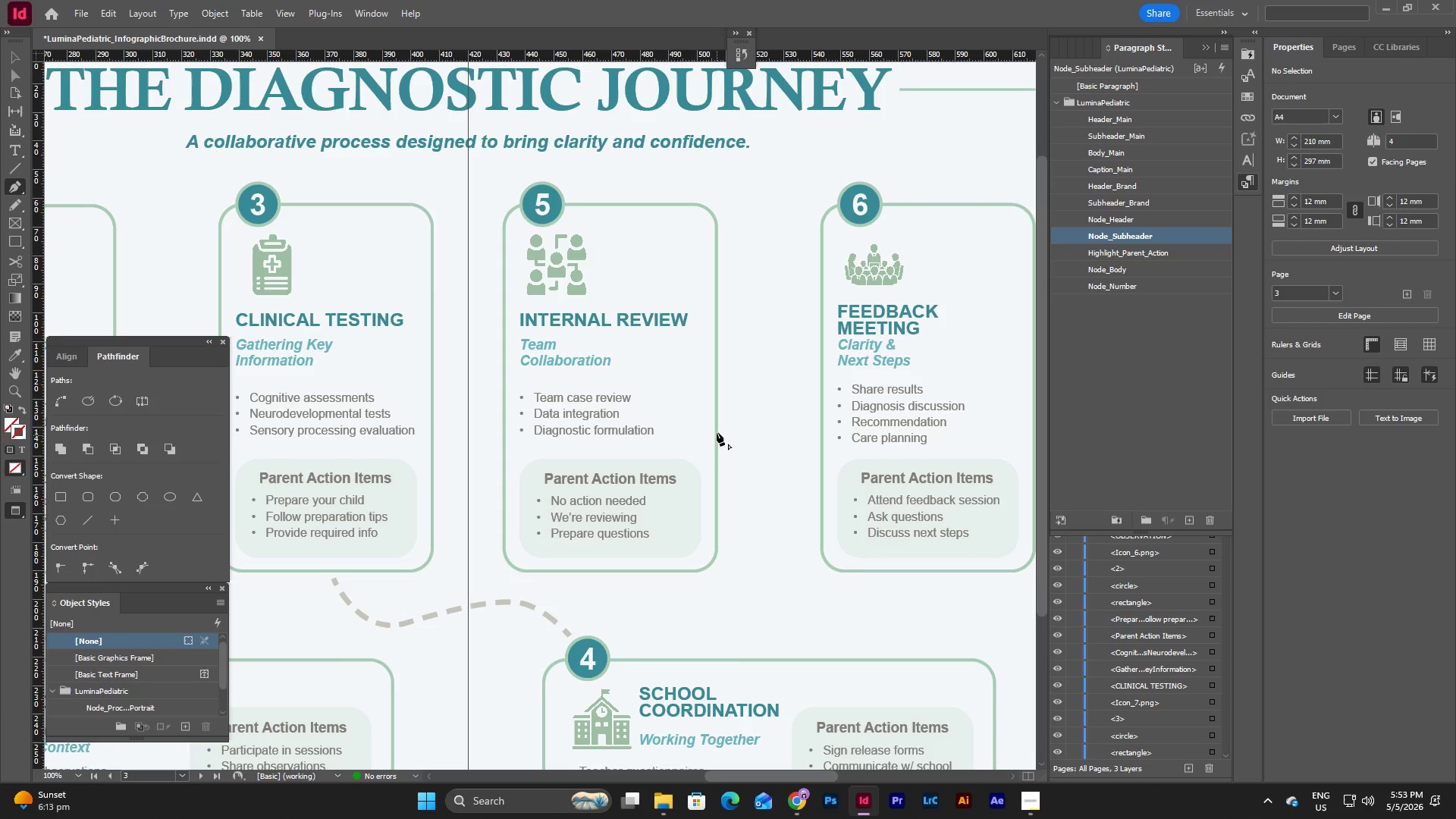 
key(Control+Z)
 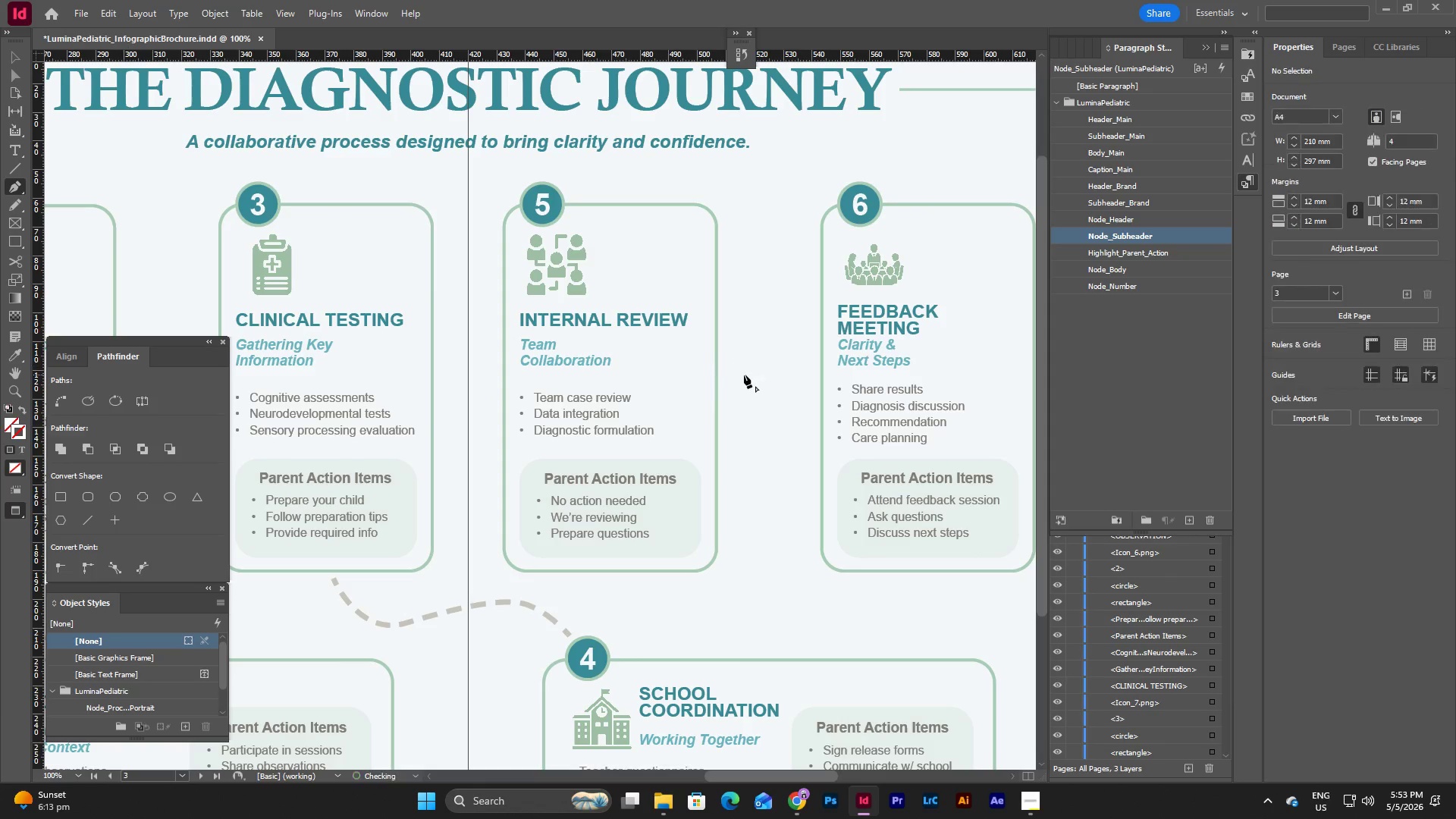 
key(Control+ControlLeft)
 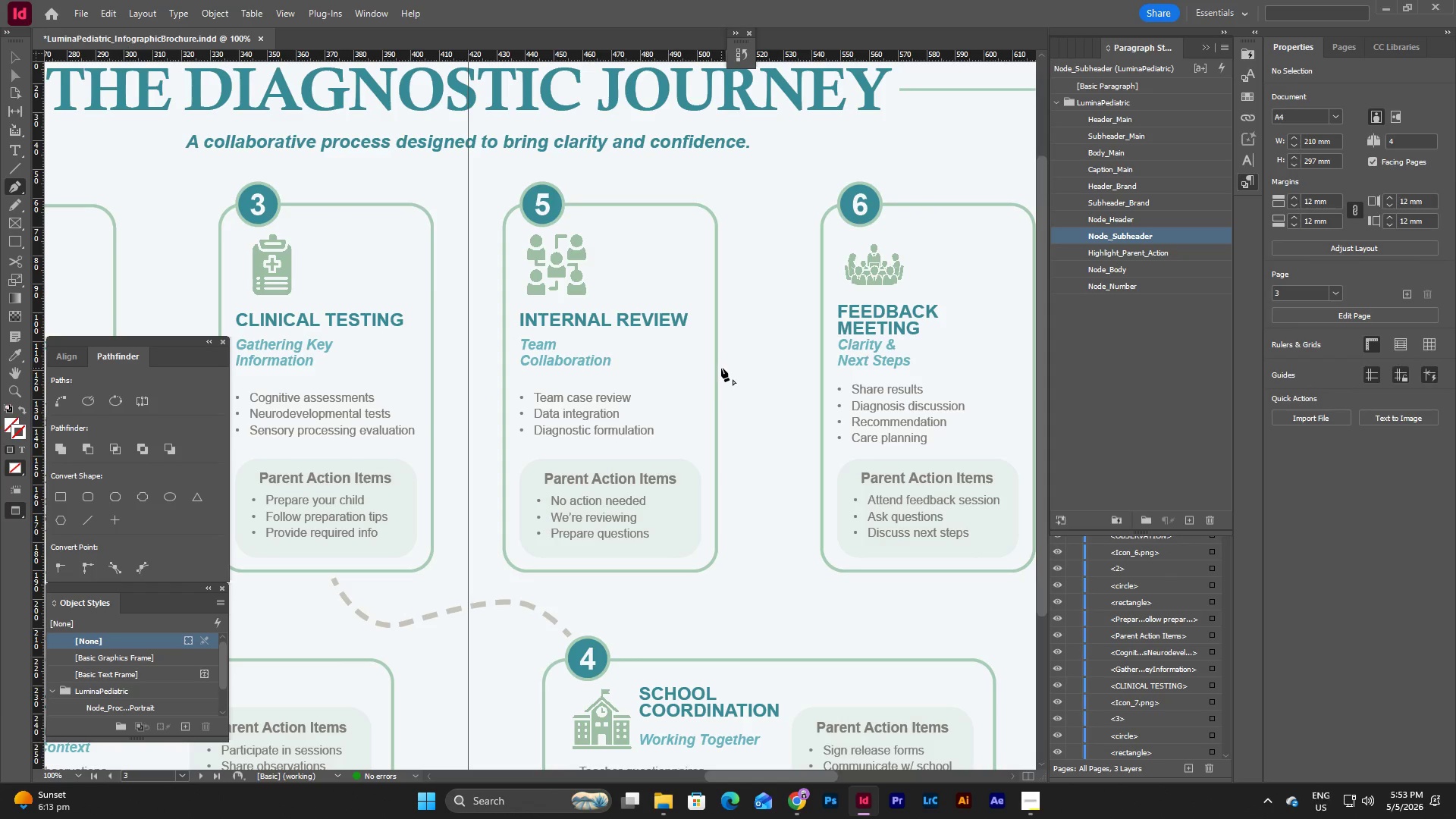 
left_click([720, 369])
 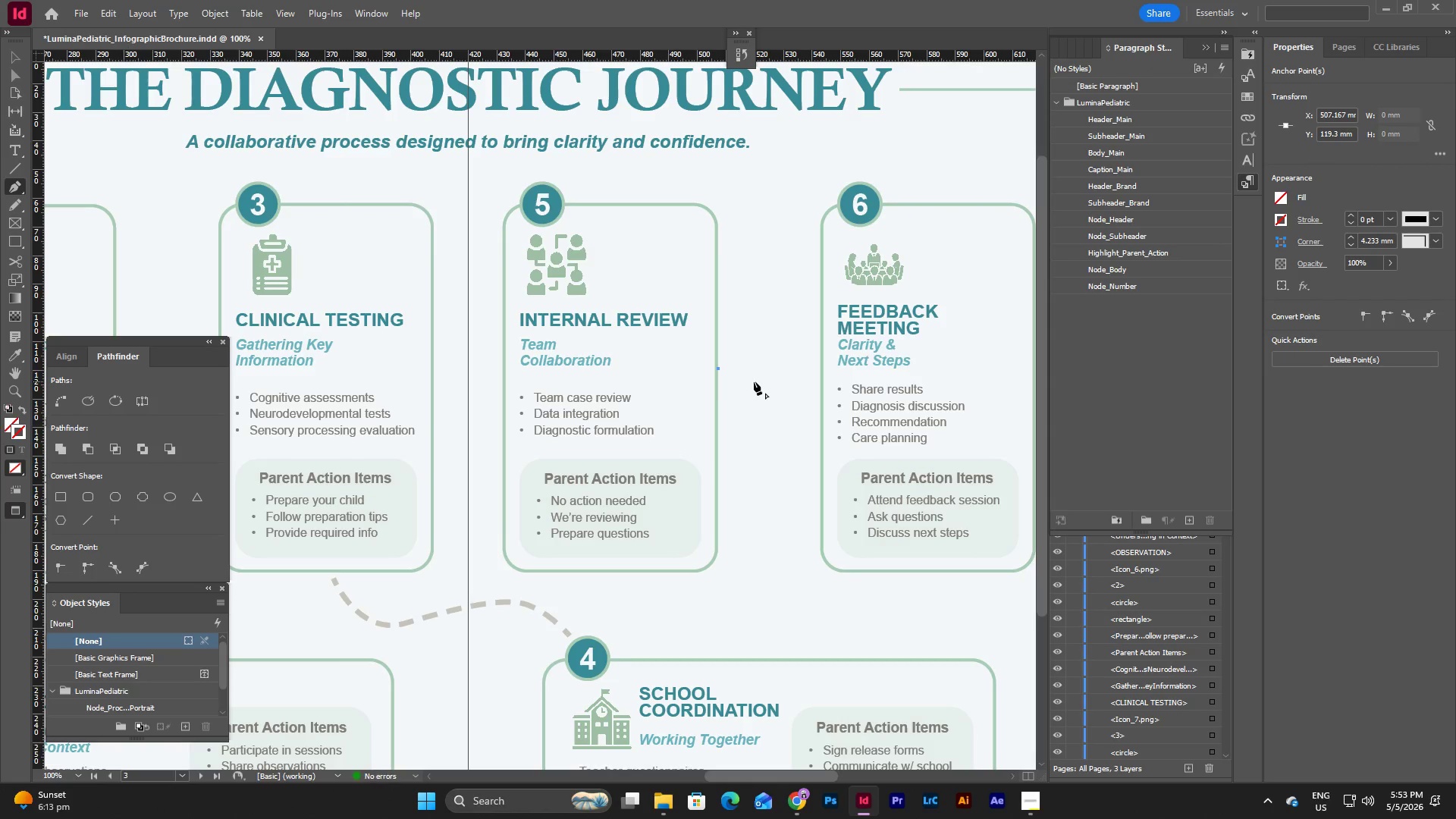 
left_click_drag(start_coordinate=[754, 381], to_coordinate=[765, 403])
 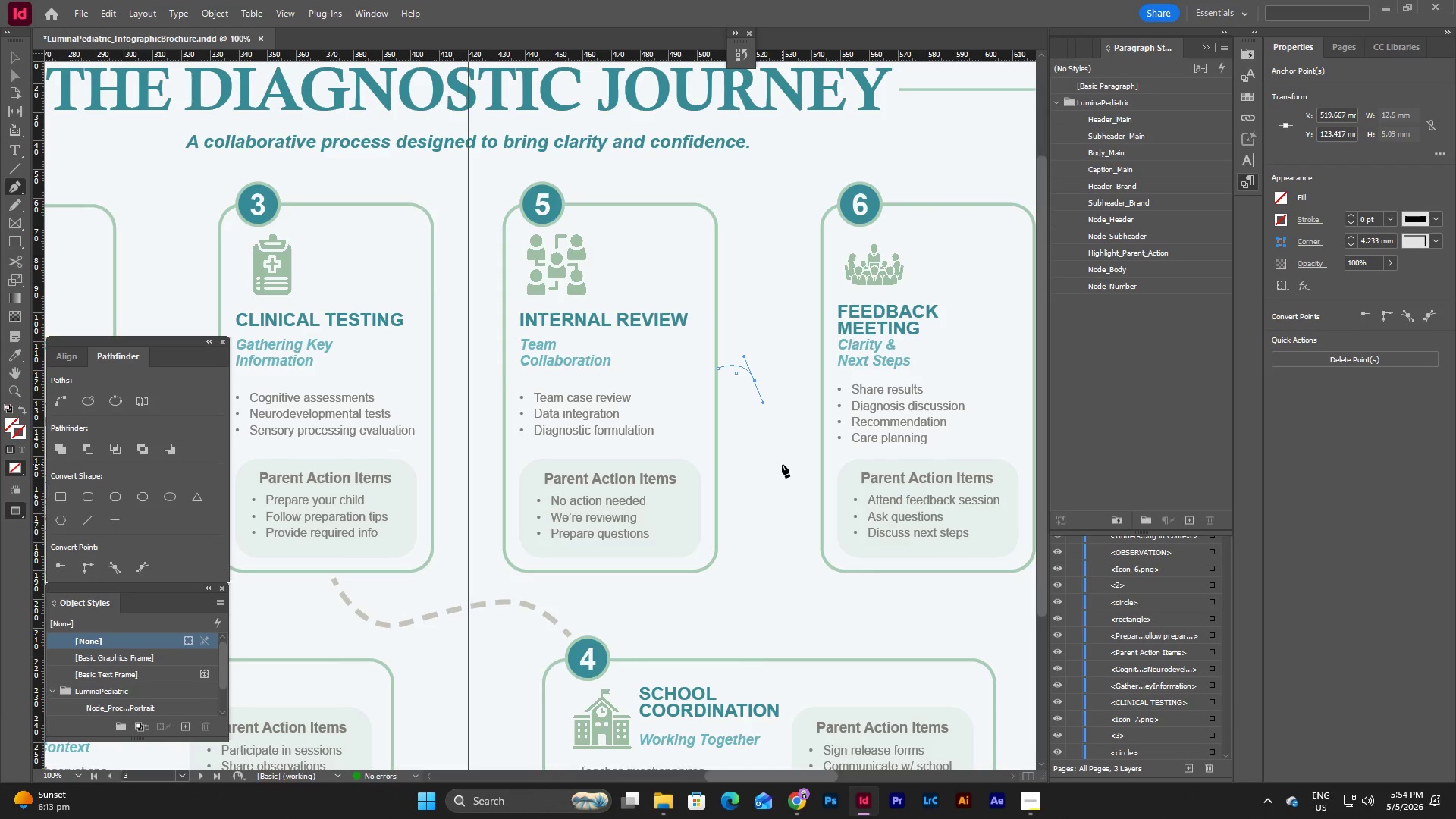 
left_click_drag(start_coordinate=[782, 464], to_coordinate=[813, 488])
 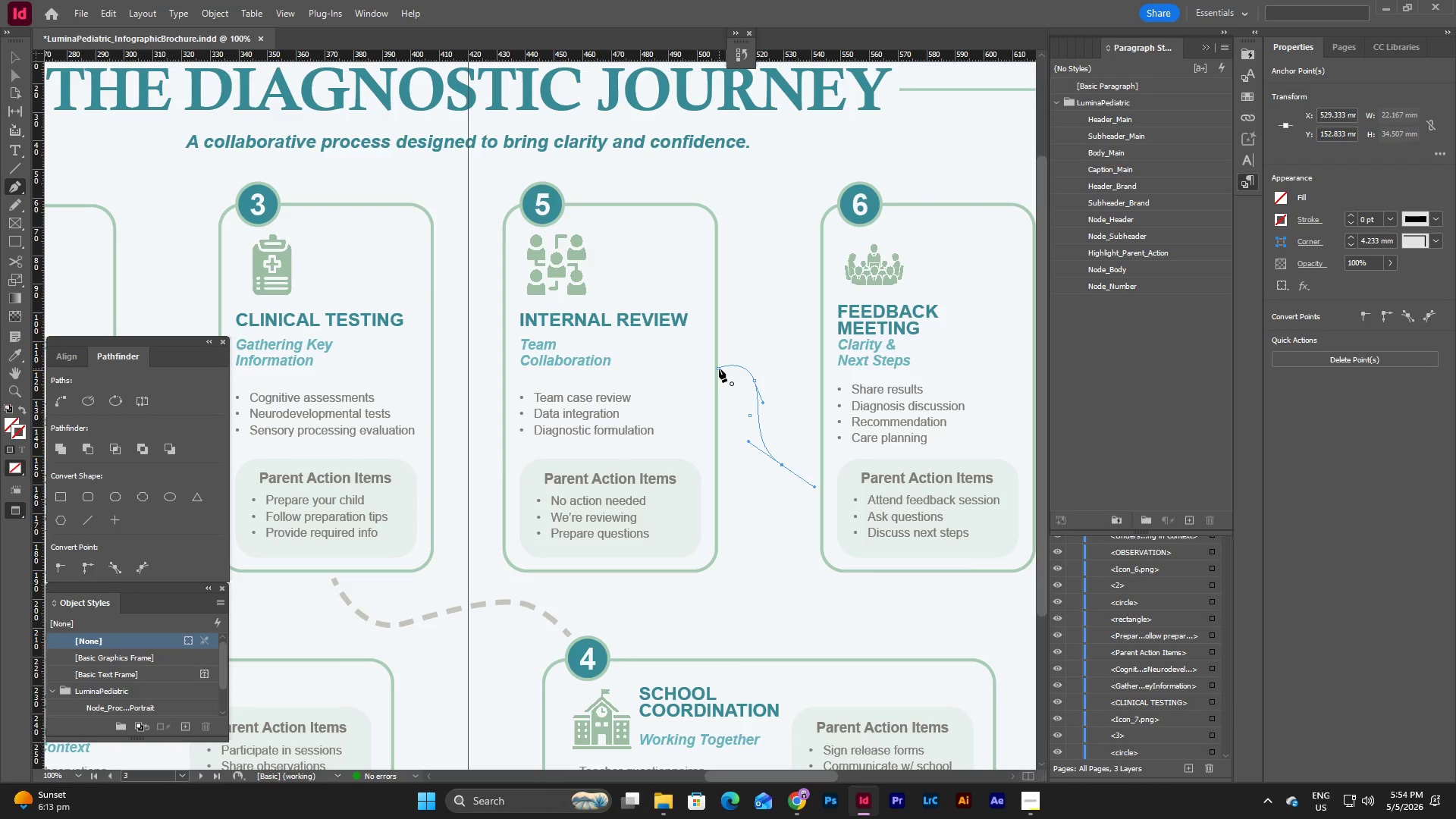 
left_click([14, 73])
 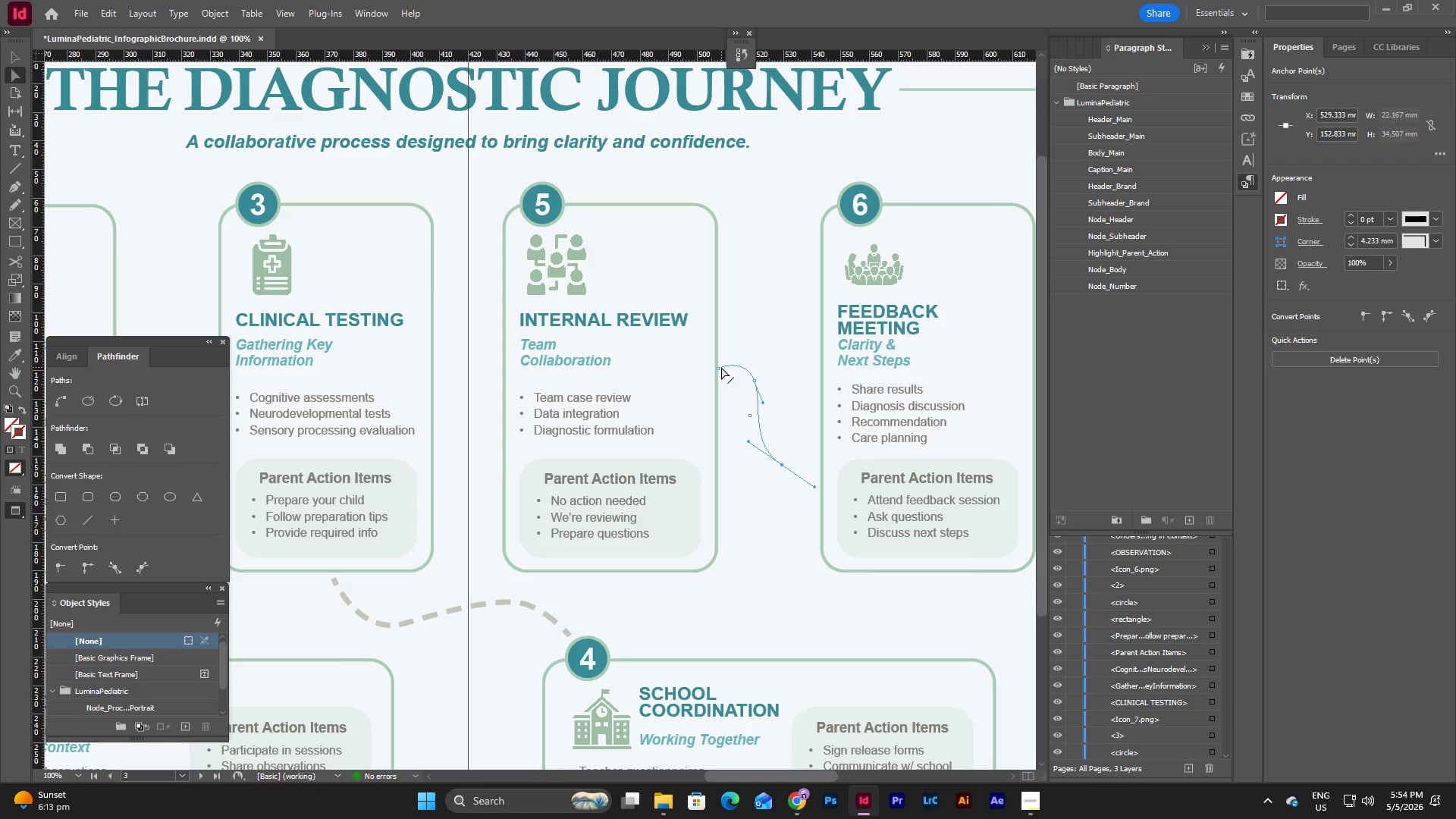 
left_click_drag(start_coordinate=[718, 367], to_coordinate=[721, 352])
 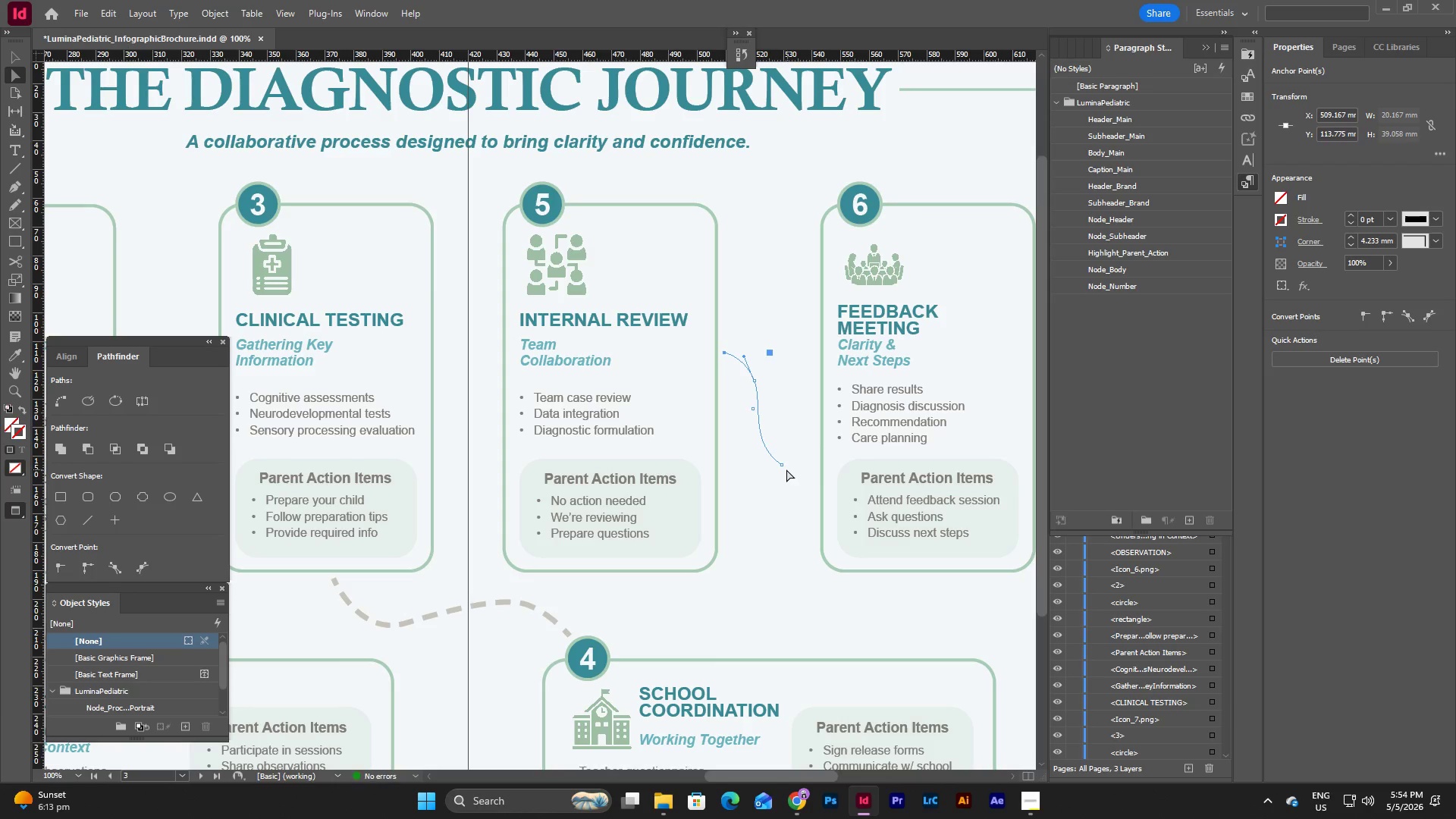 
left_click_drag(start_coordinate=[783, 465], to_coordinate=[808, 469])
 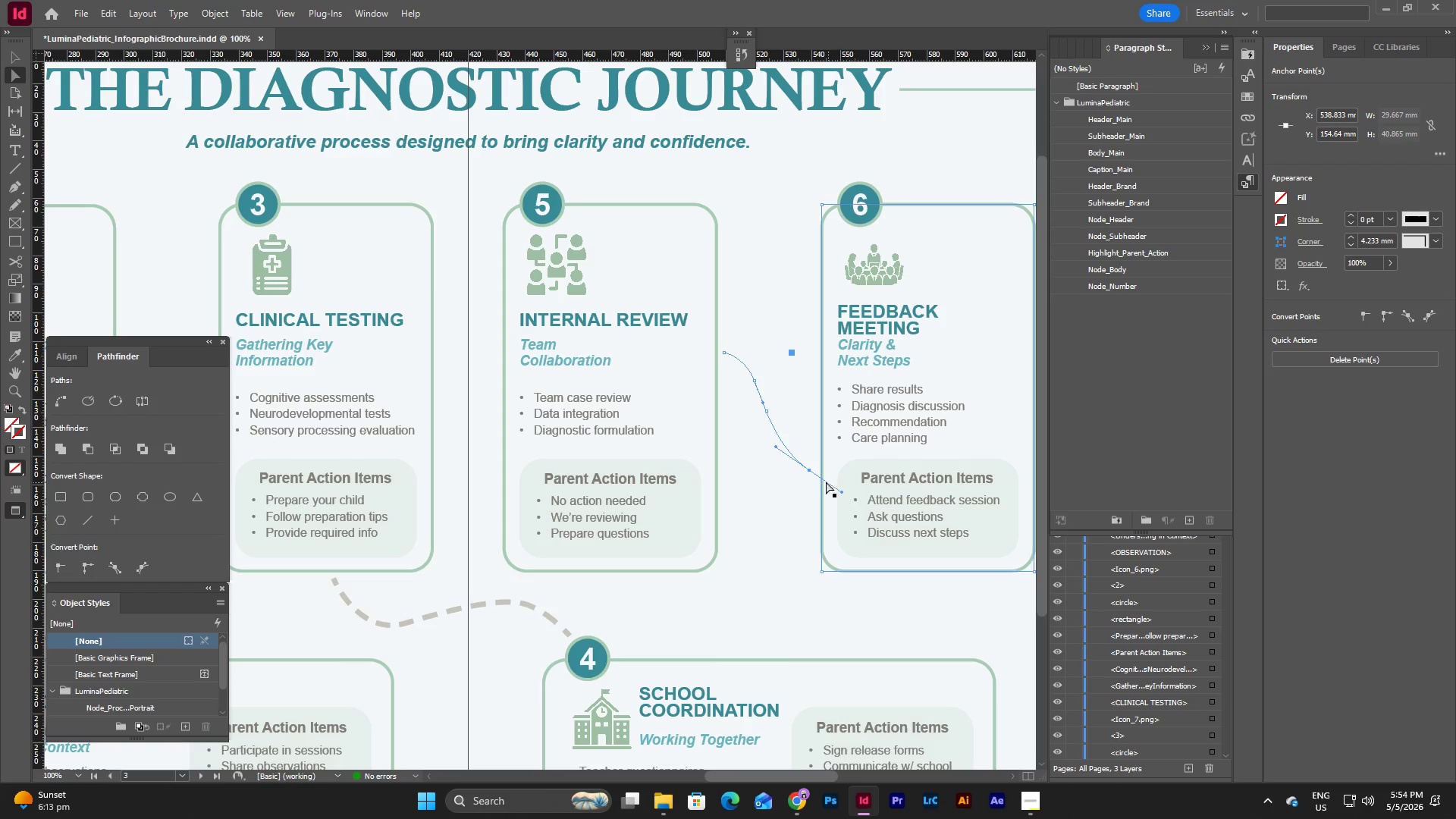 
left_click_drag(start_coordinate=[808, 471], to_coordinate=[814, 477])
 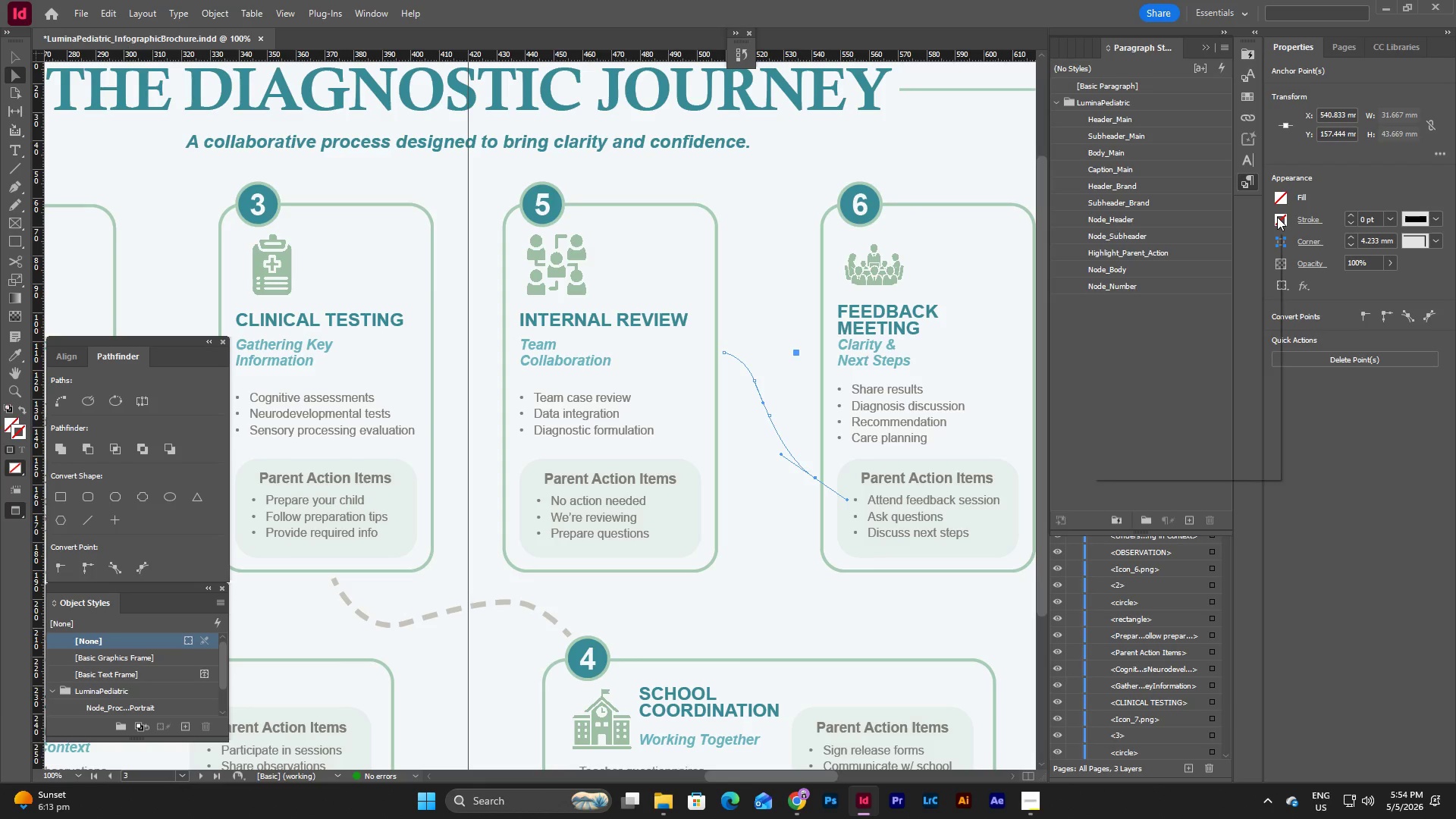 
scroll: coordinate [1157, 359], scroll_direction: down, amount: 3.0
 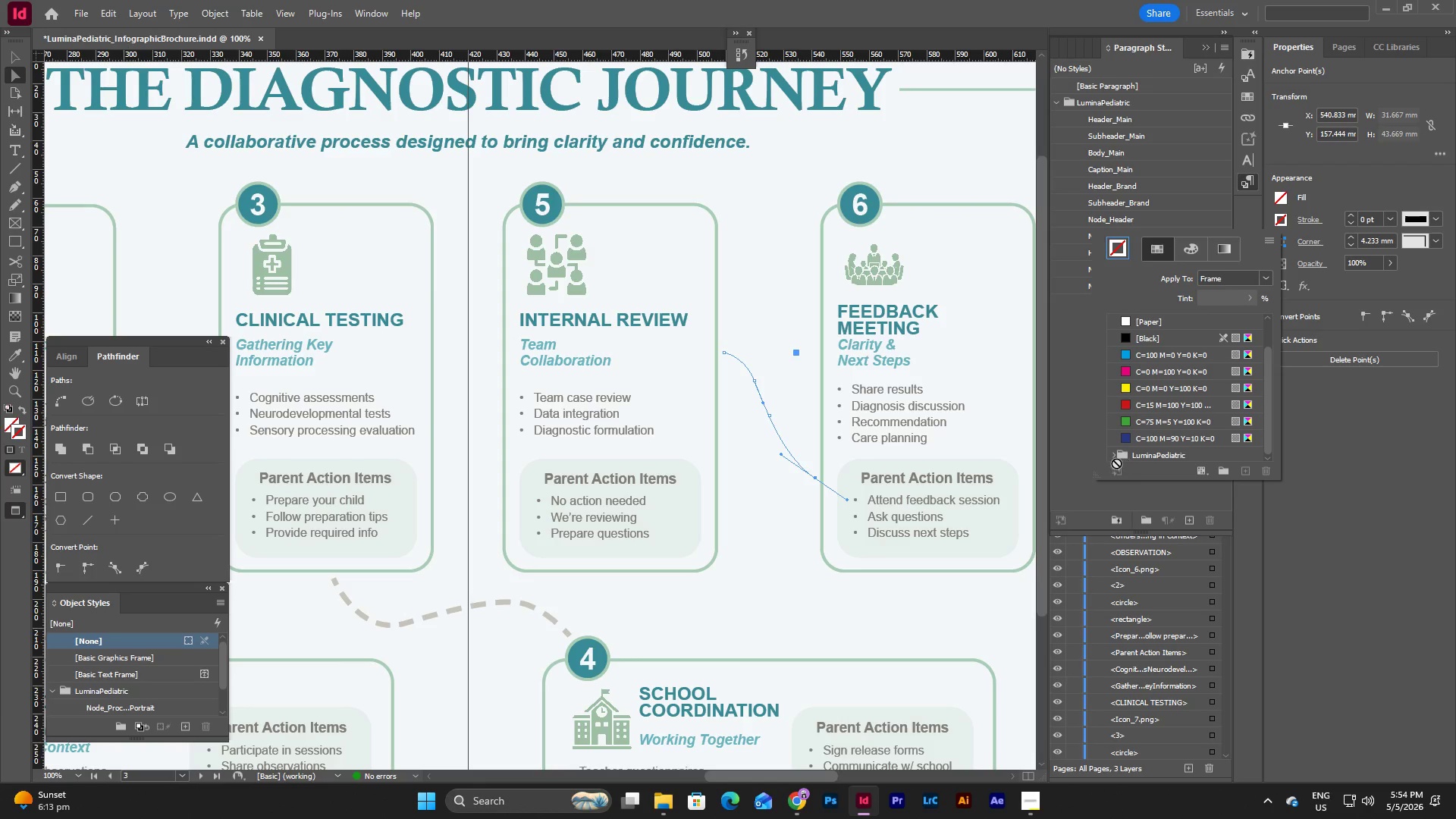 
left_click([1113, 459])
 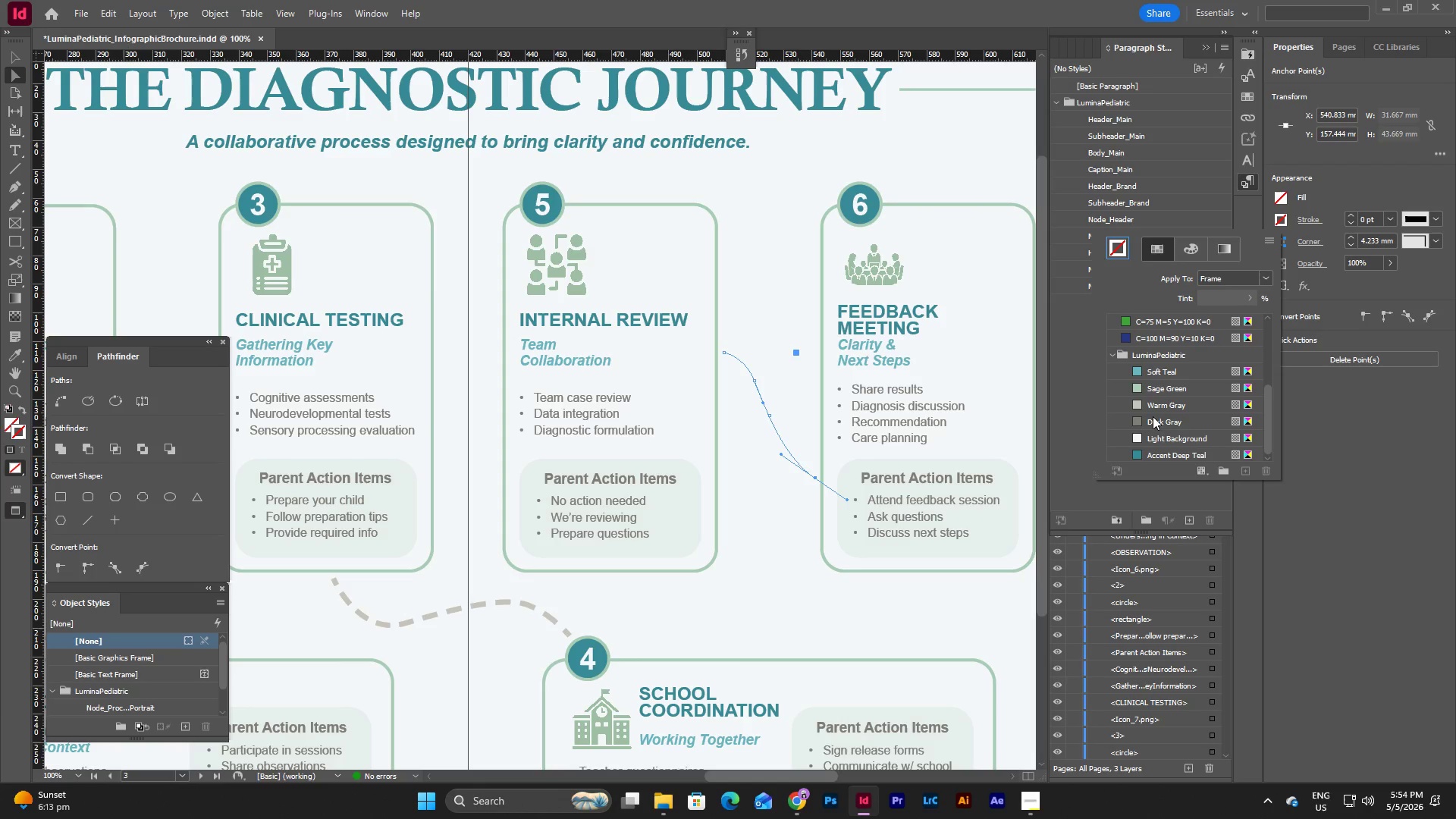 
left_click([1156, 414])
 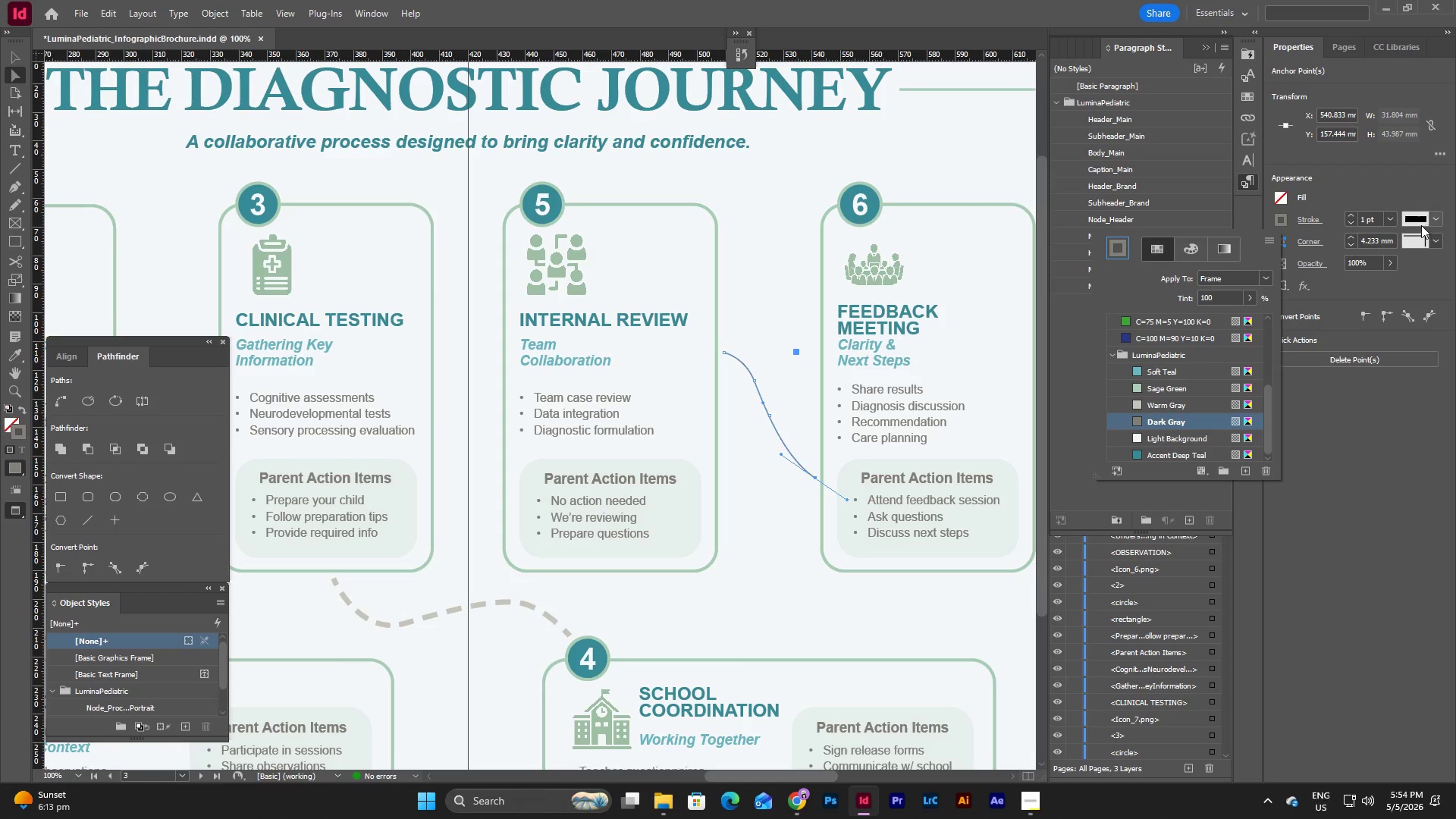 
left_click([1432, 214])
 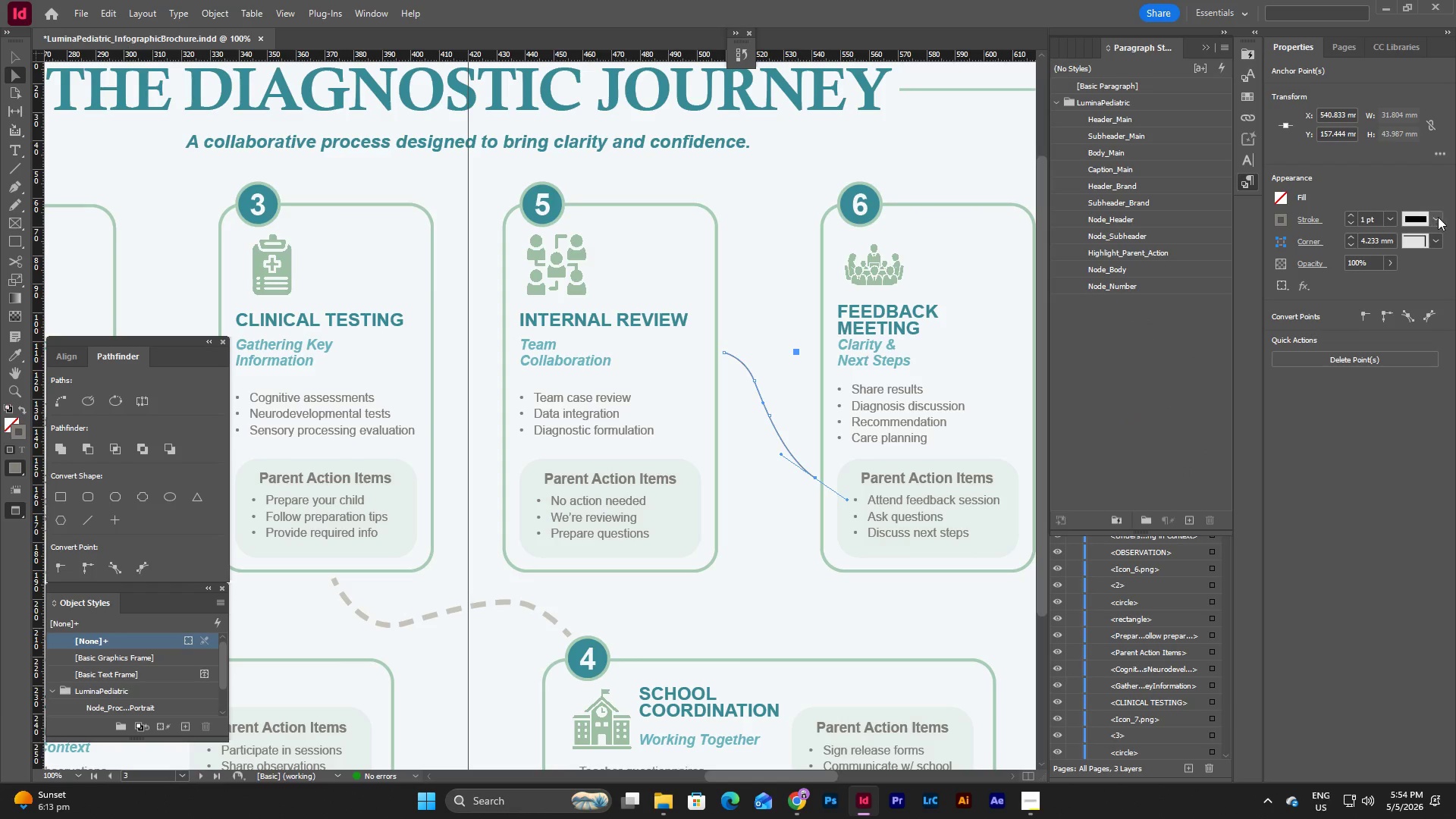 
left_click([1439, 217])
 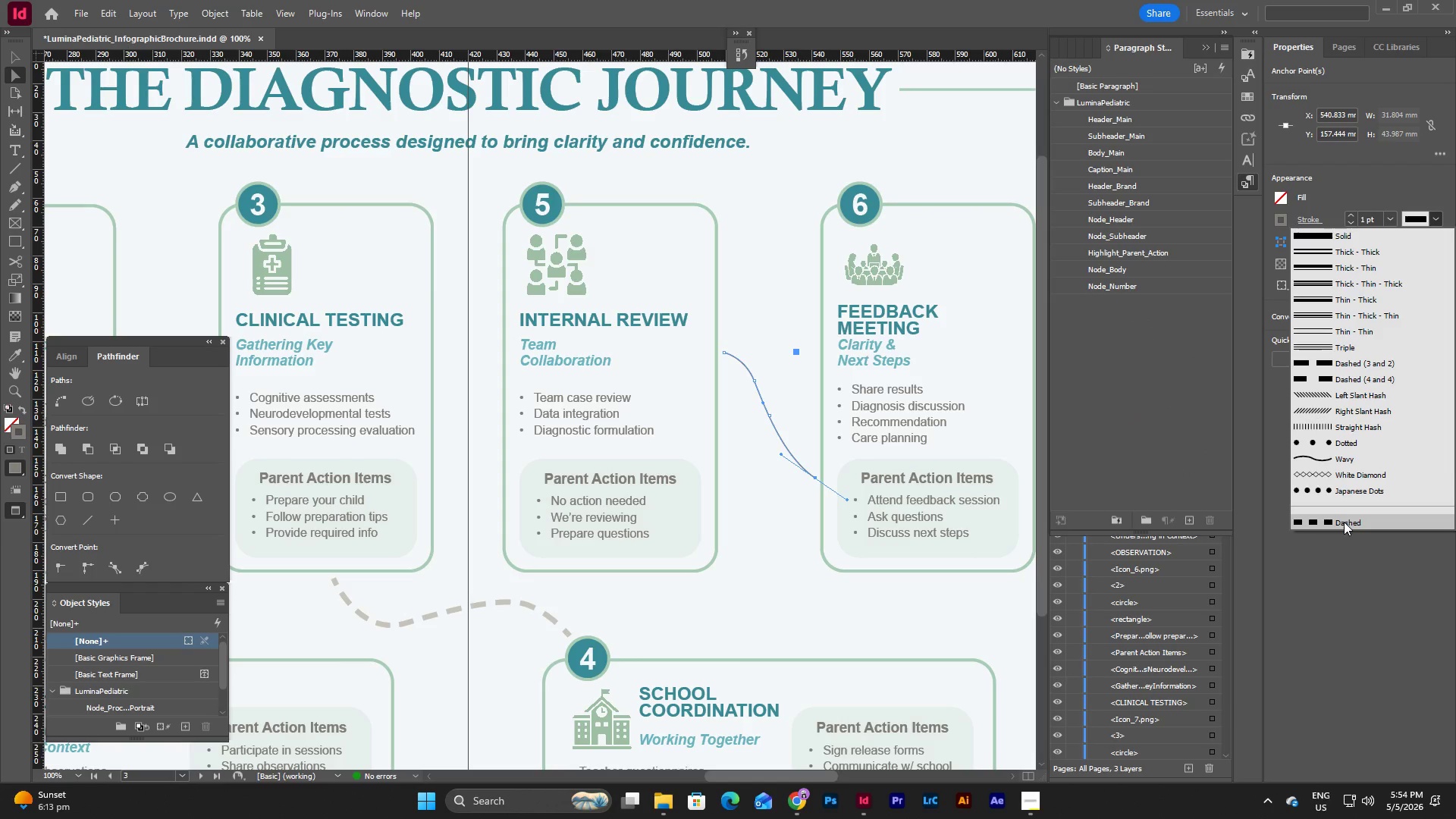 
left_click([1378, 362])
 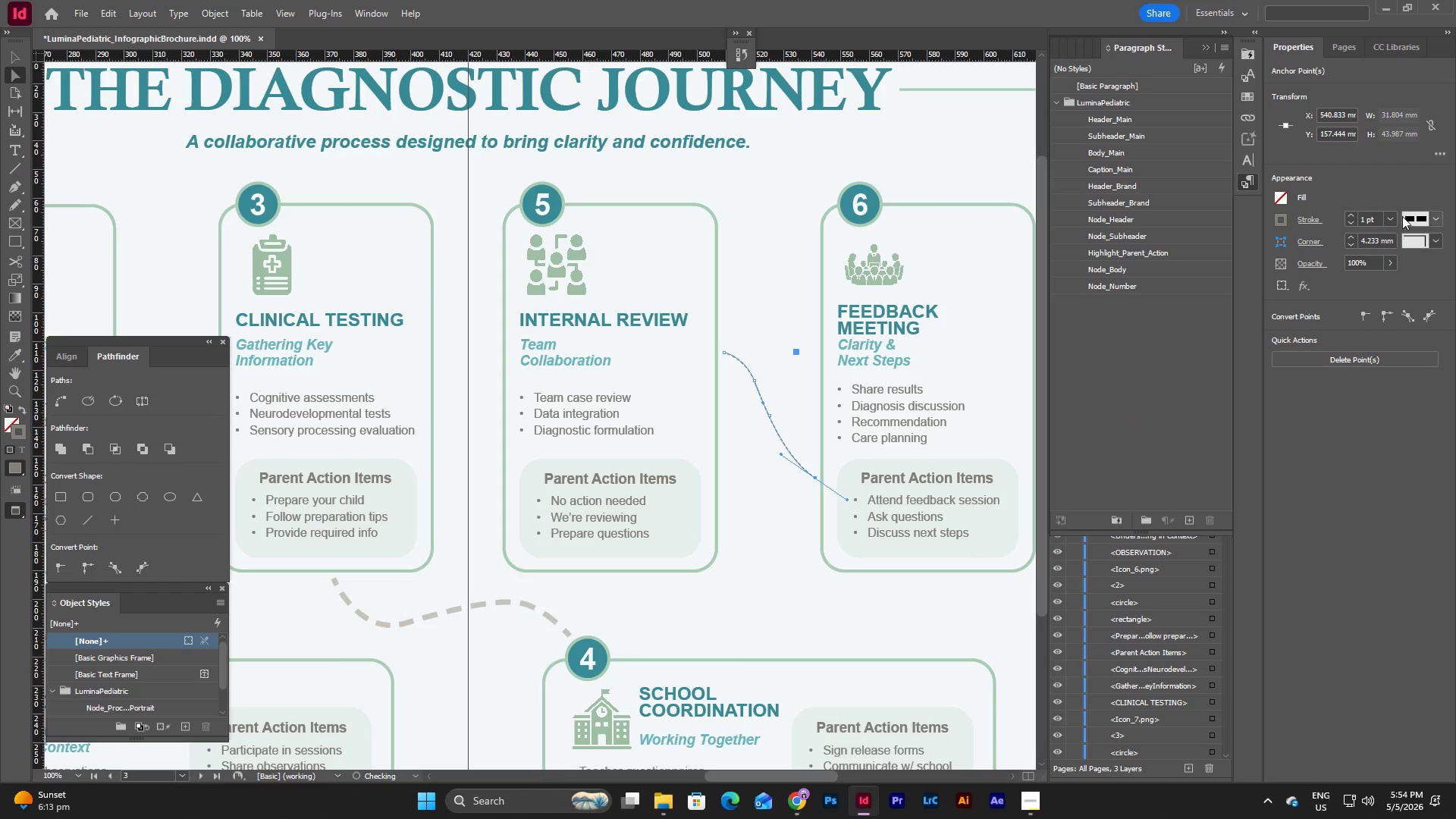 
left_click([1392, 210])
 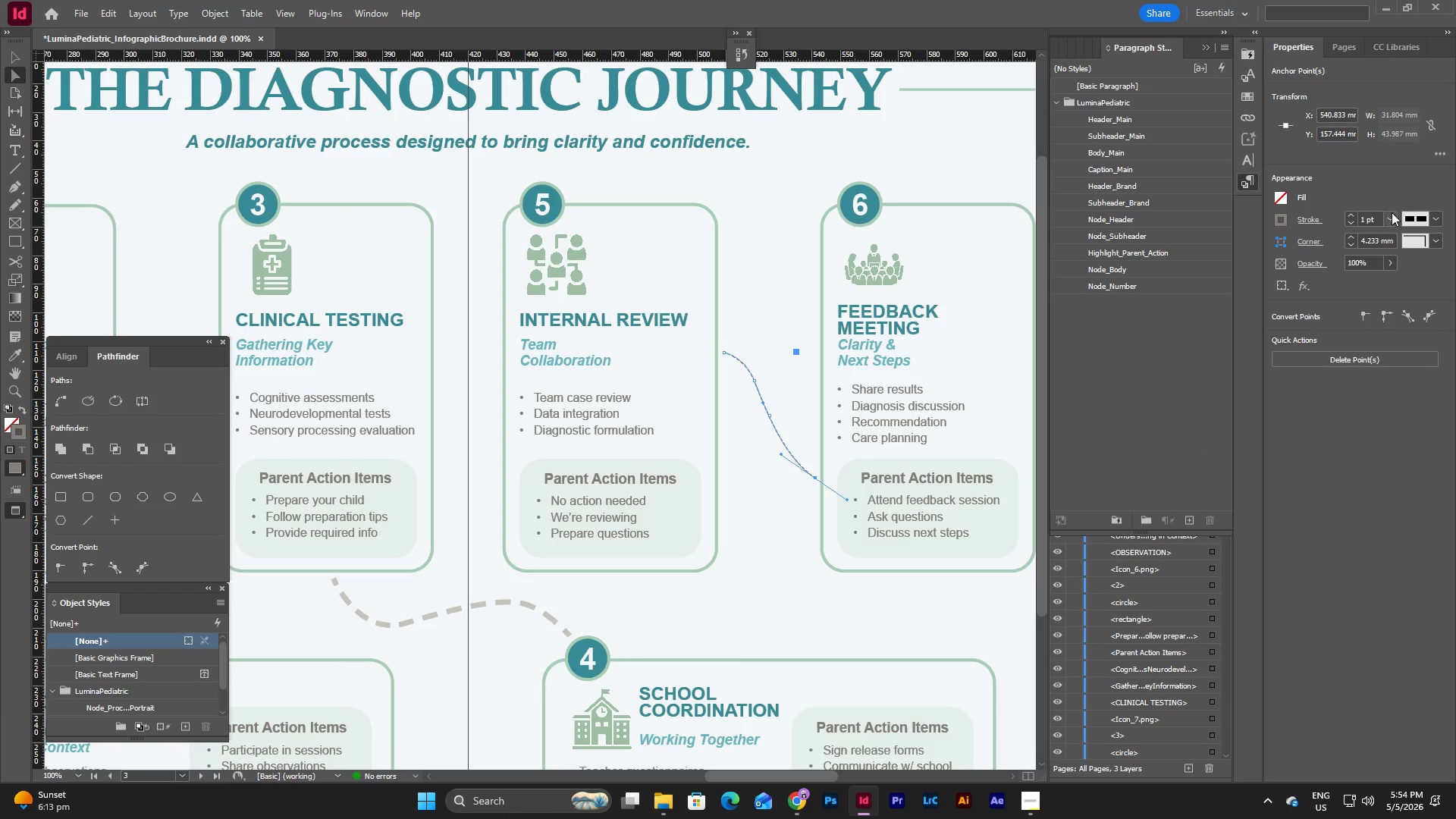 
left_click([1392, 213])
 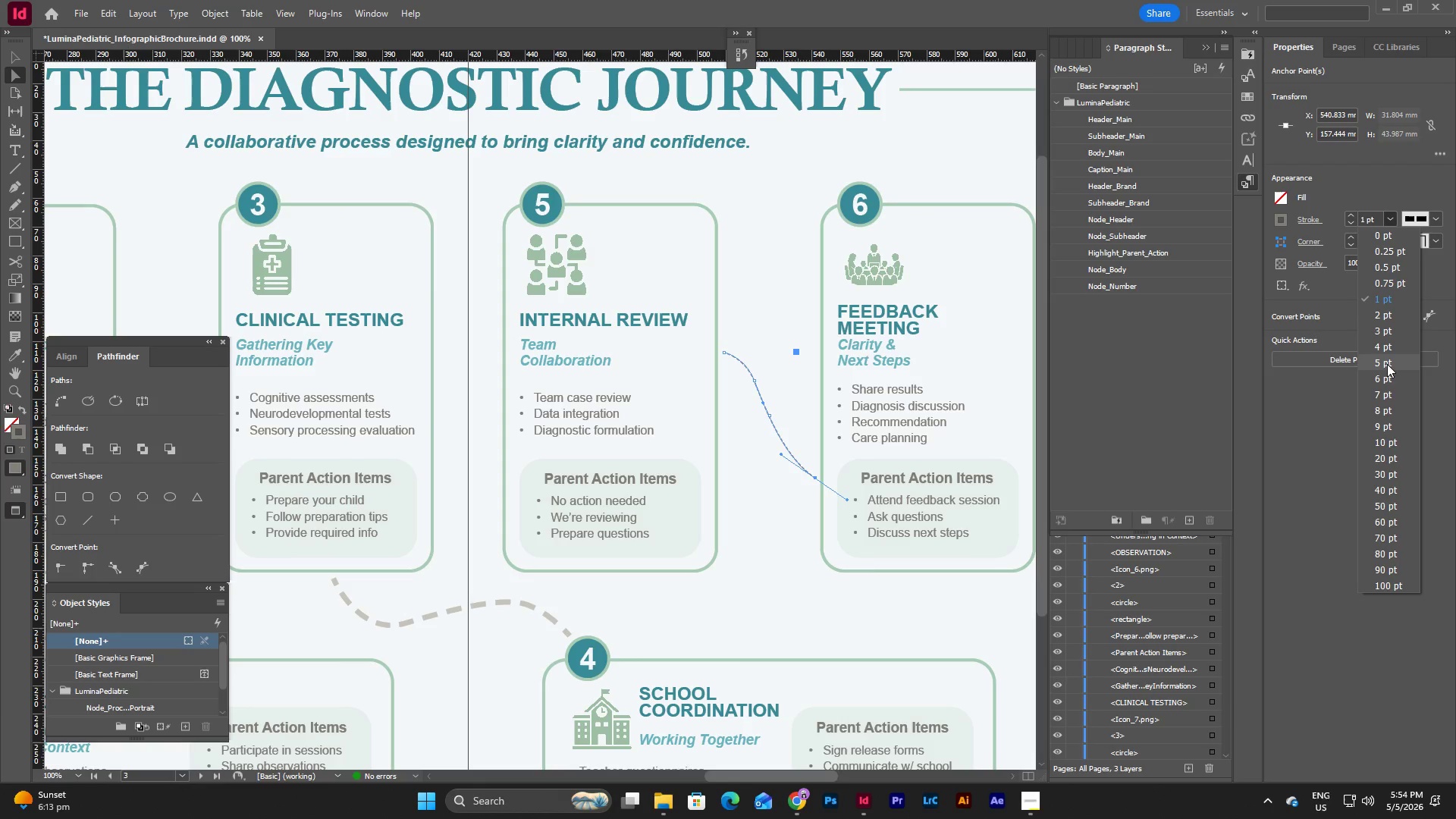 
left_click([1387, 362])
 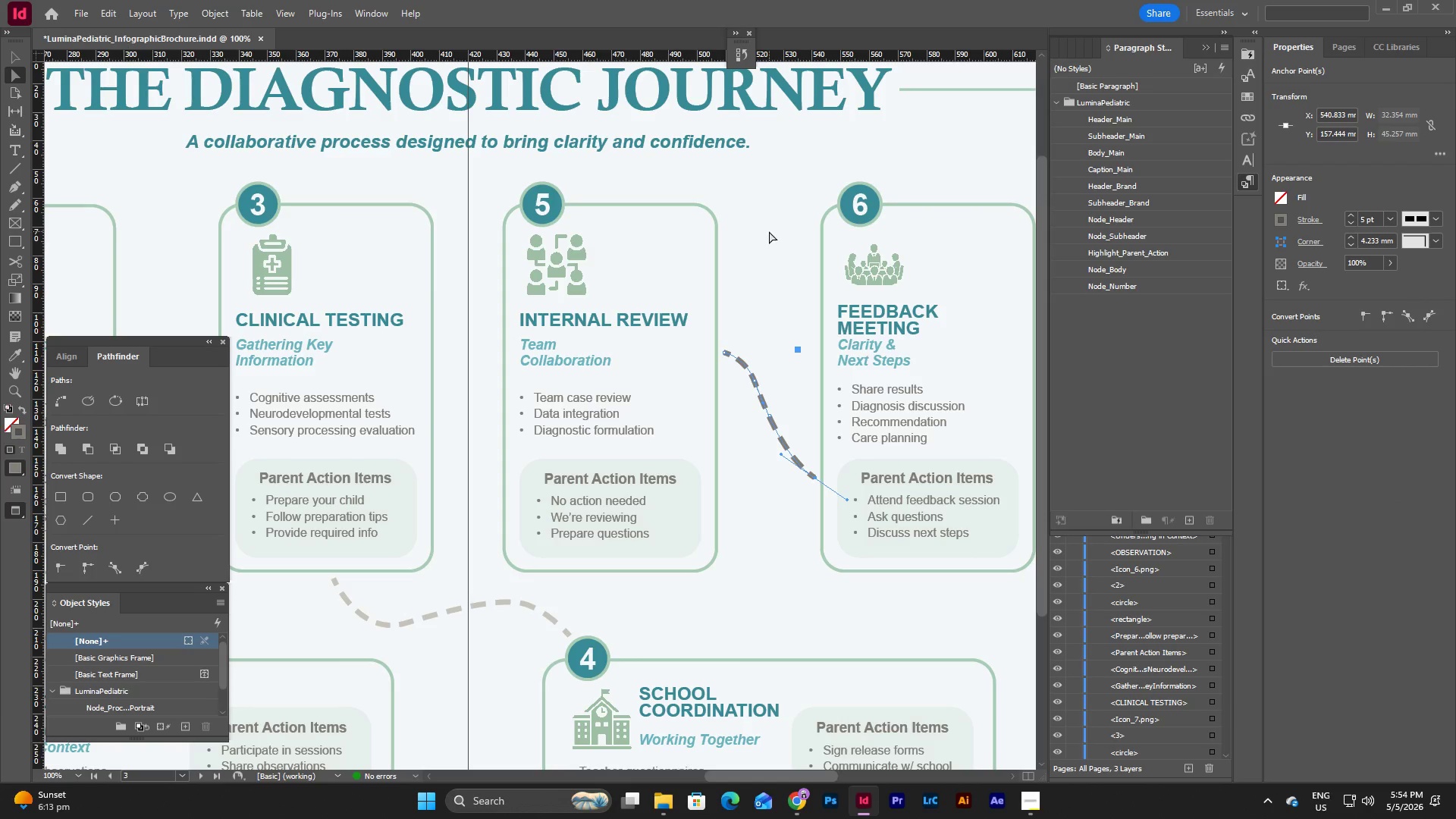 
key(Escape)
 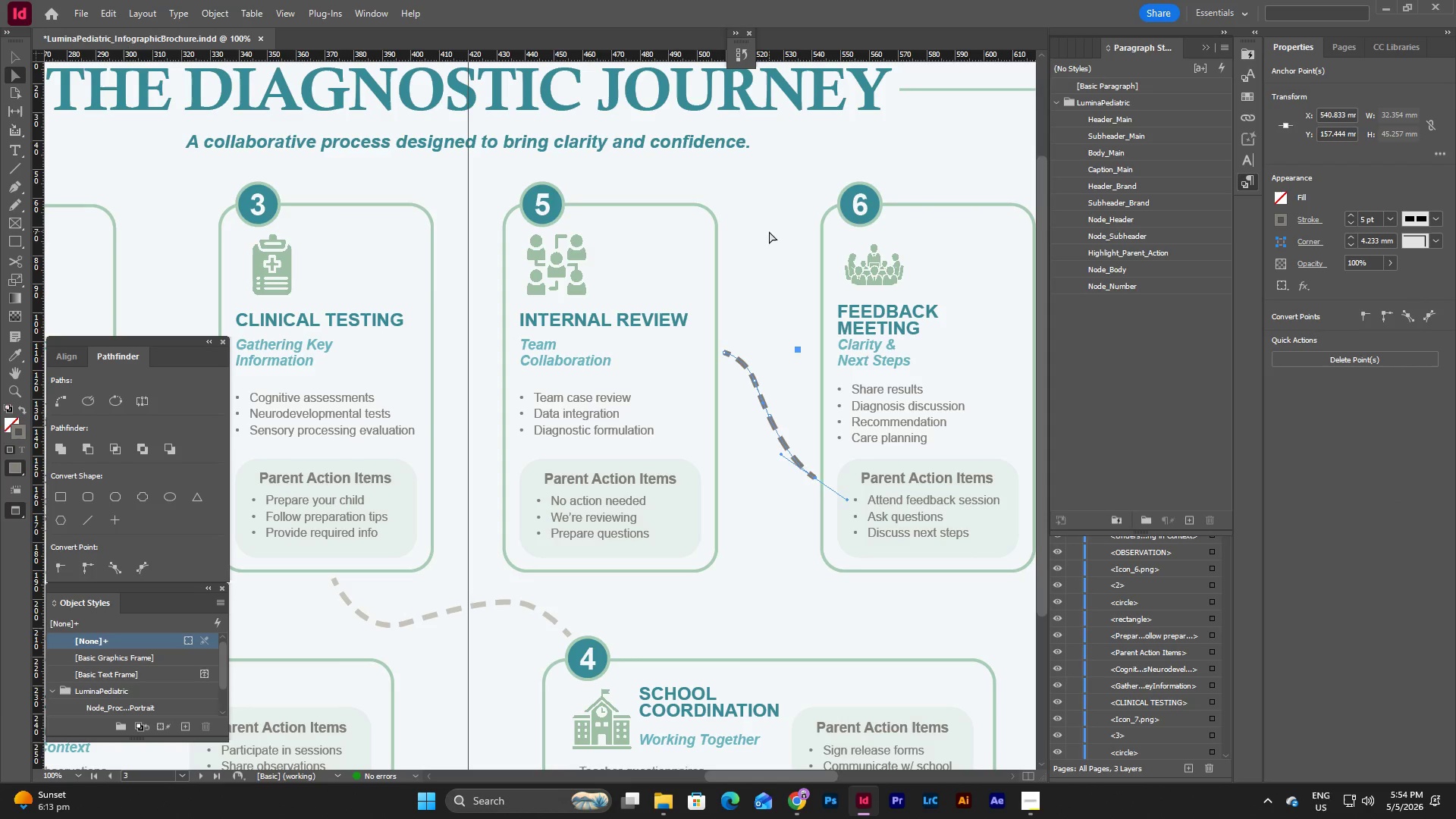 
left_click([769, 231])
 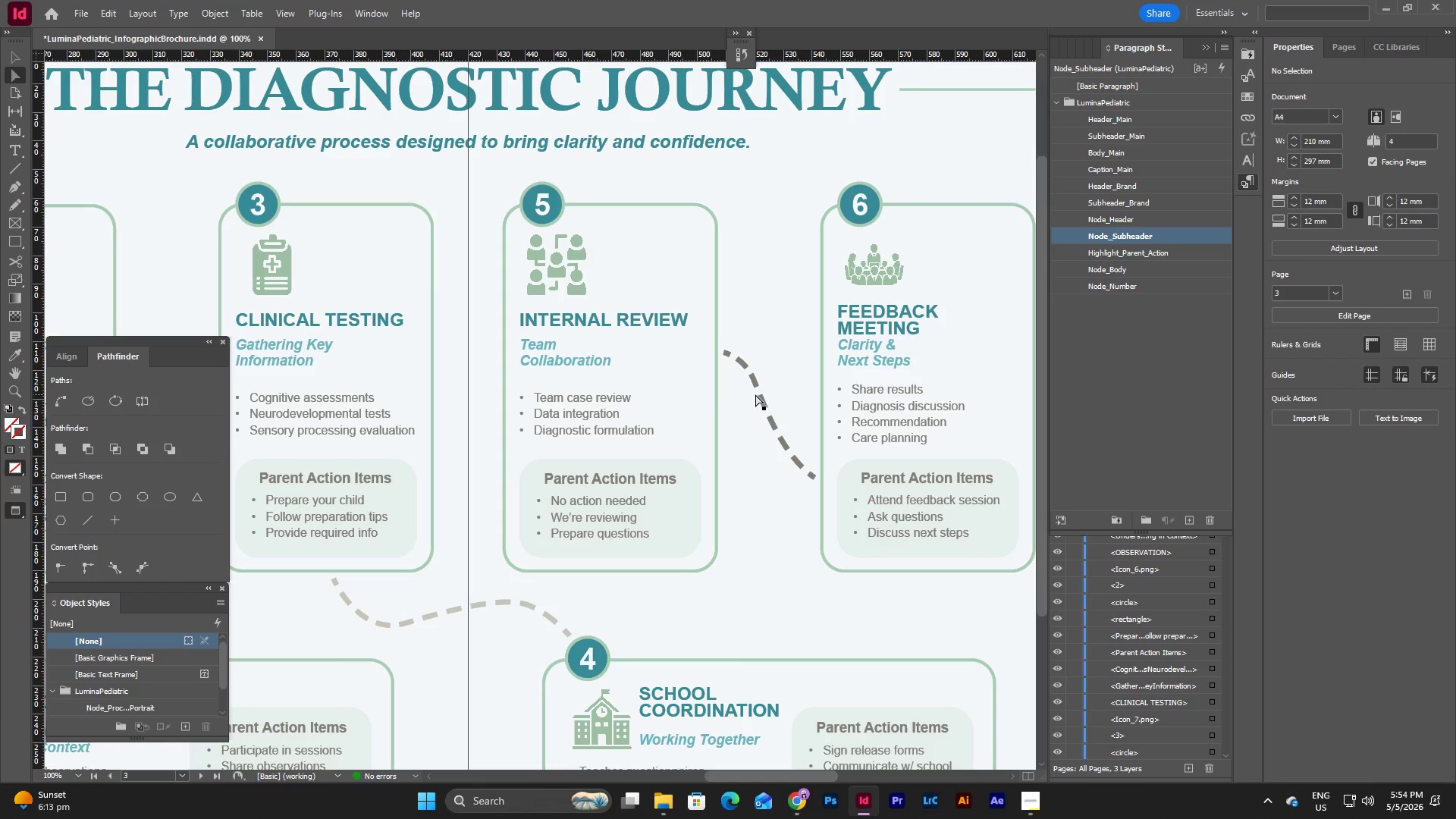 
left_click([755, 394])
 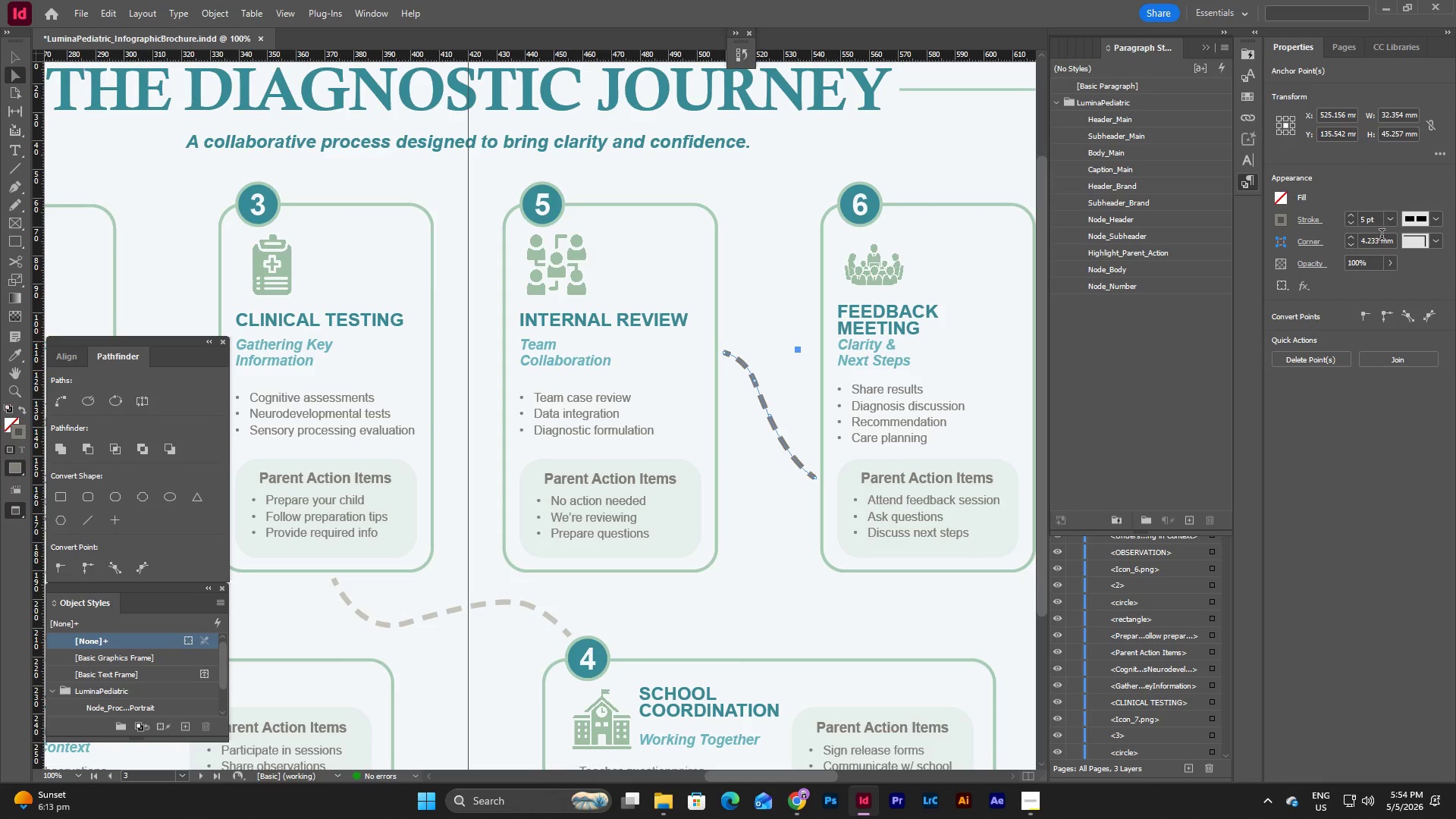 
left_click([1280, 216])
 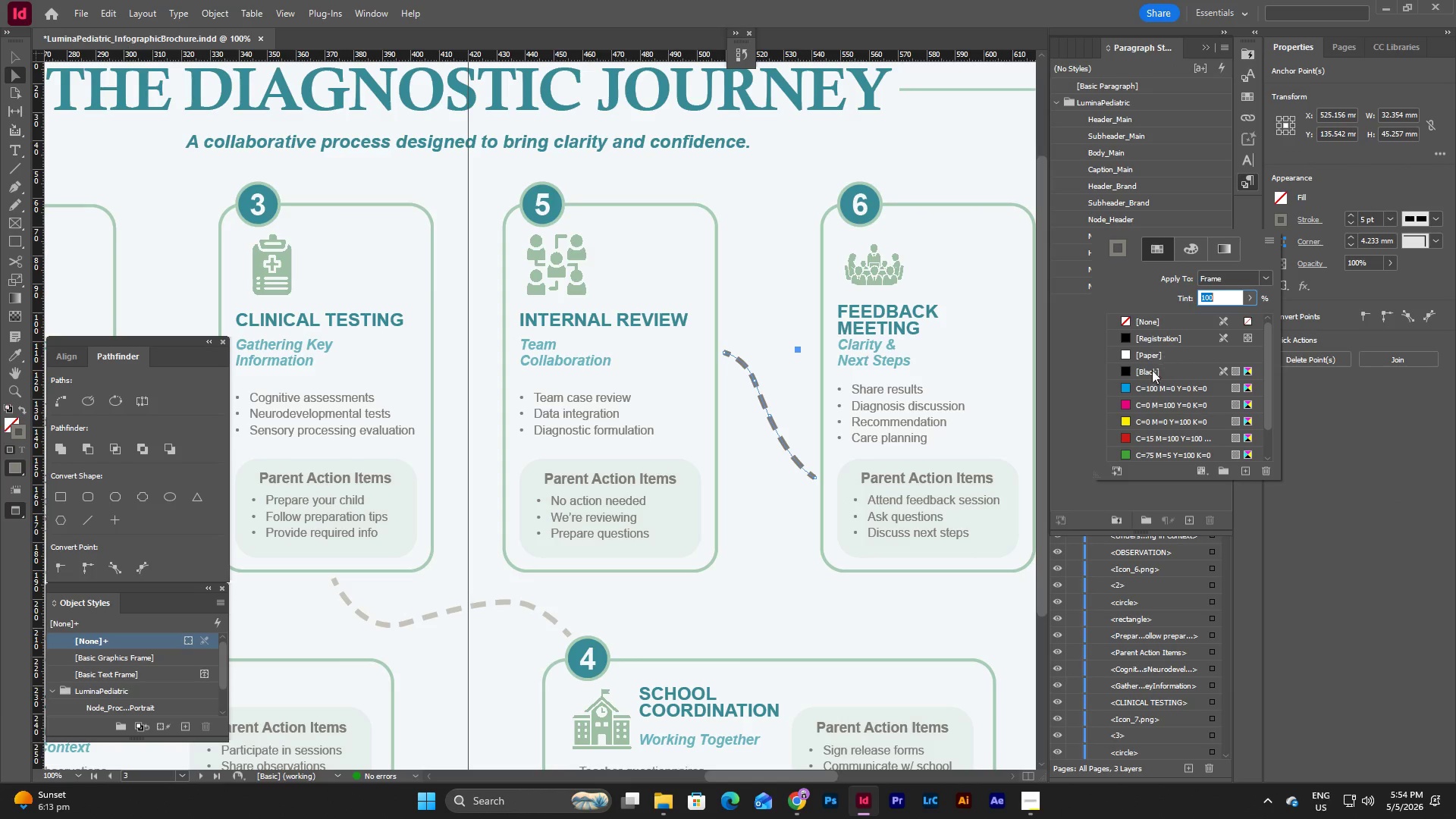 
scroll: coordinate [1147, 382], scroll_direction: down, amount: 6.0
 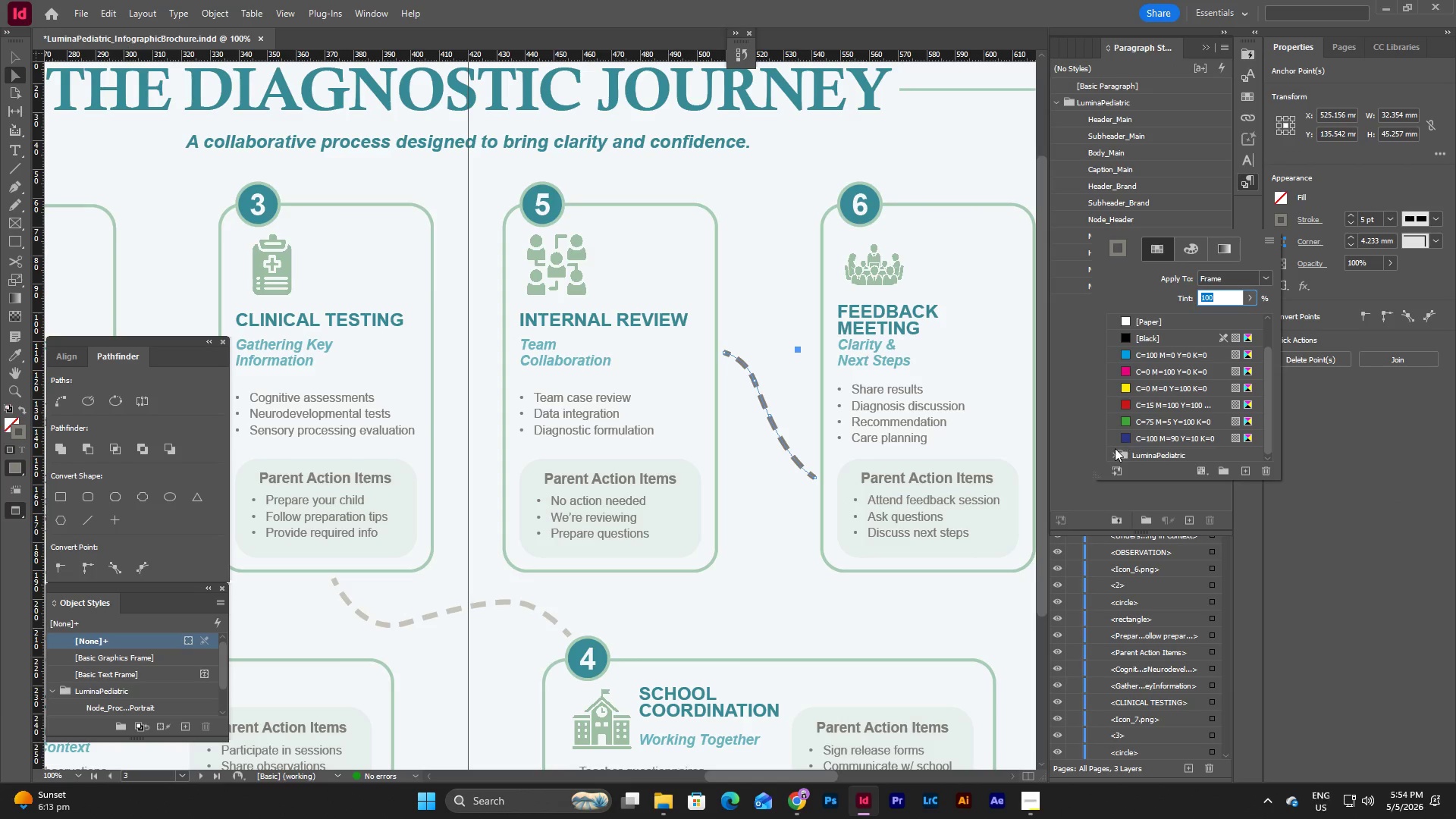 
left_click([1115, 450])
 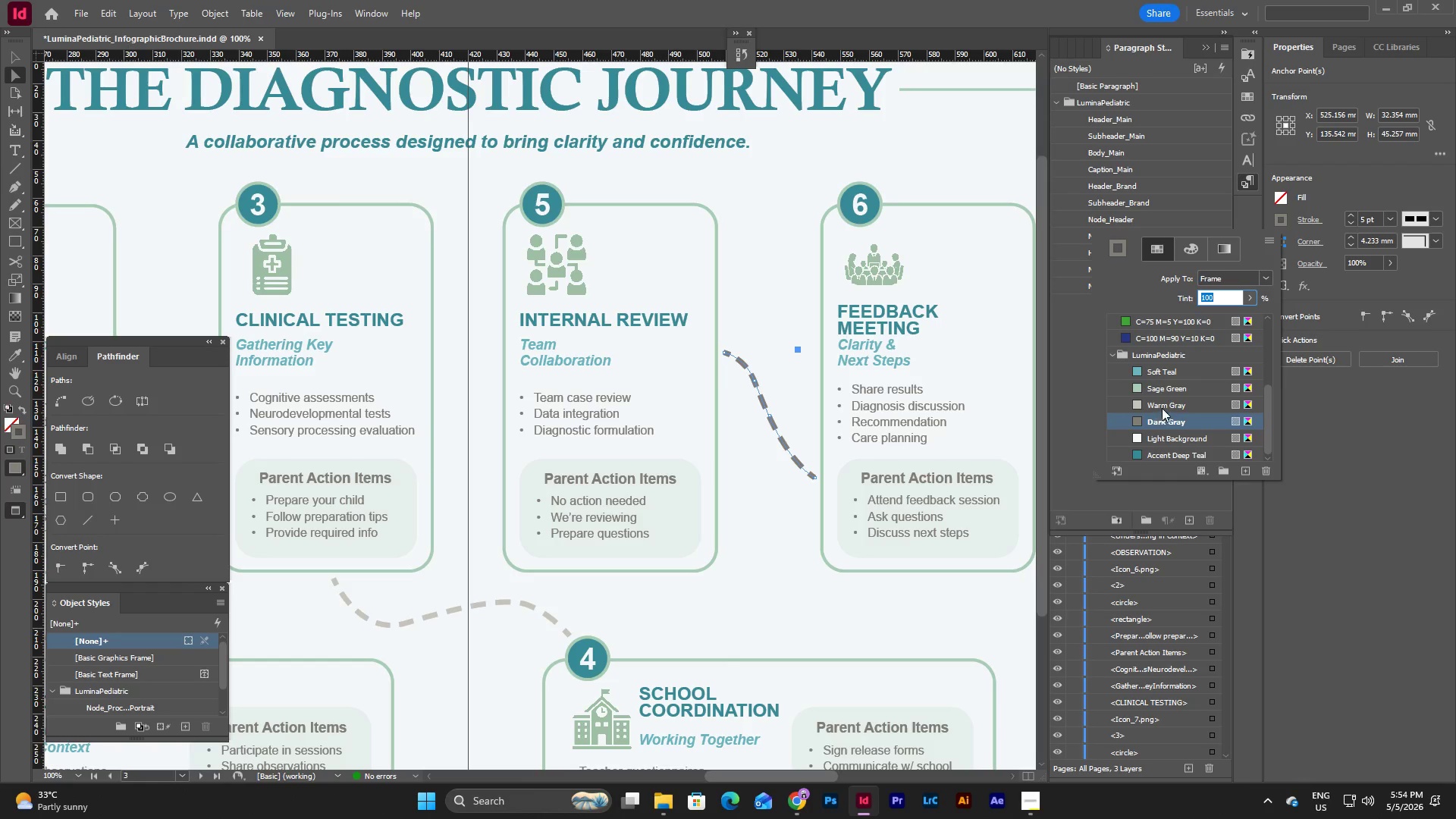 
left_click([1164, 403])
 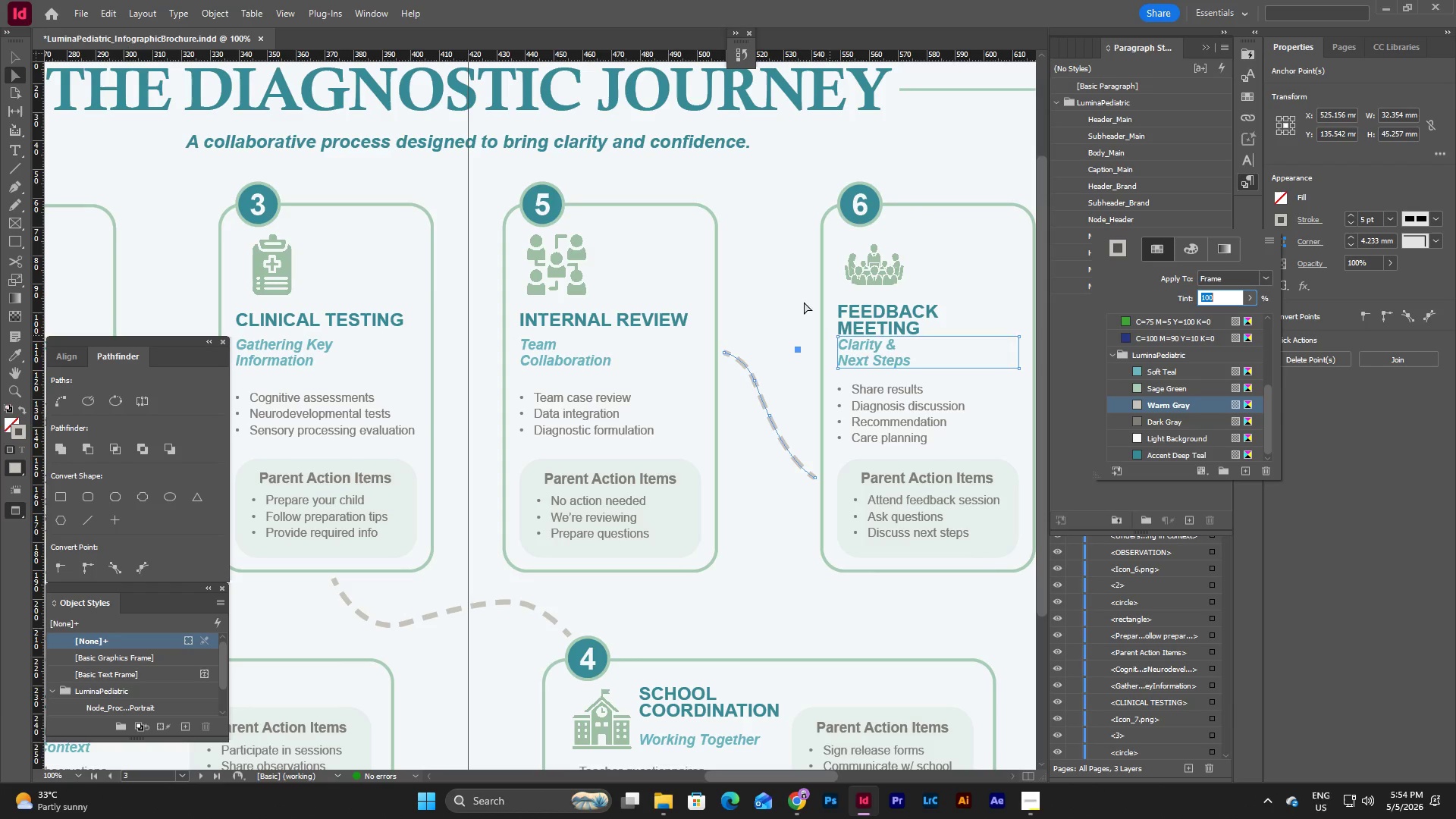 
left_click([768, 259])
 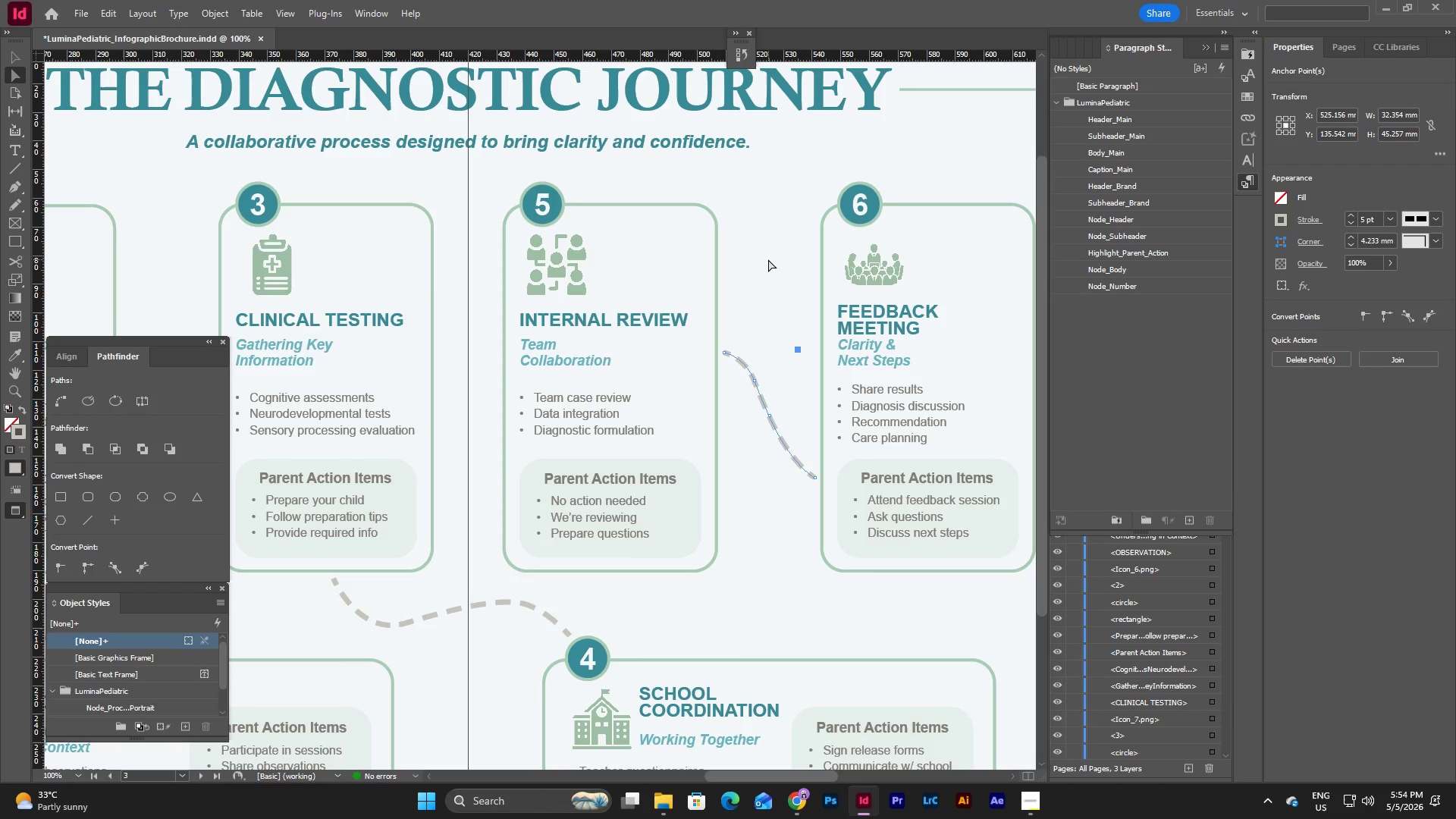 
key(Escape)
 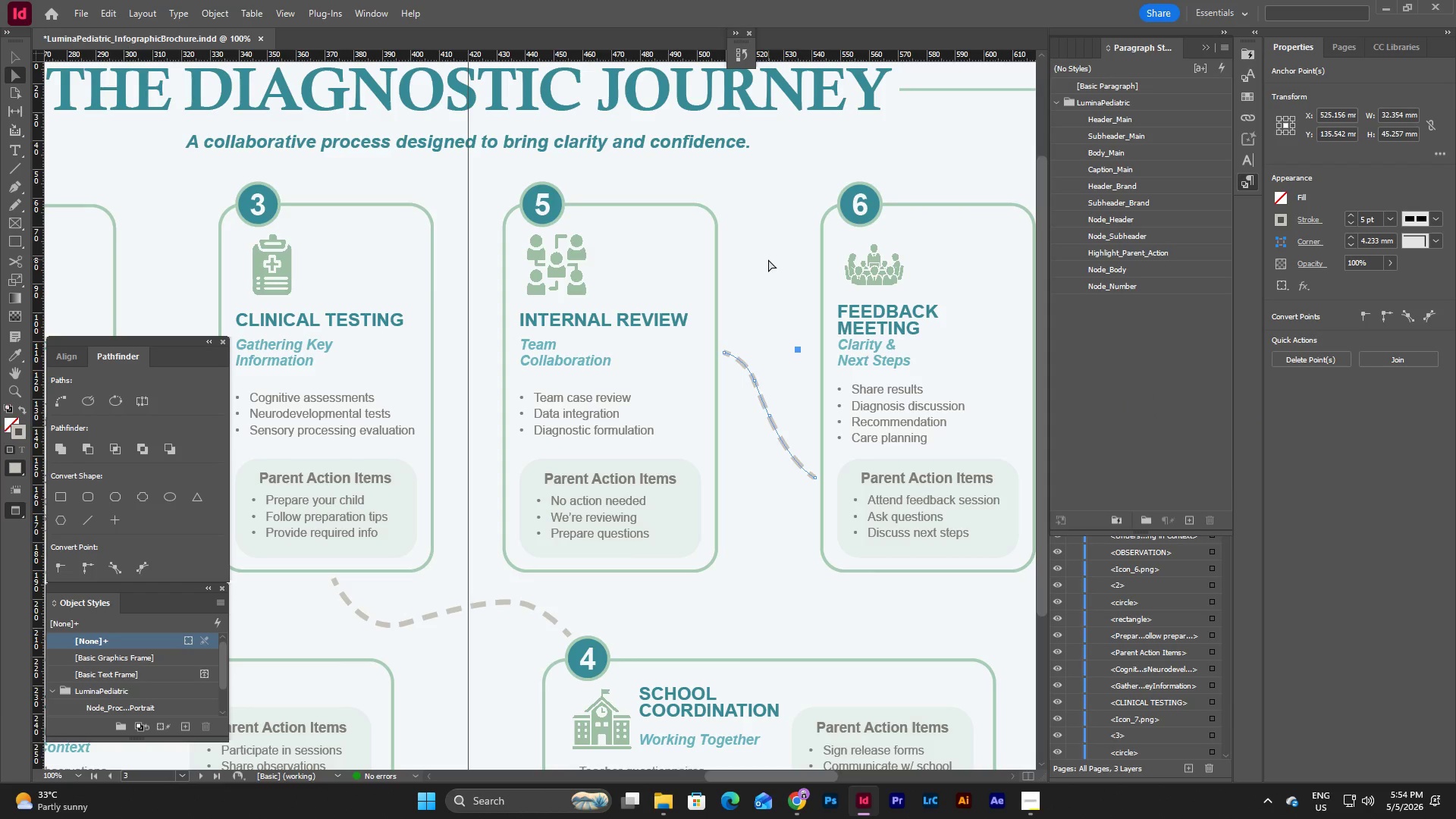 
left_click([768, 259])
 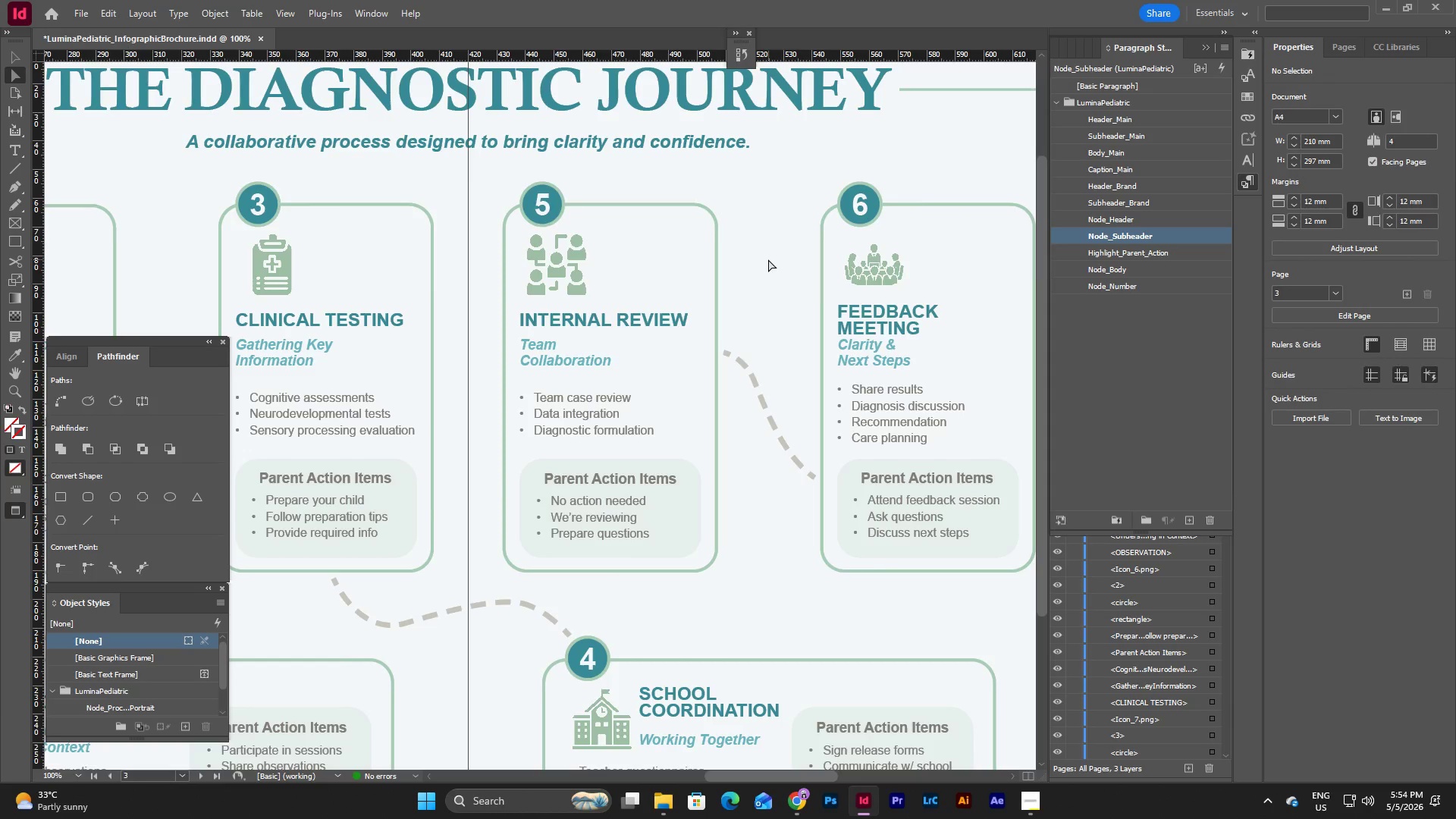 
scroll: coordinate [768, 259], scroll_direction: none, amount: 0.0
 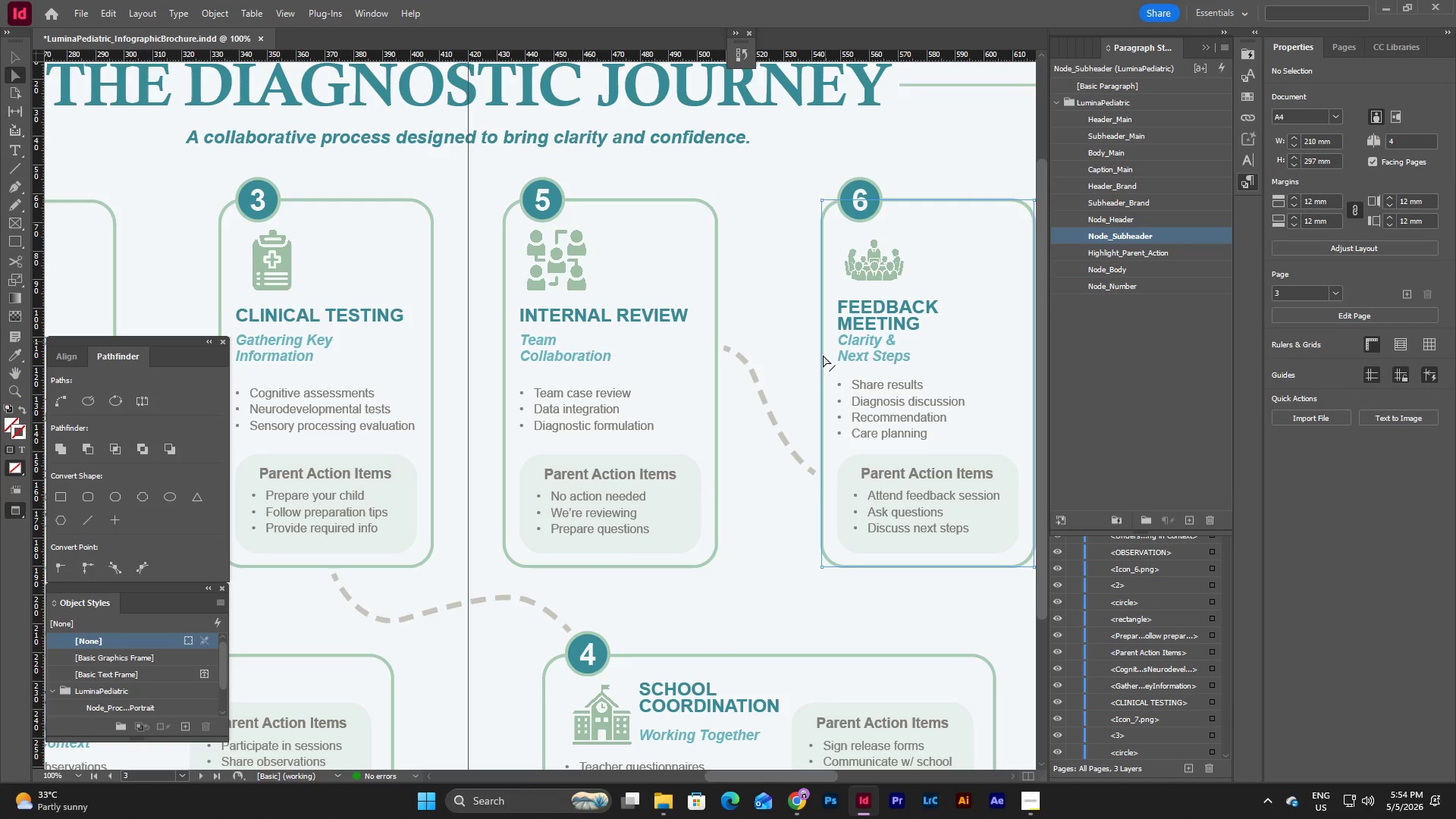 
left_click_drag(start_coordinate=[789, 774], to_coordinate=[768, 772])
 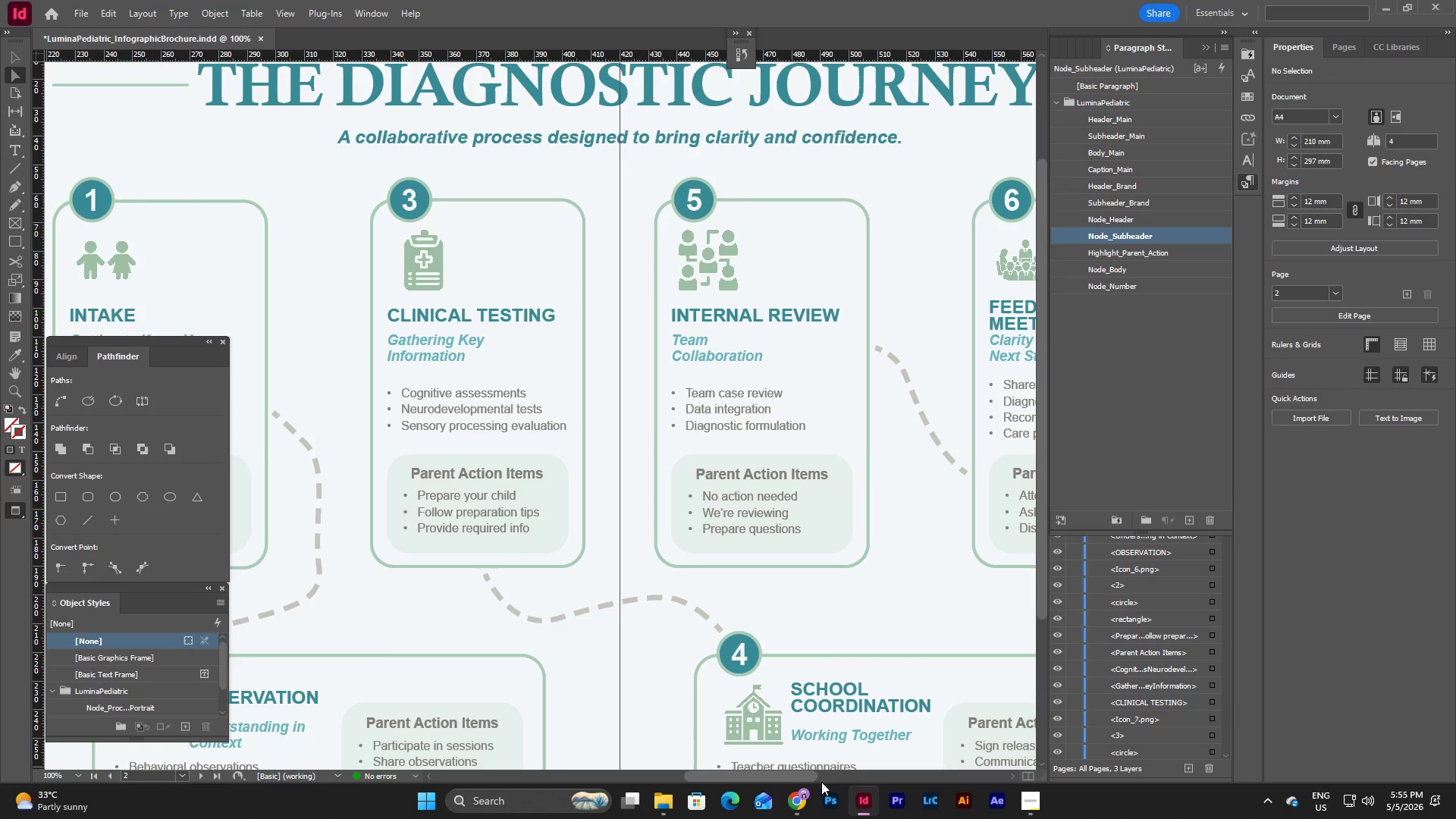 
left_click_drag(start_coordinate=[795, 778], to_coordinate=[809, 777])
 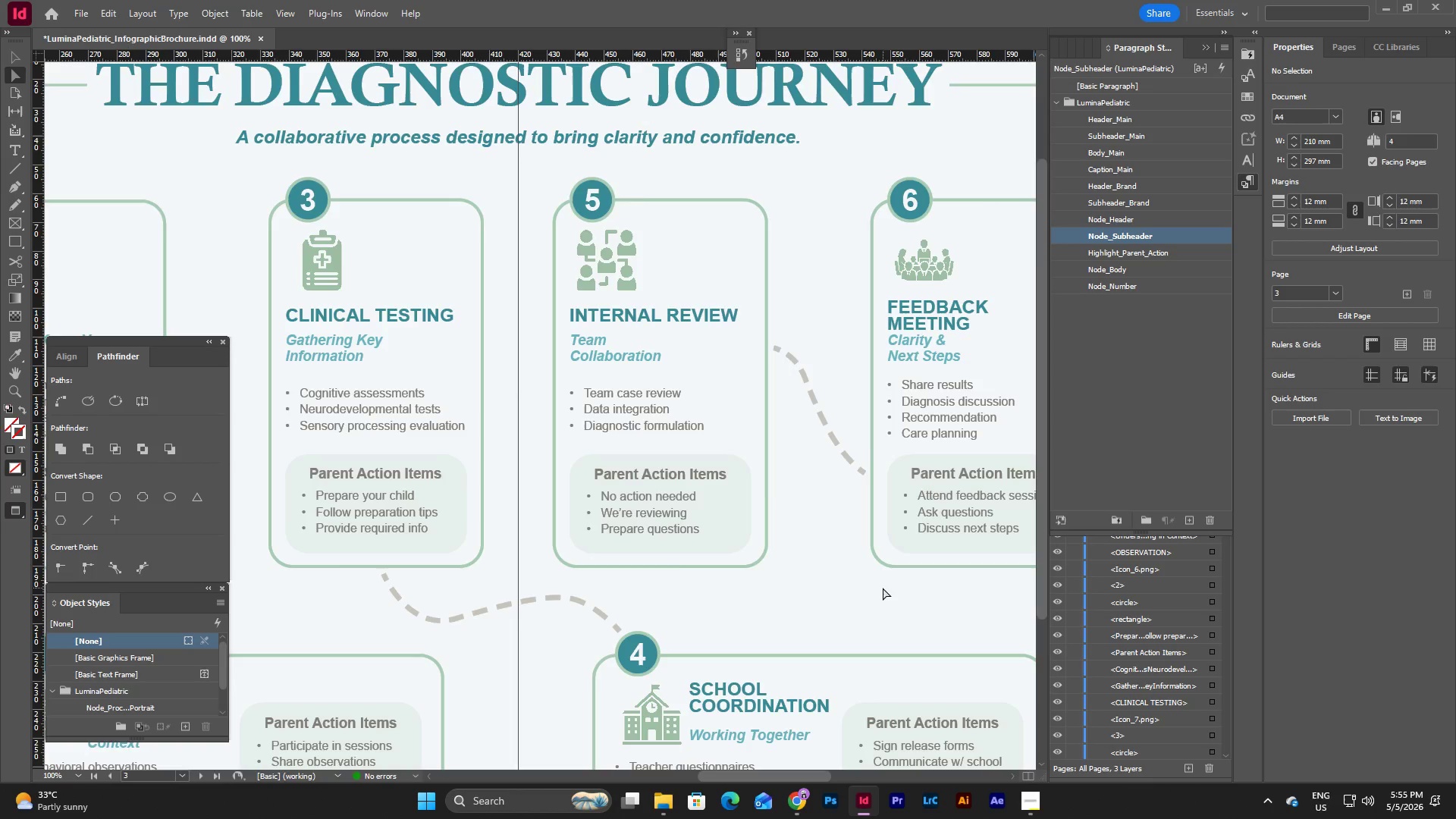 
scroll: coordinate [884, 573], scroll_direction: down, amount: 1.0
 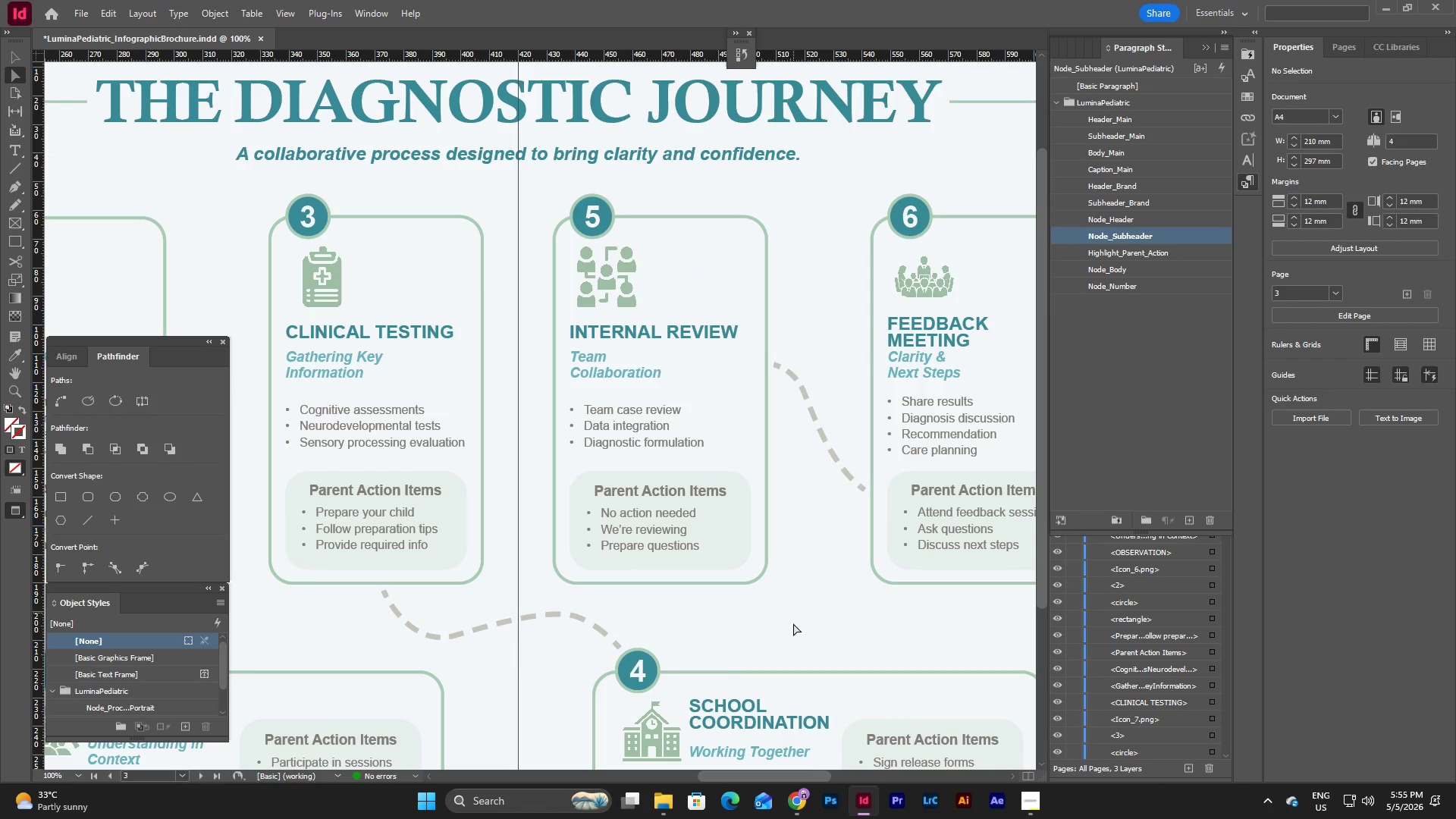 
left_click_drag(start_coordinate=[764, 778], to_coordinate=[708, 775])
 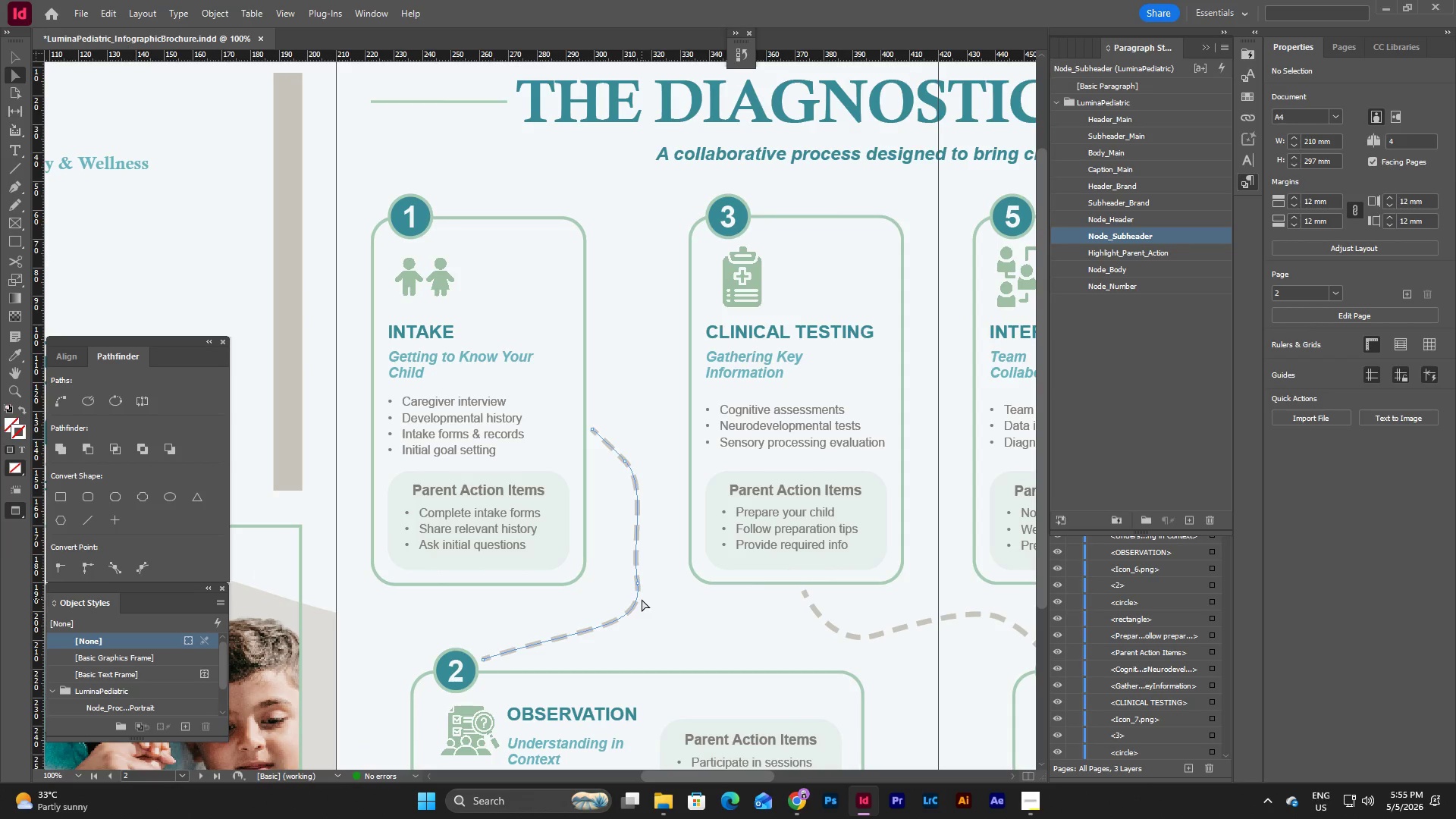 
left_click([642, 599])
 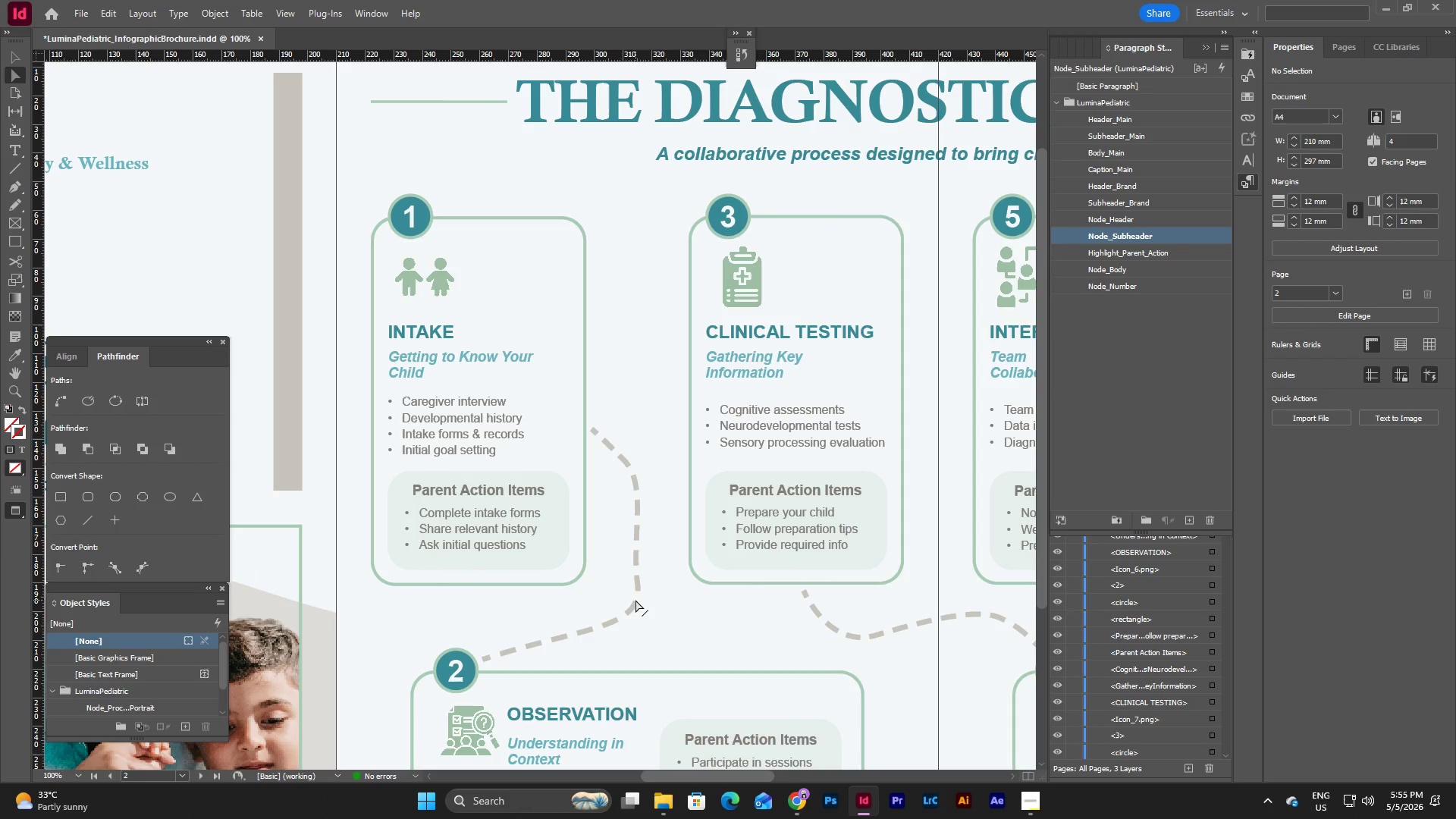 
left_click([635, 600])
 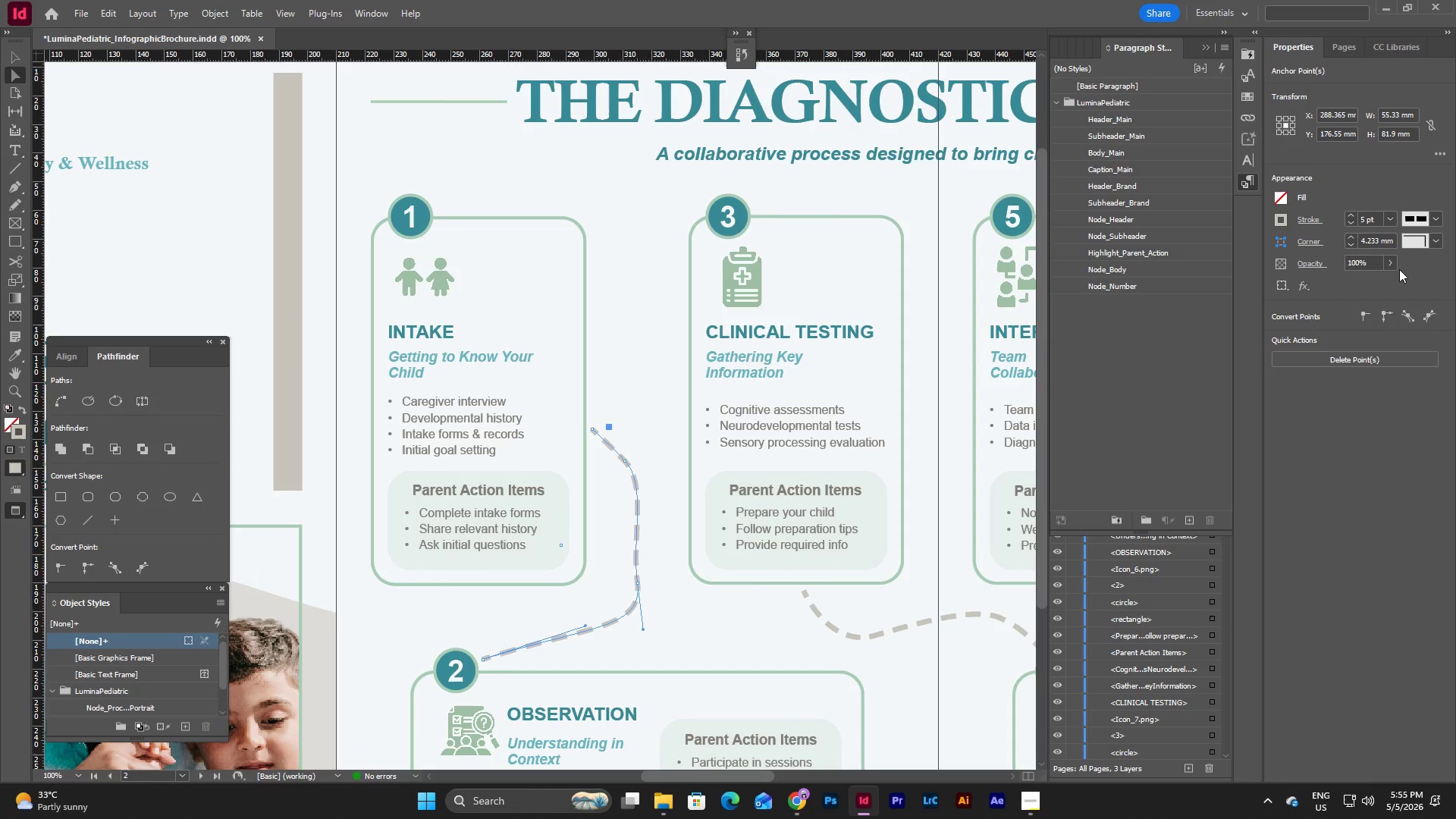 
wait(9.16)
 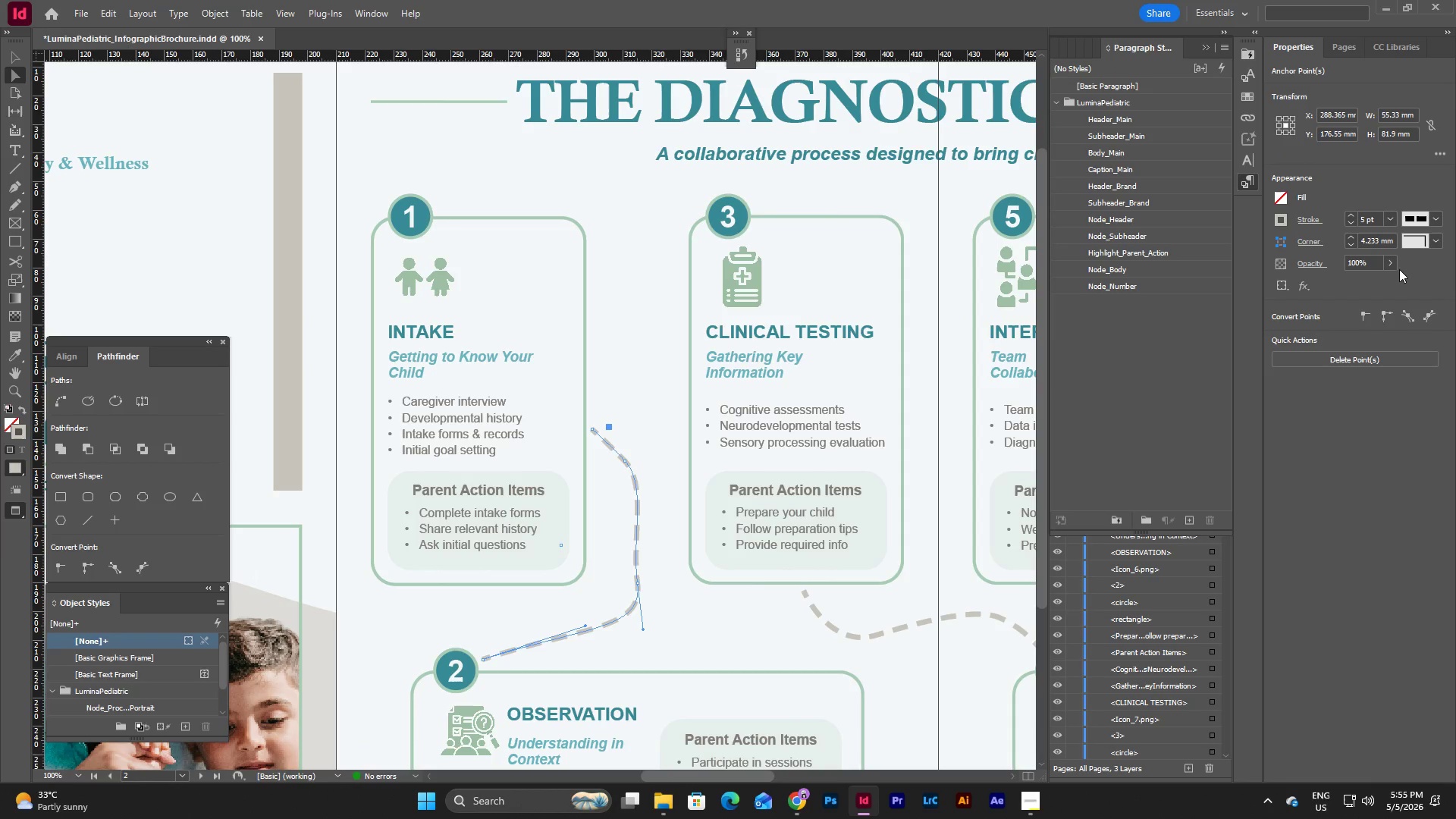 
left_click([1310, 219])
 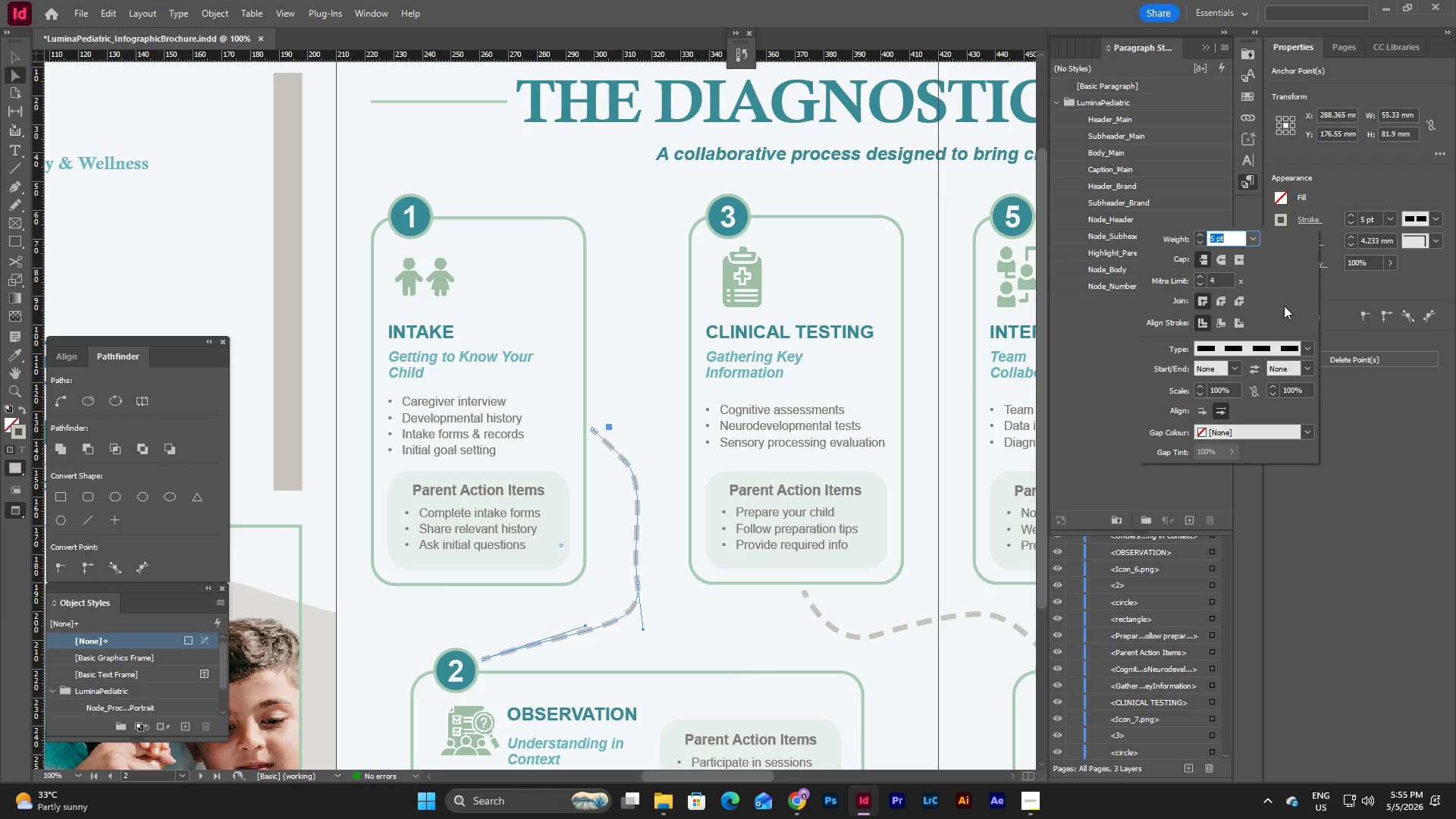 
wait(6.14)
 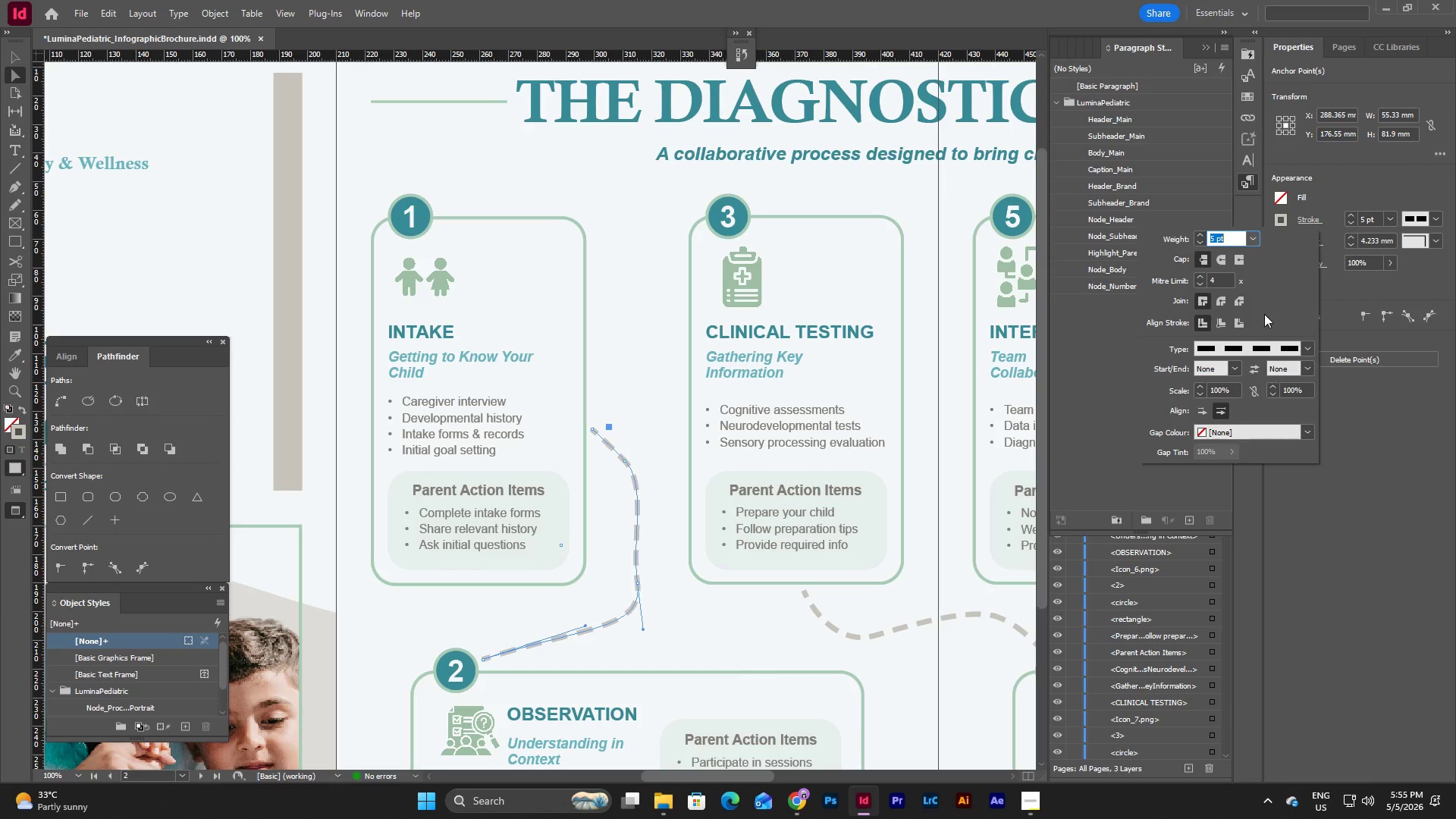 
scroll: coordinate [1284, 306], scroll_direction: down, amount: 3.0
 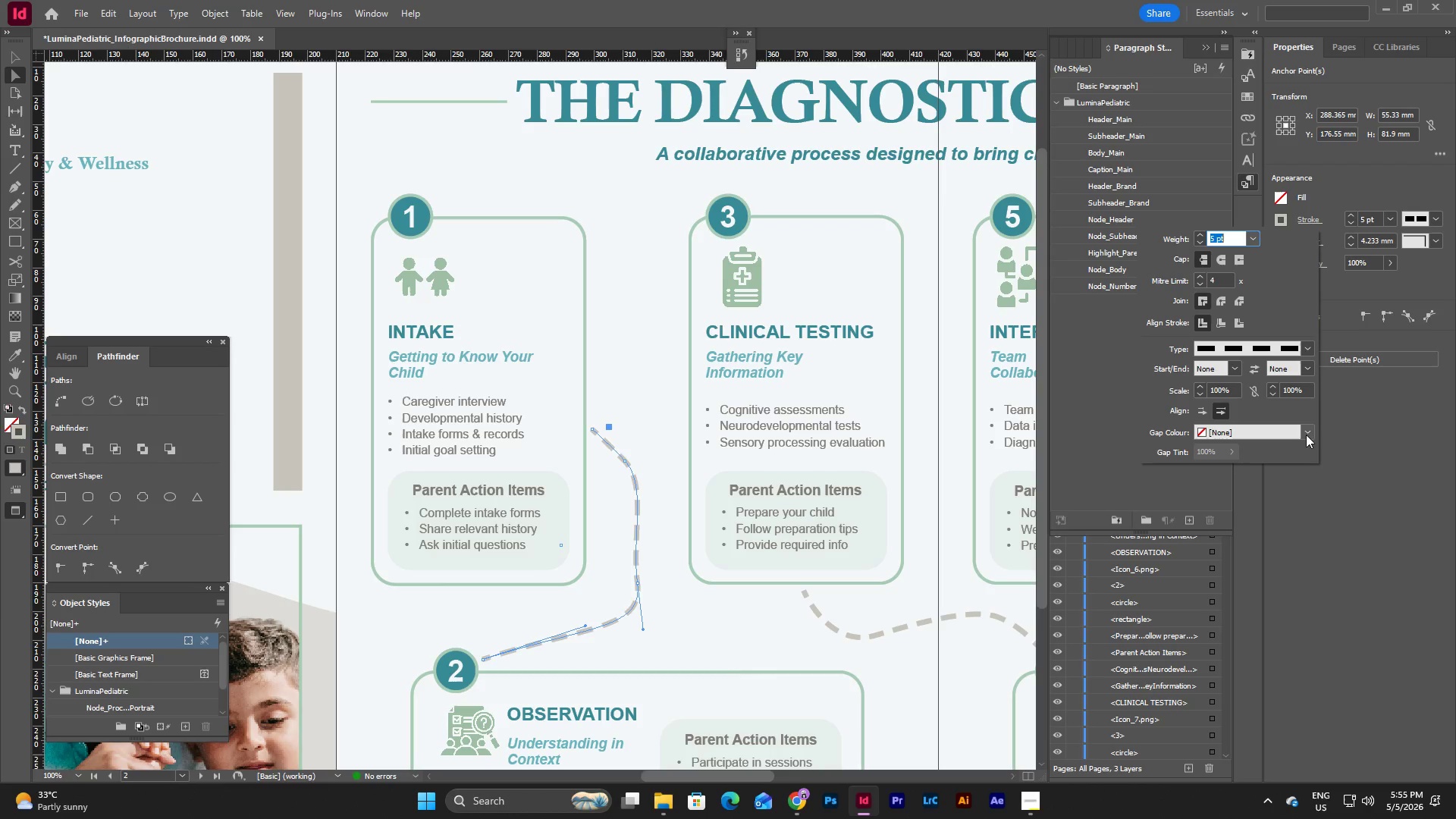 
left_click([1306, 435])
 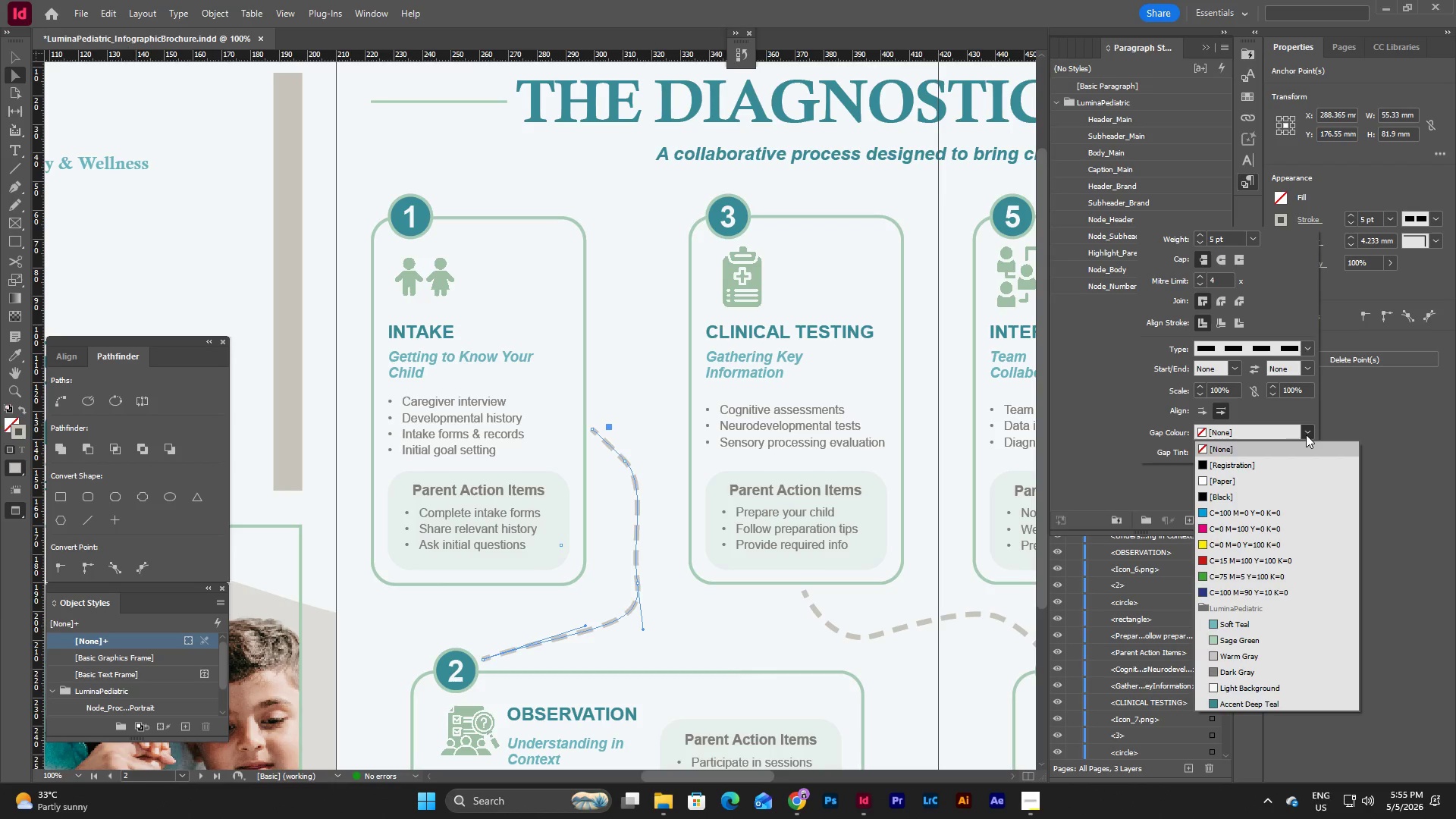 
left_click([1306, 435])
 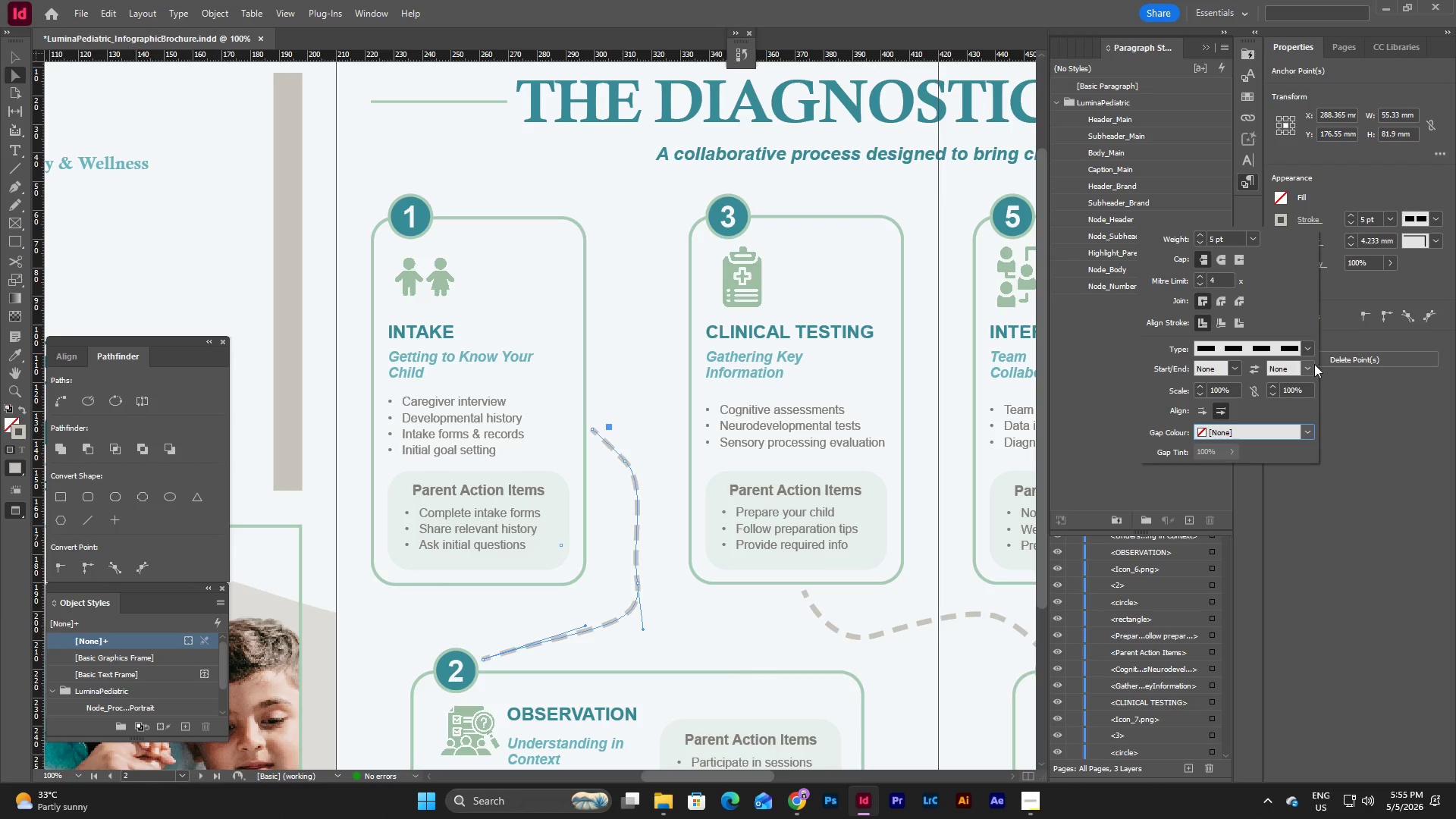 
left_click([1310, 364])
 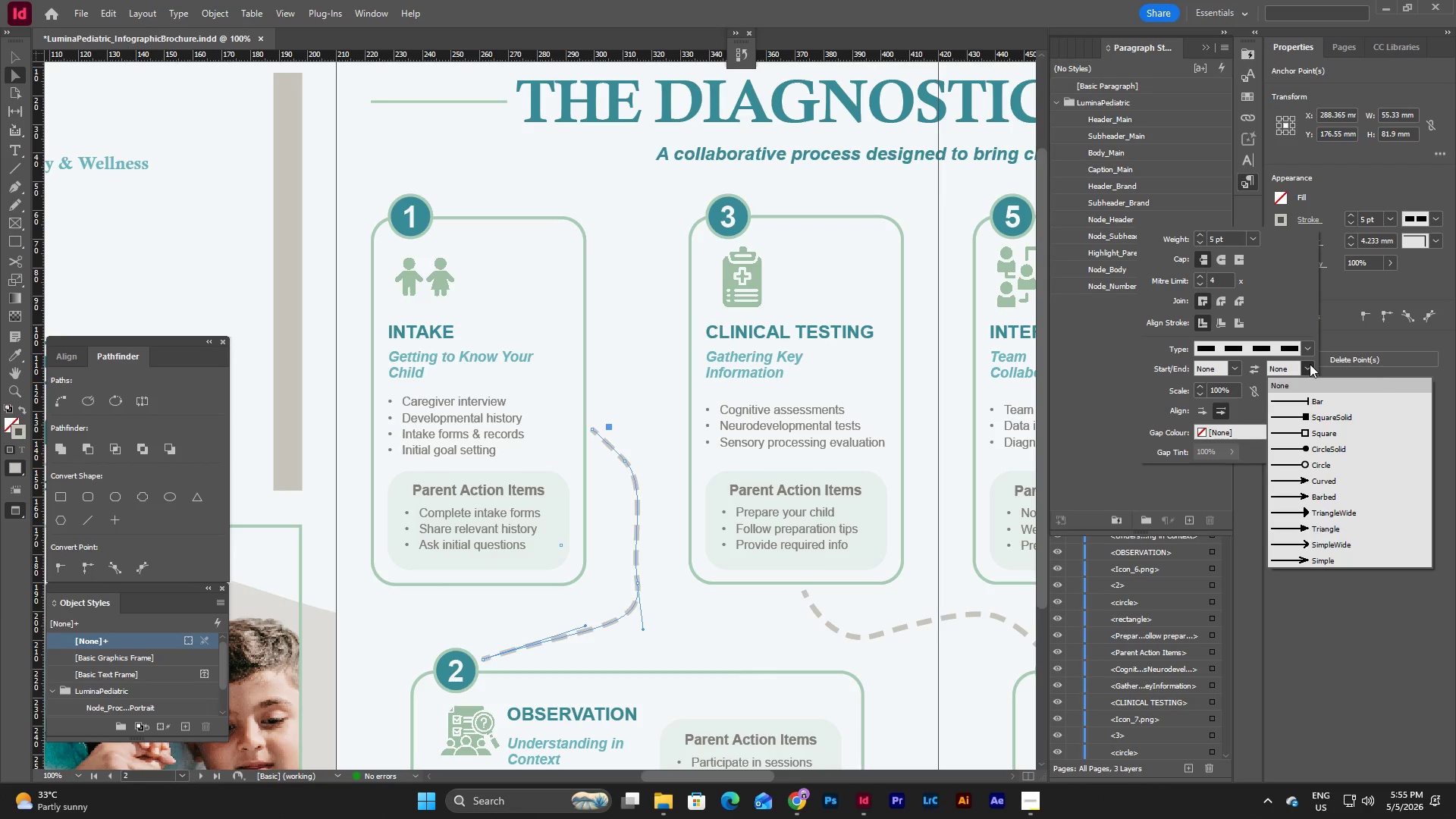 
left_click([1310, 364])
 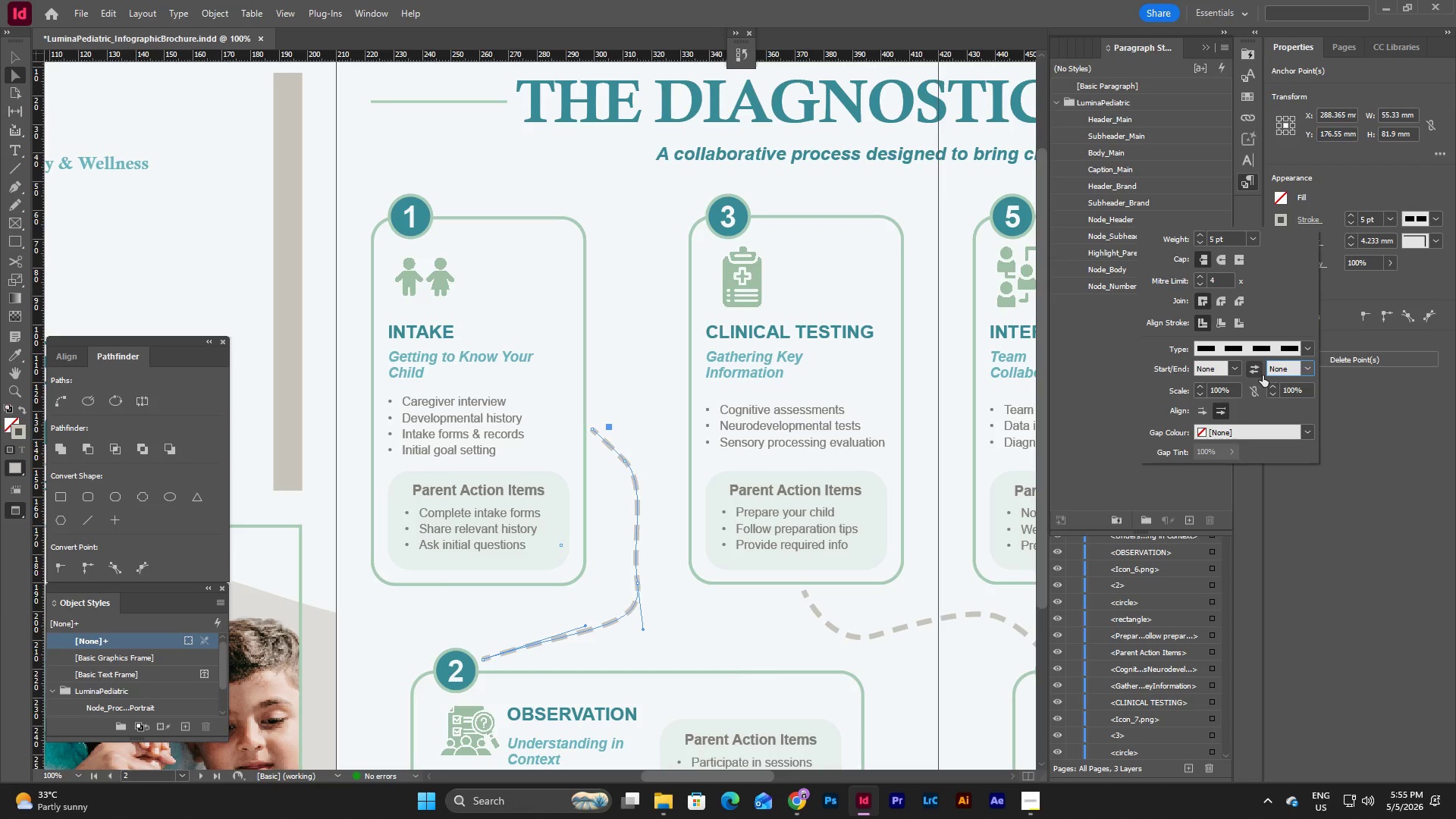 
left_click([1235, 365])
 